 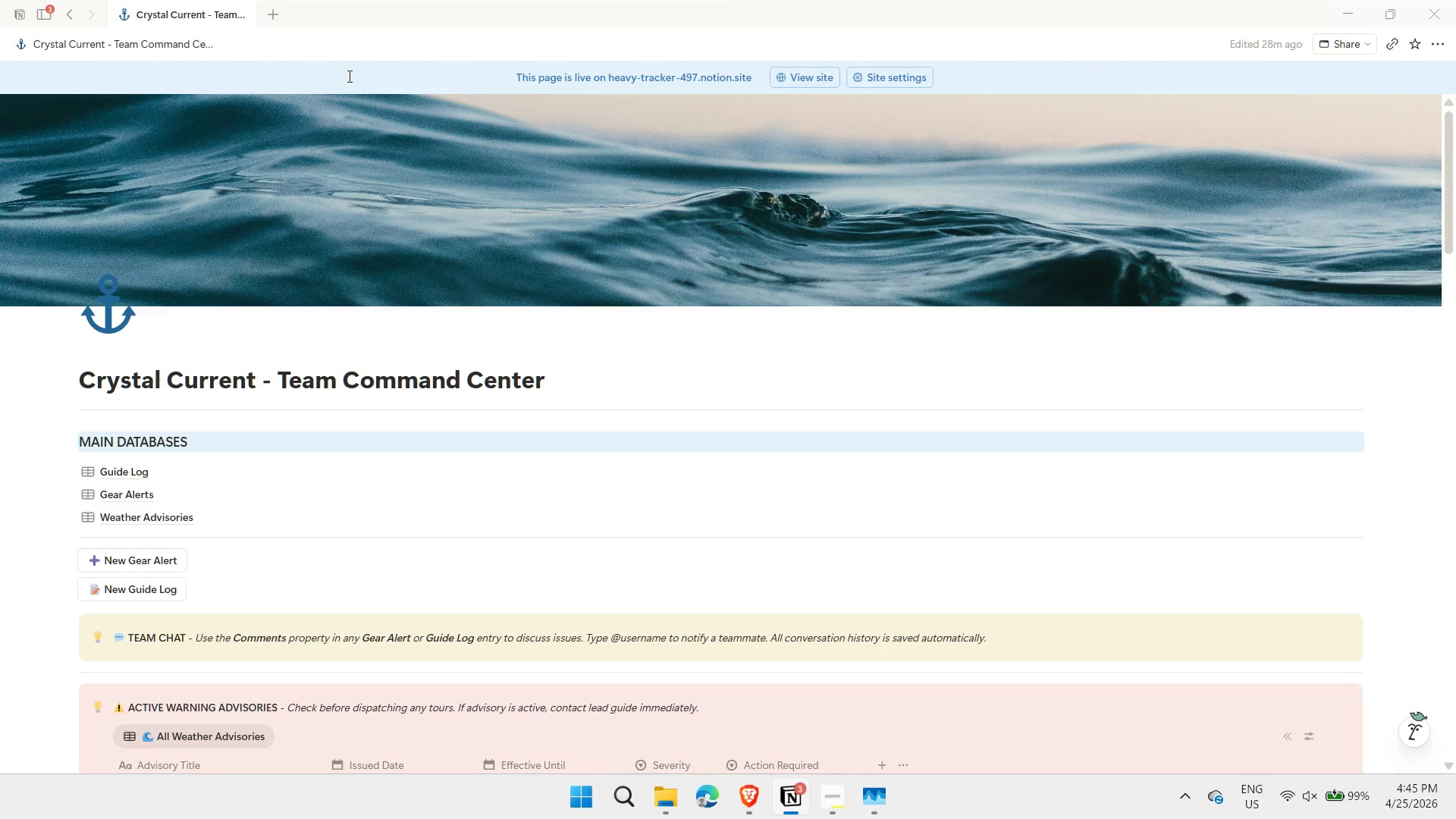 
mouse_move([73, 40])
 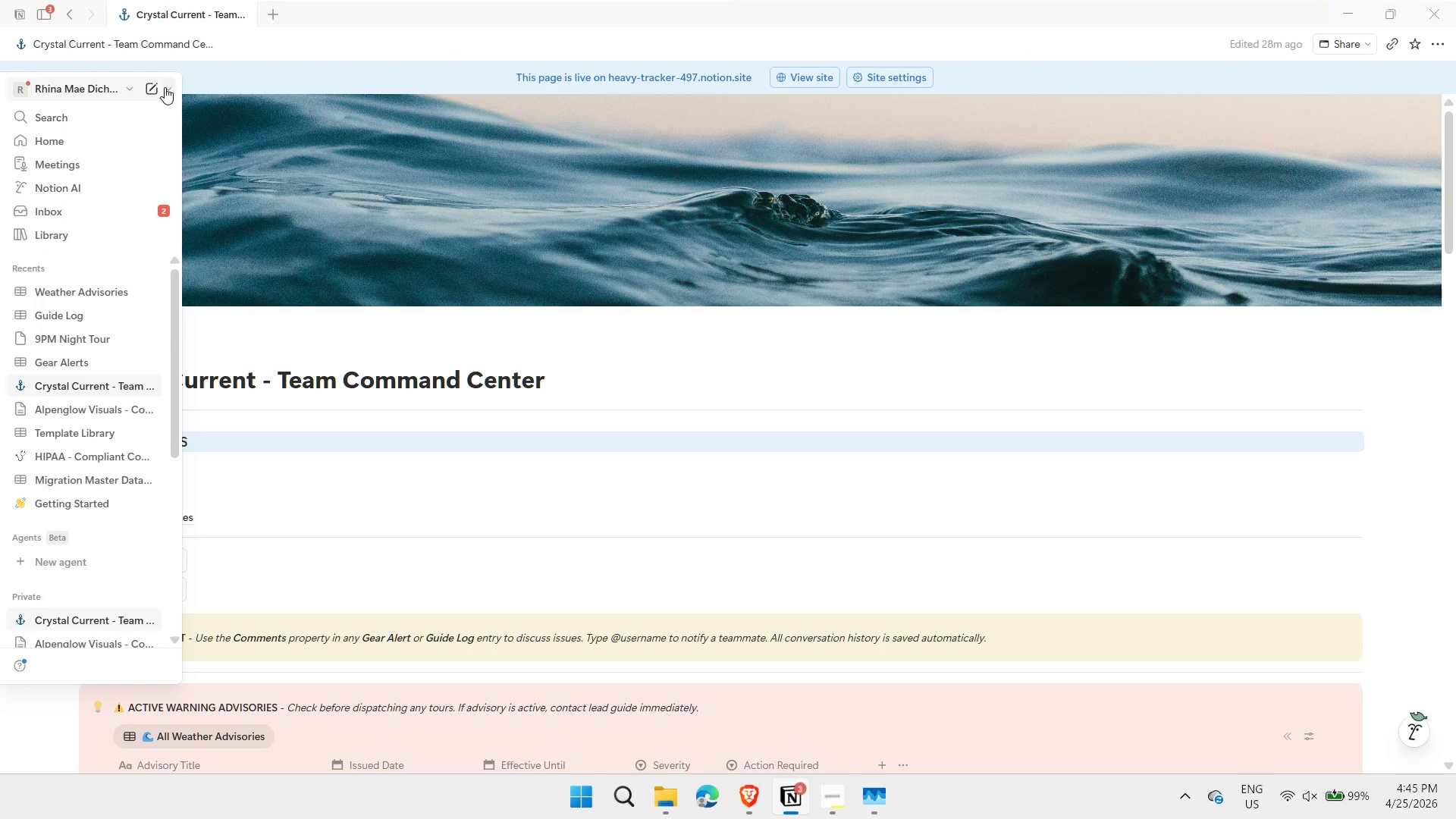 
left_click([165, 87])
 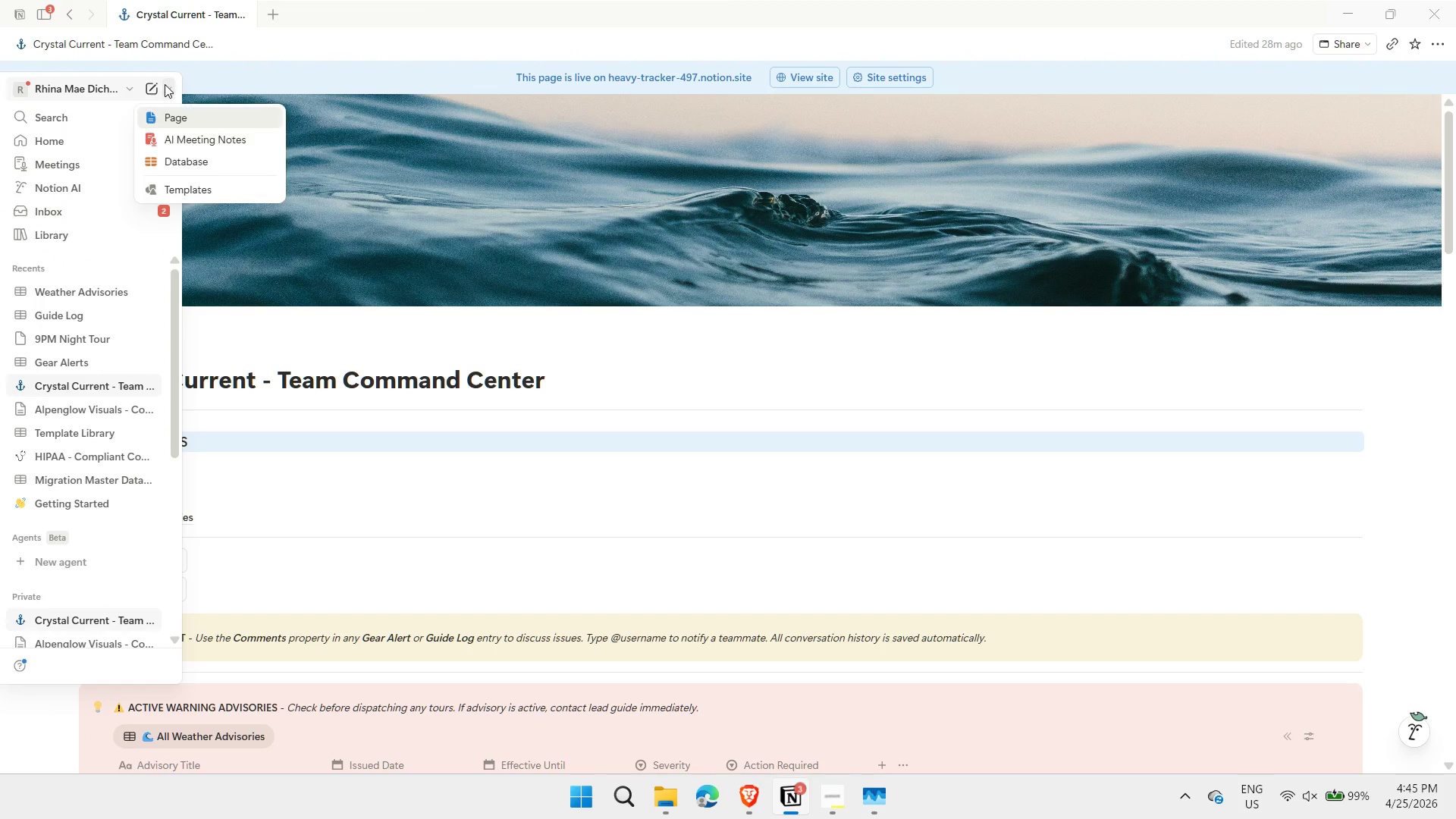 
left_click([179, 121])
 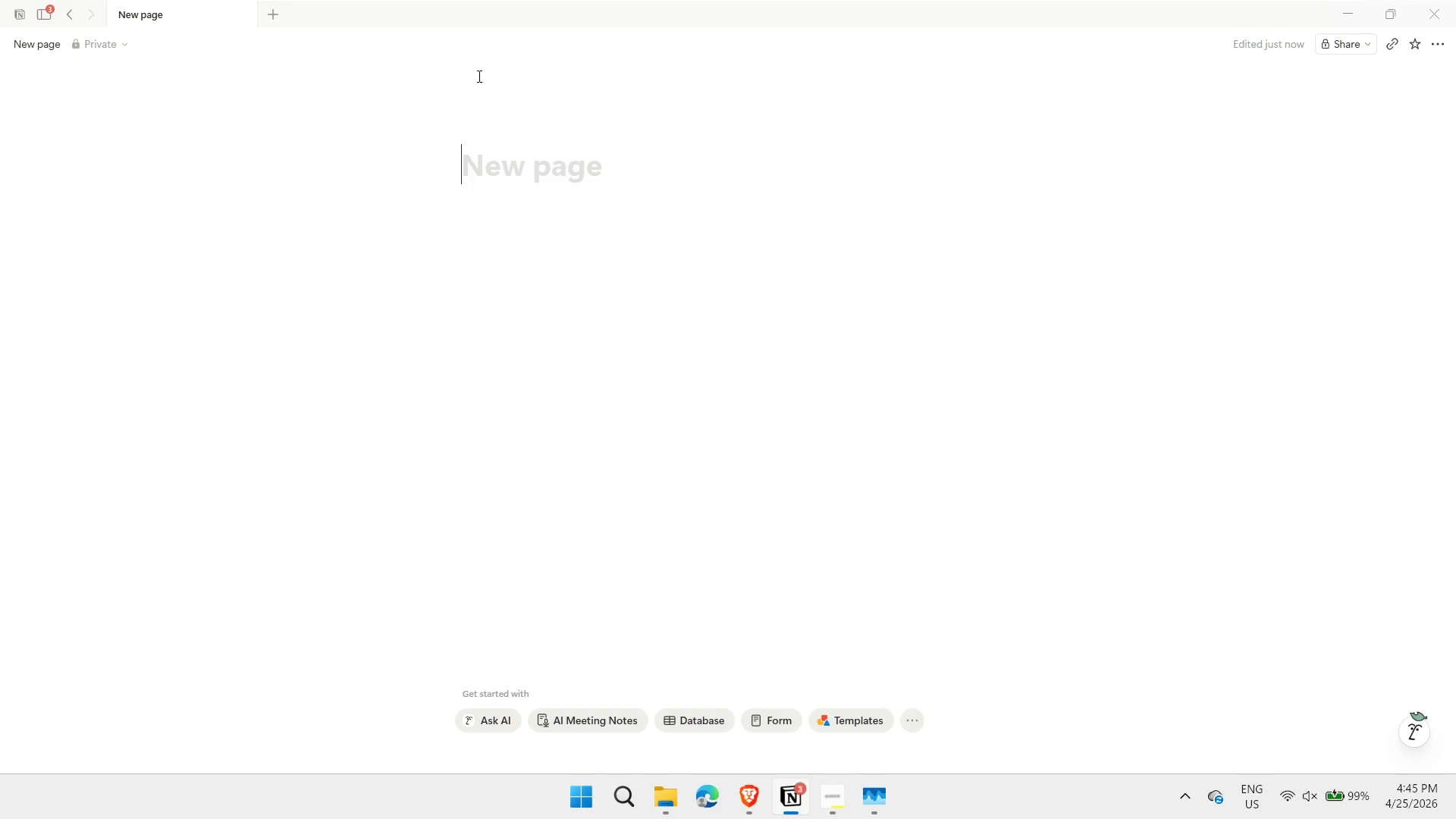 
wait(10.2)
 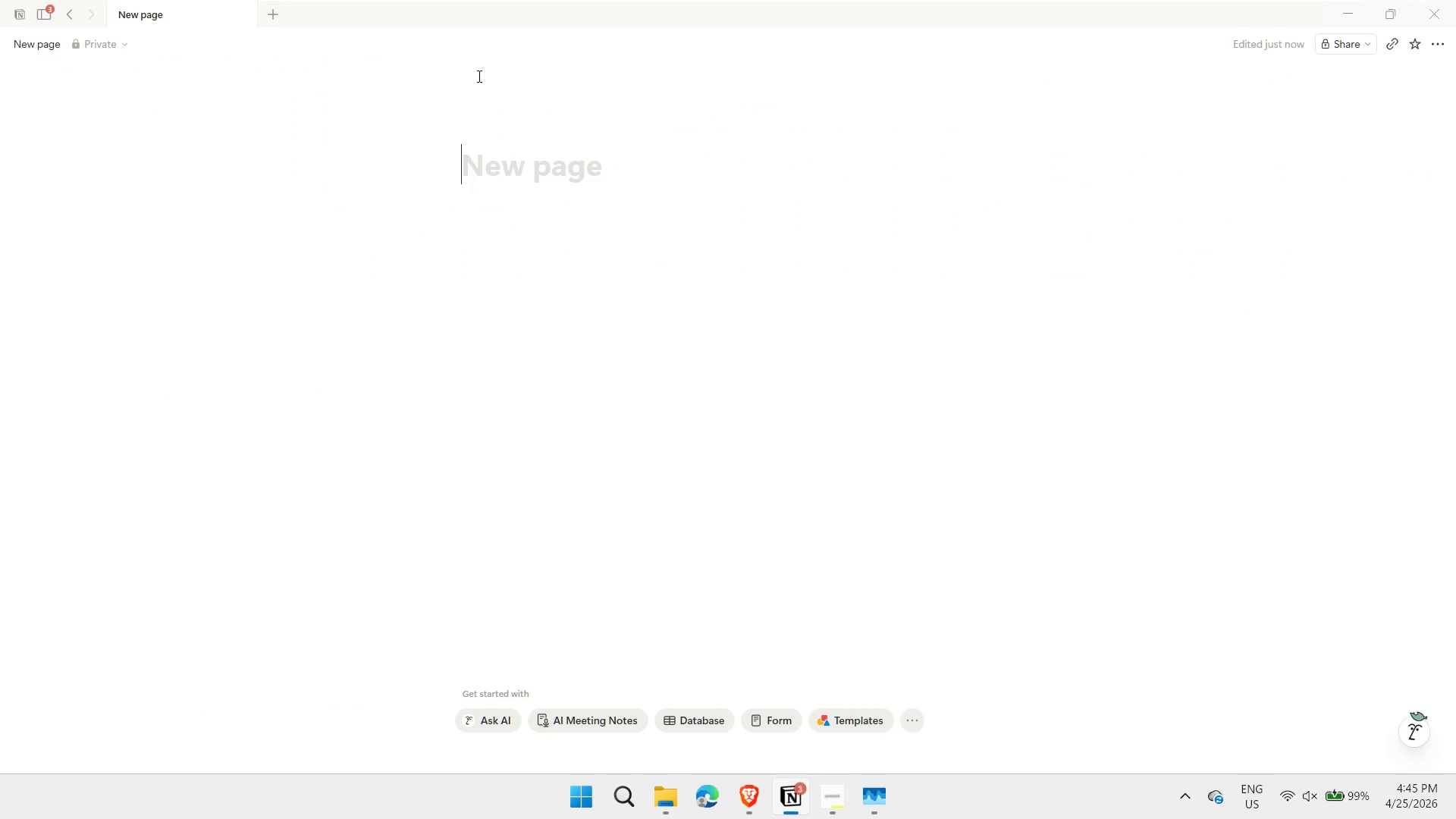 
type(Vanguard Gala - )
 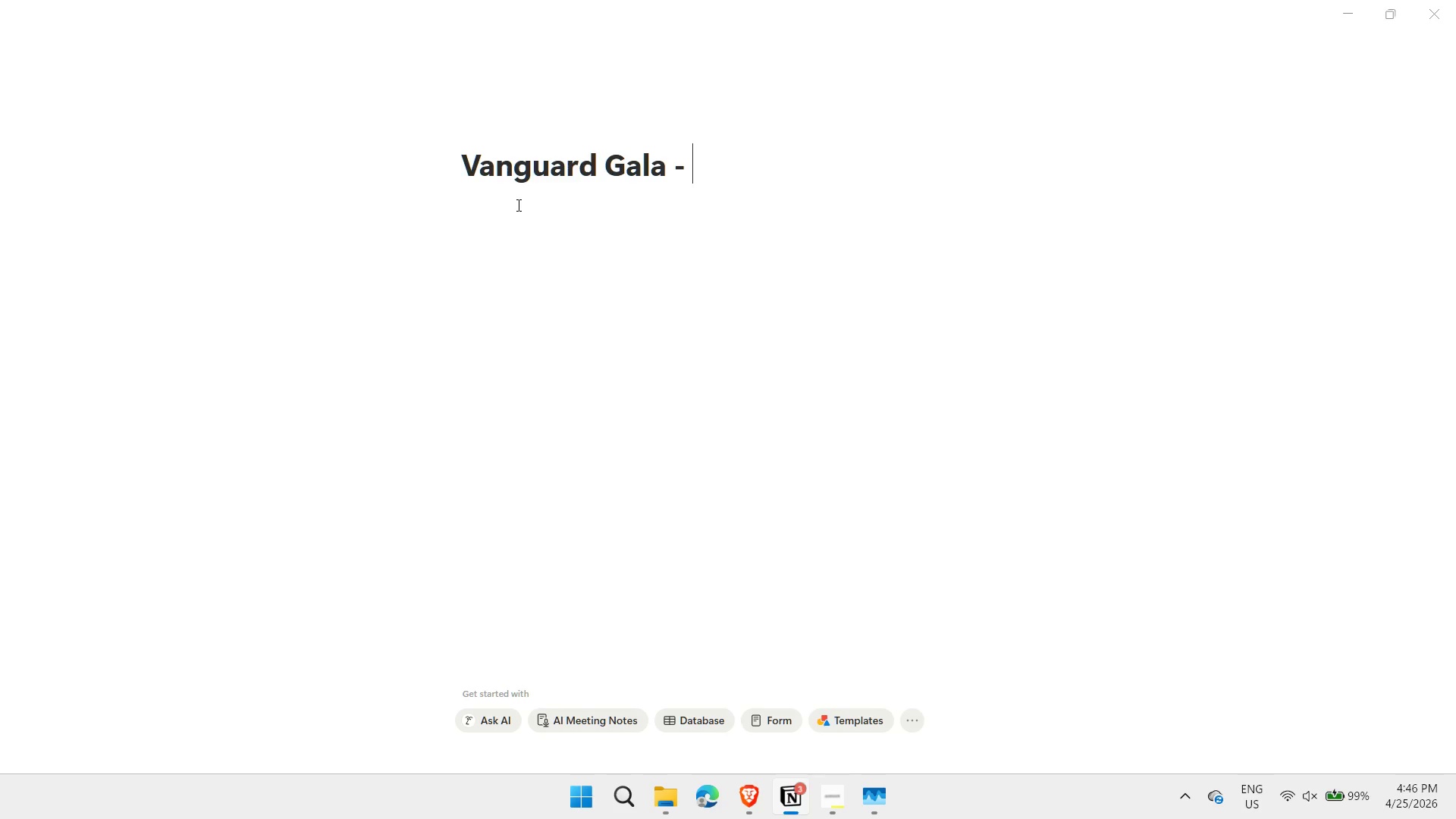 
wait(9.41)
 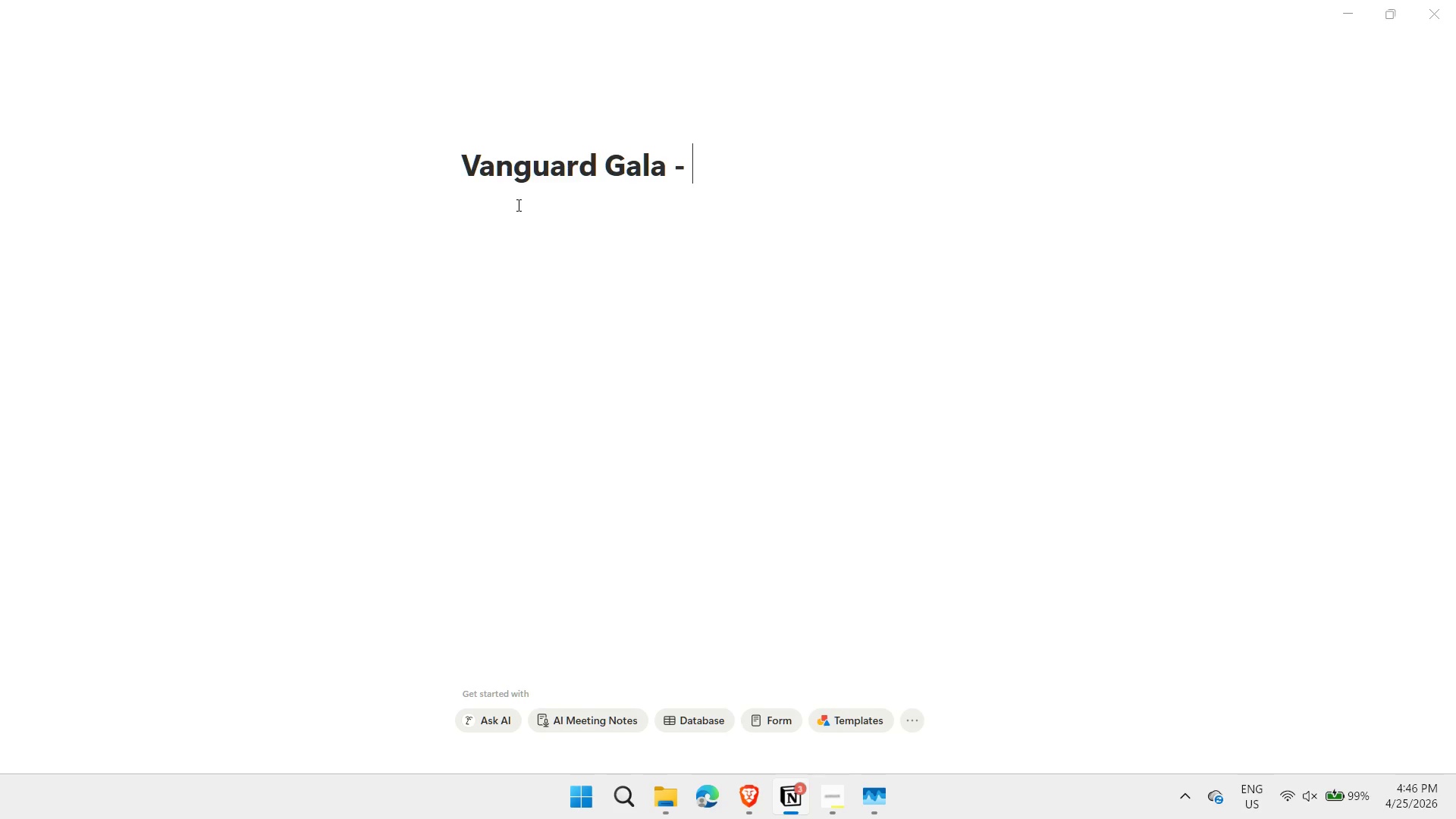 
type(Event Command Cneter)
key(Backspace)
key(Backspace)
key(Backspace)
key(Backspace)
key(Backspace)
type(enter)
 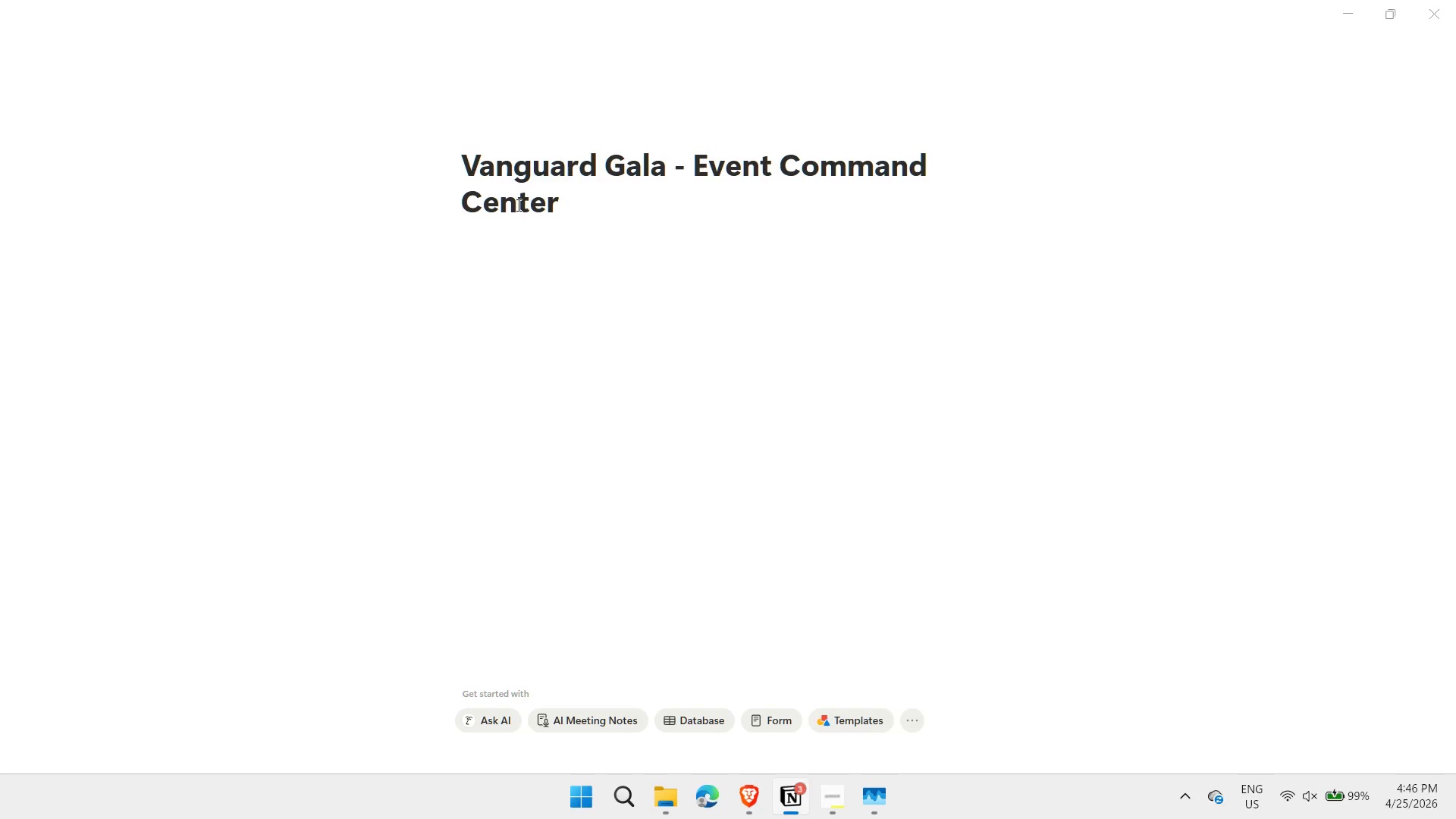 
key(Enter)
 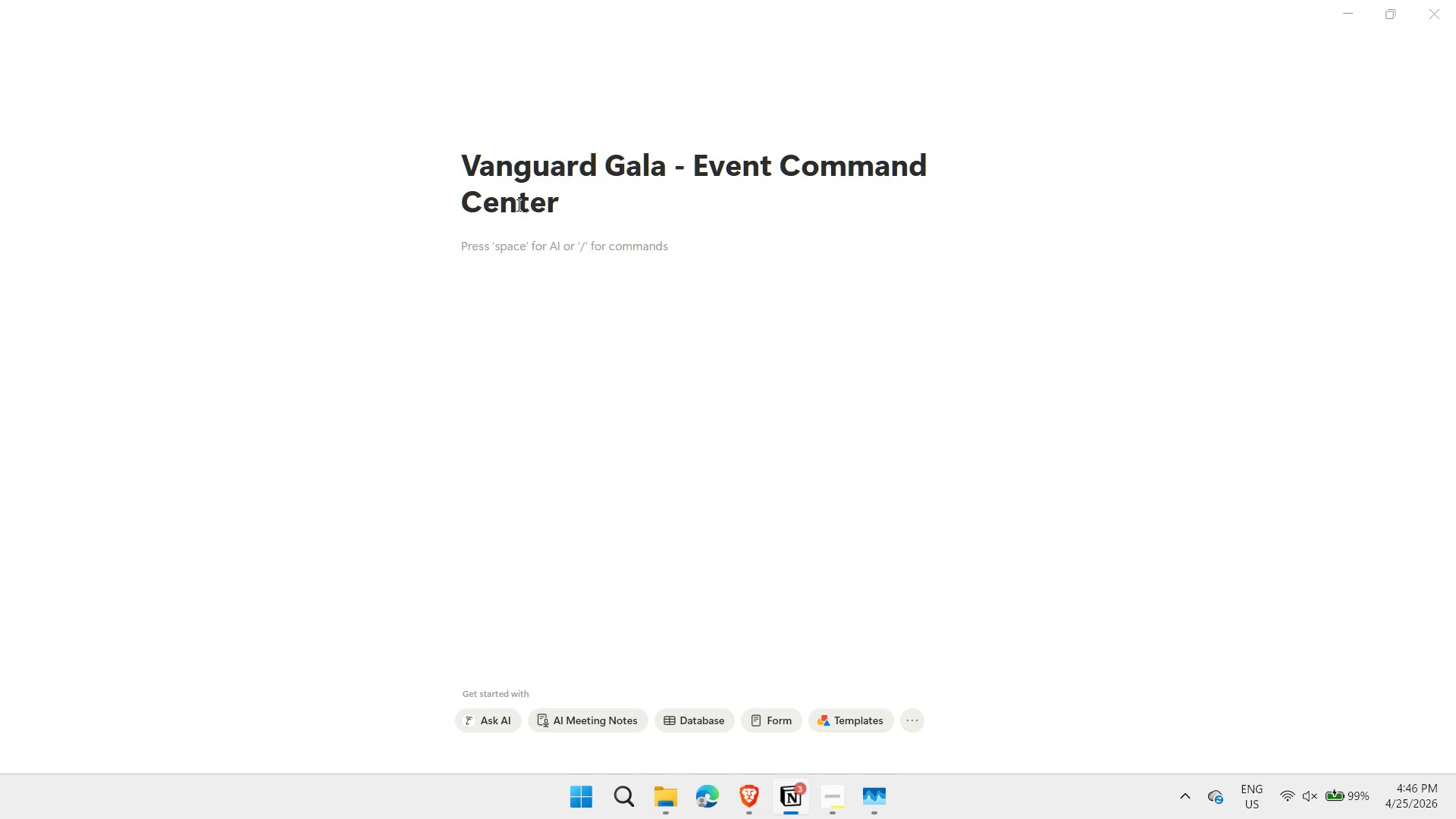 
type(------/data)
 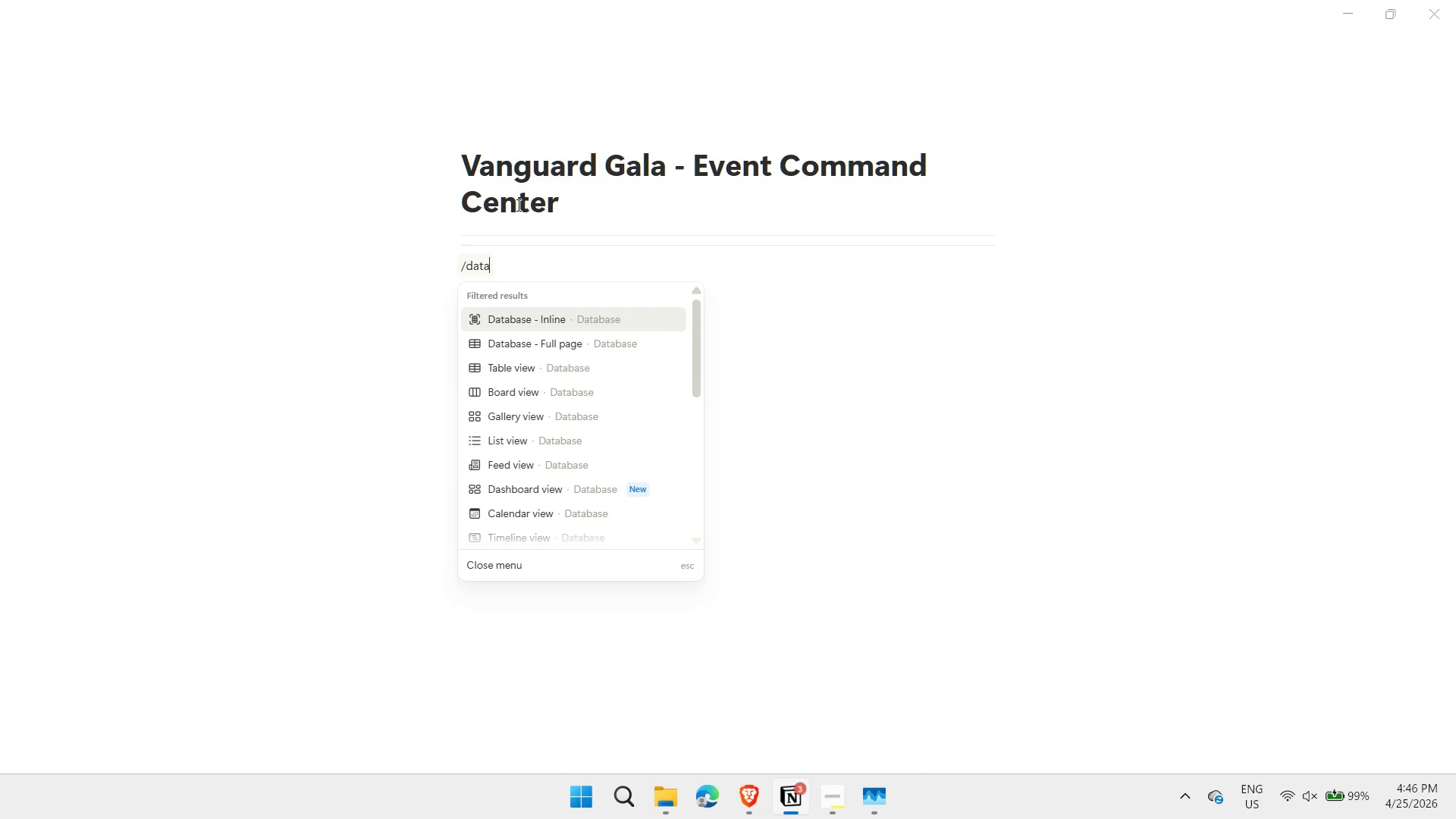 
key(ArrowDown)
 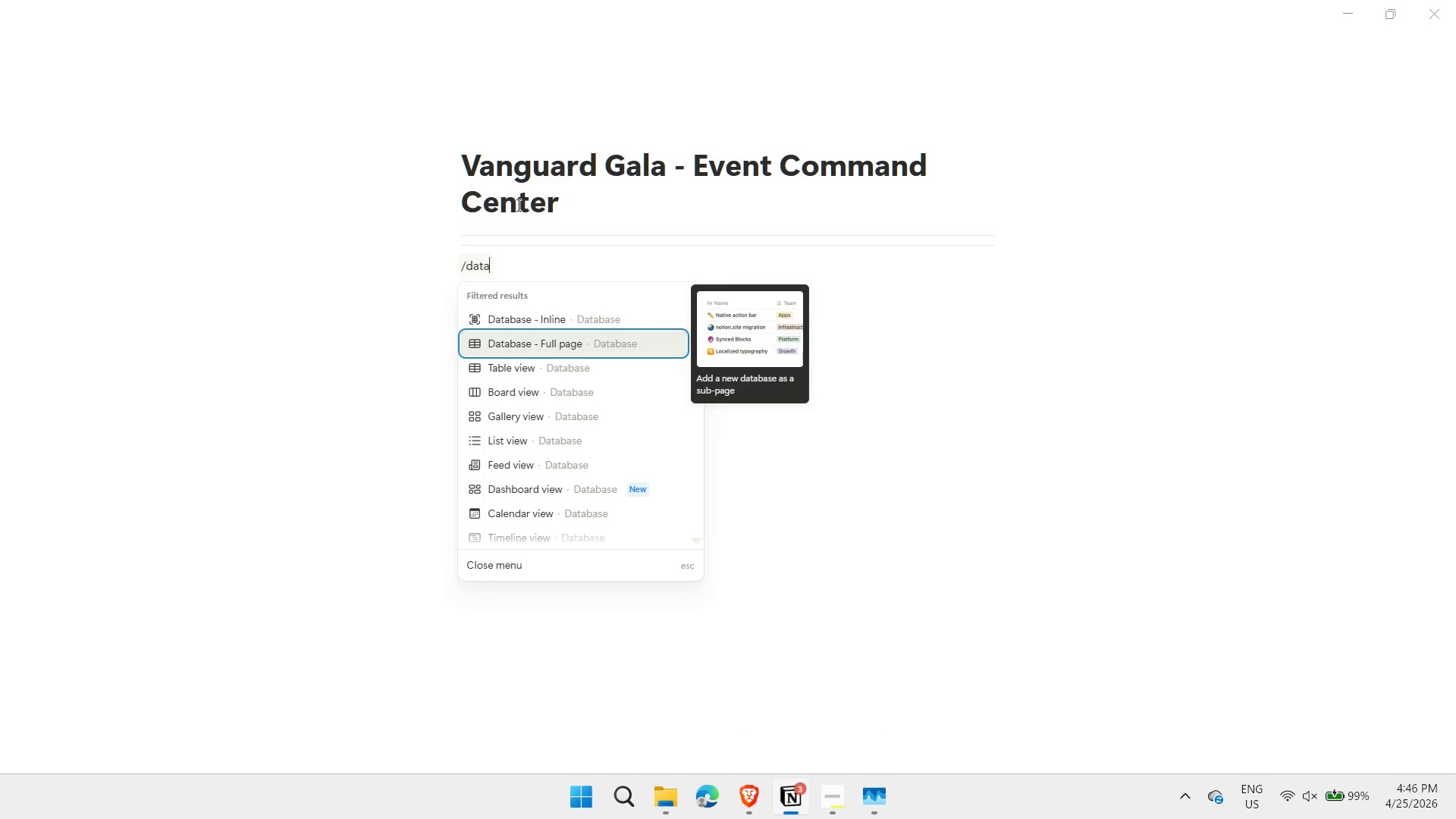 
key(Enter)
 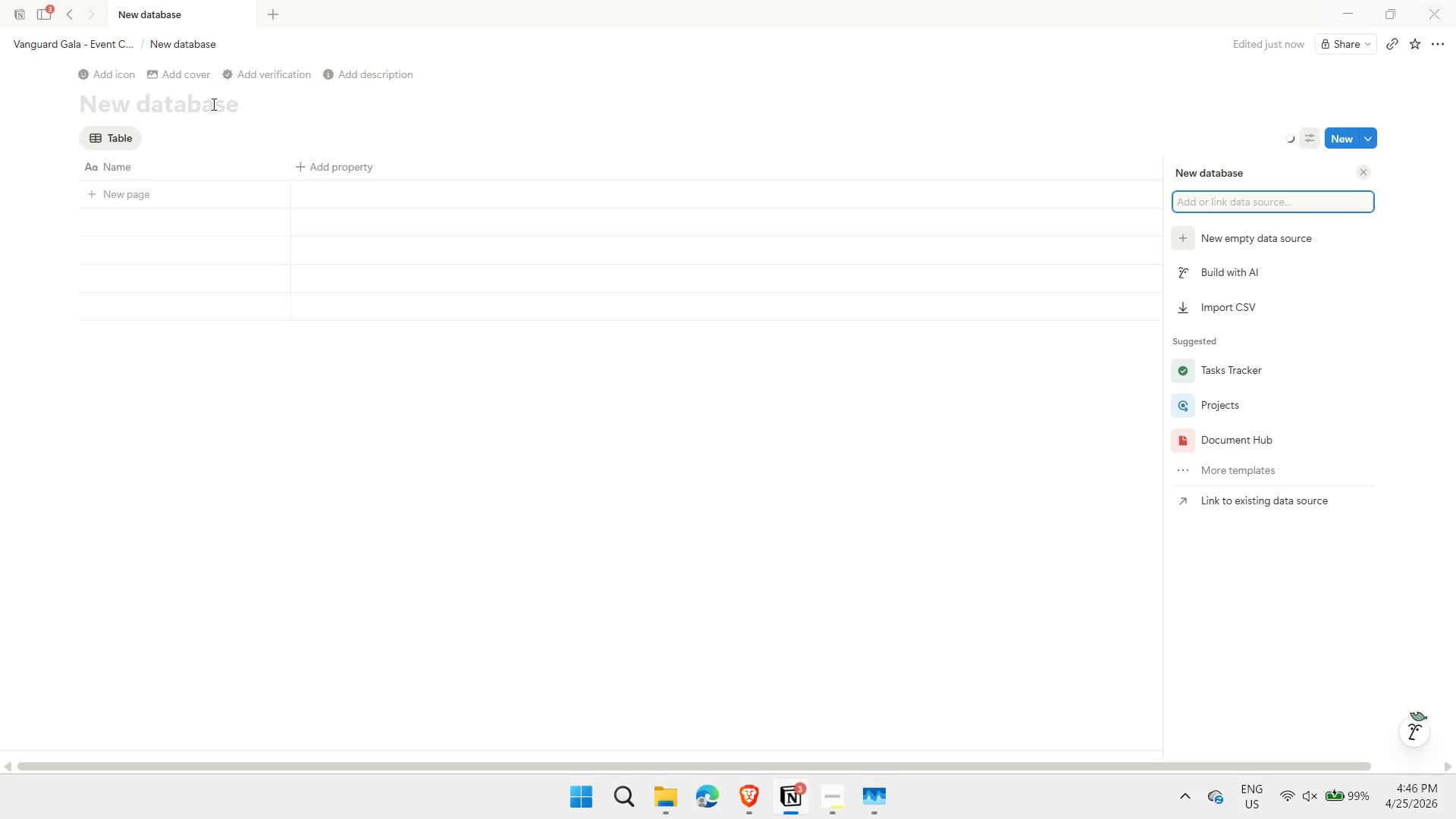 
wait(5.3)
 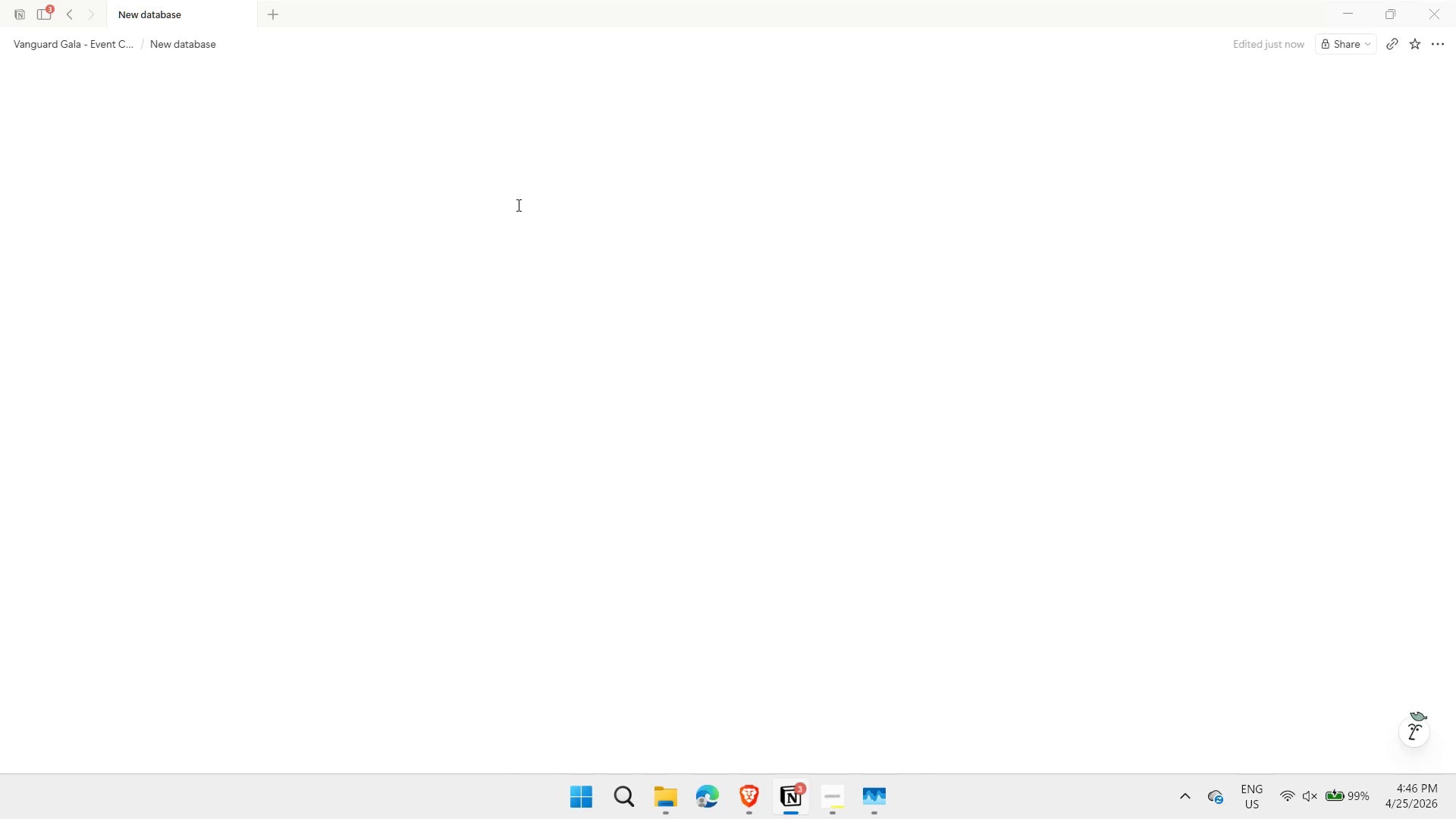 
left_click([182, 109])
 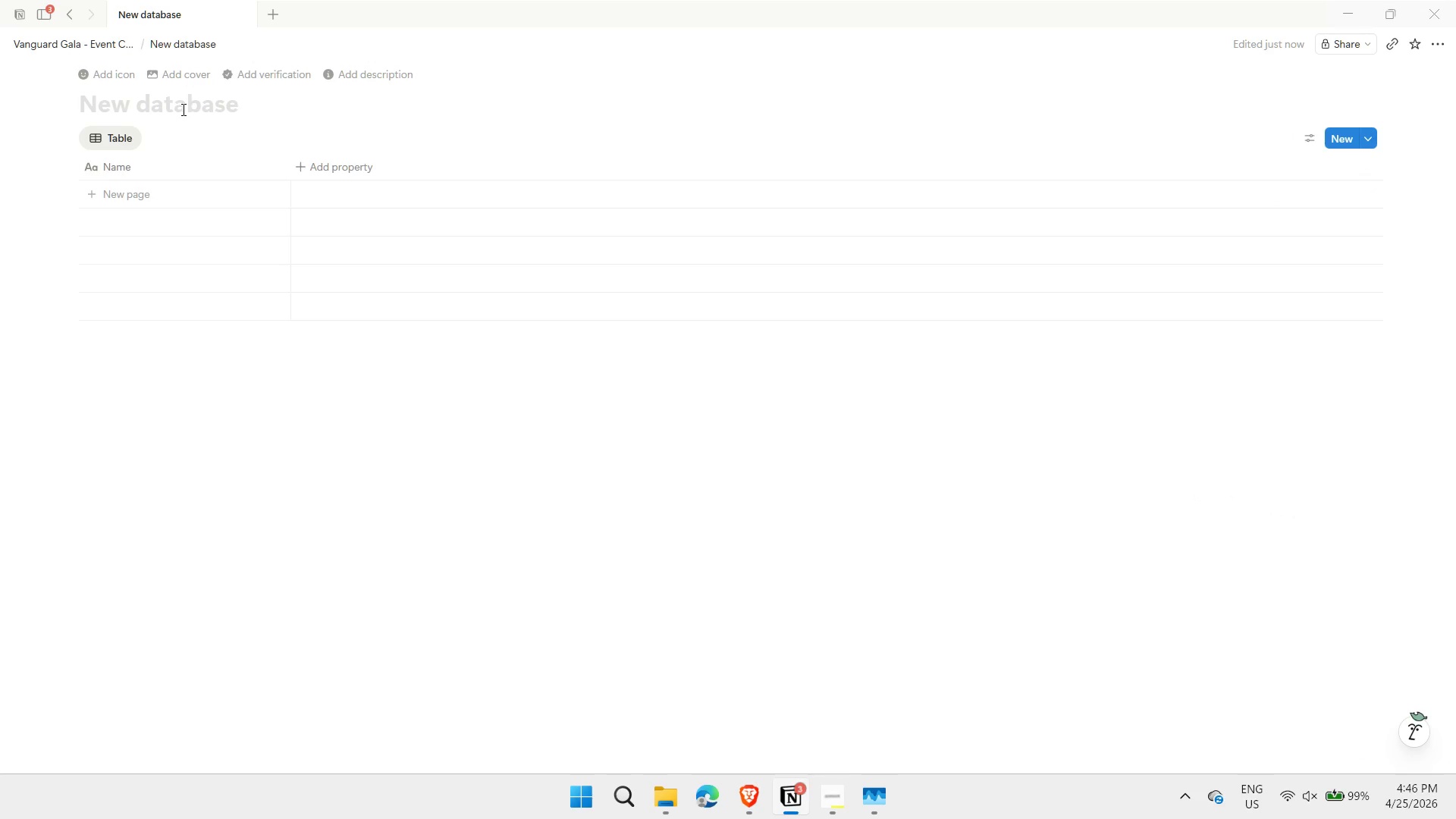 
type(Events)
 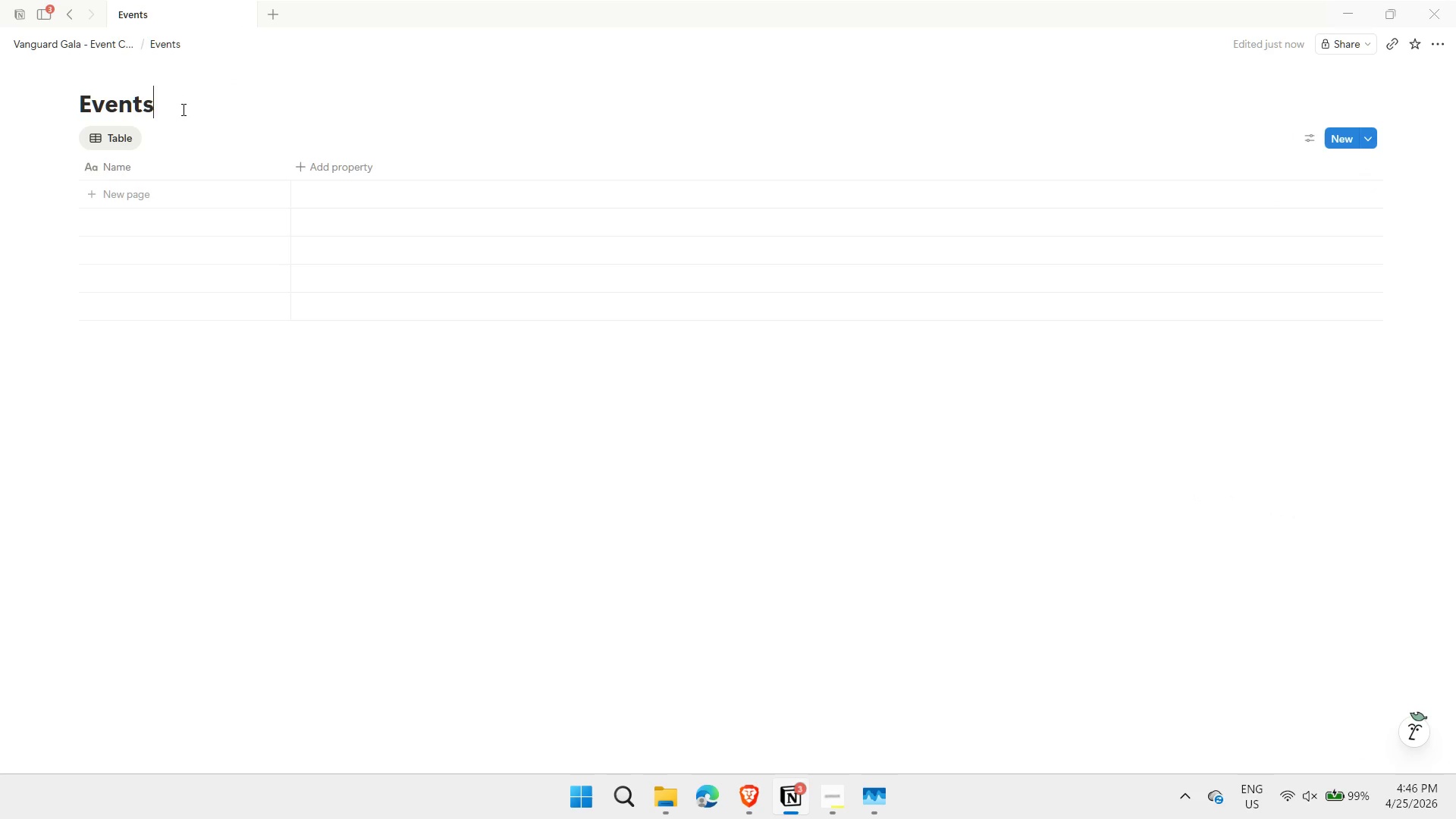 
key(Enter)
 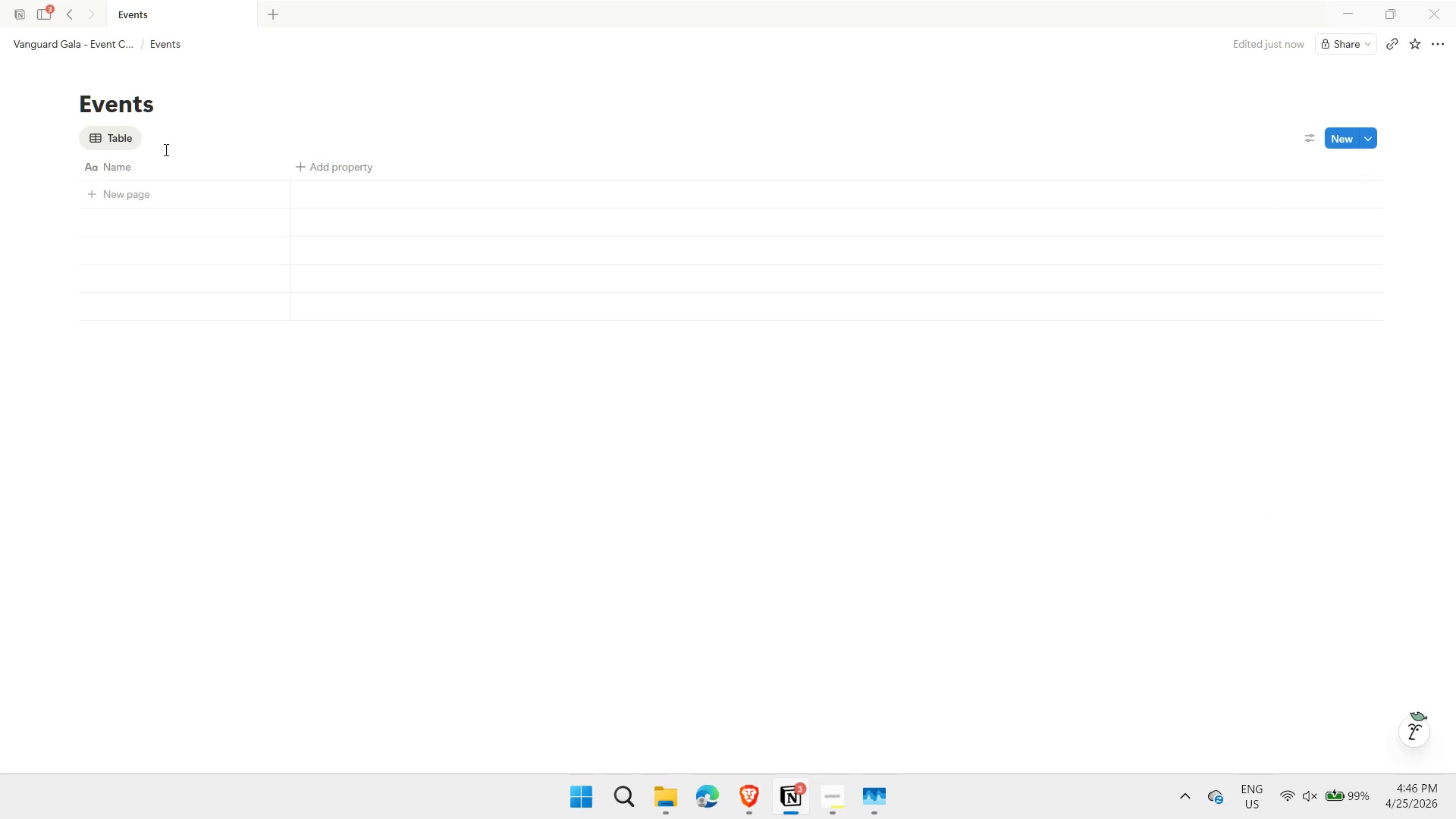 
left_click([152, 166])
 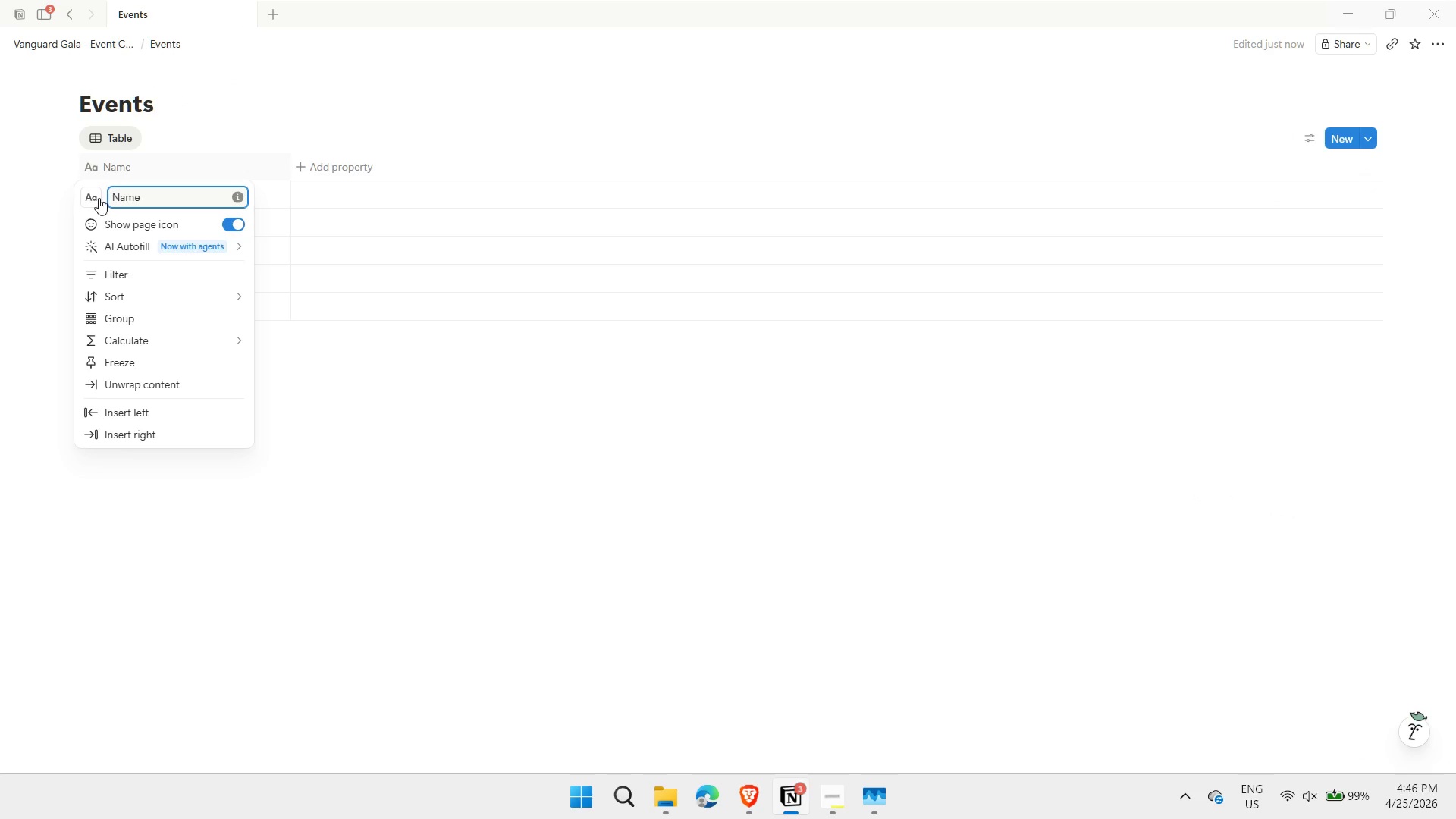 
left_click([111, 195])
 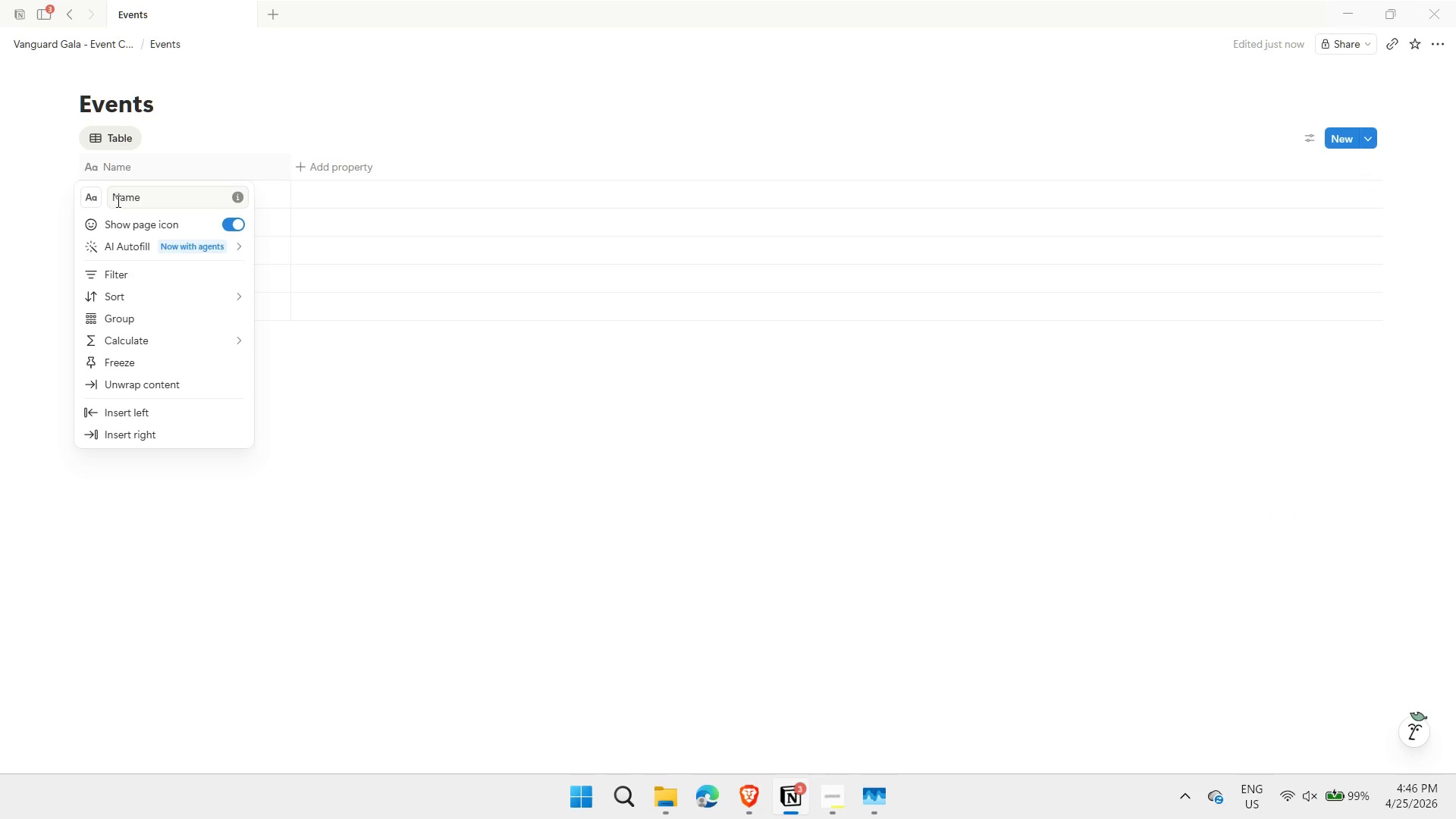 
left_click([114, 199])
 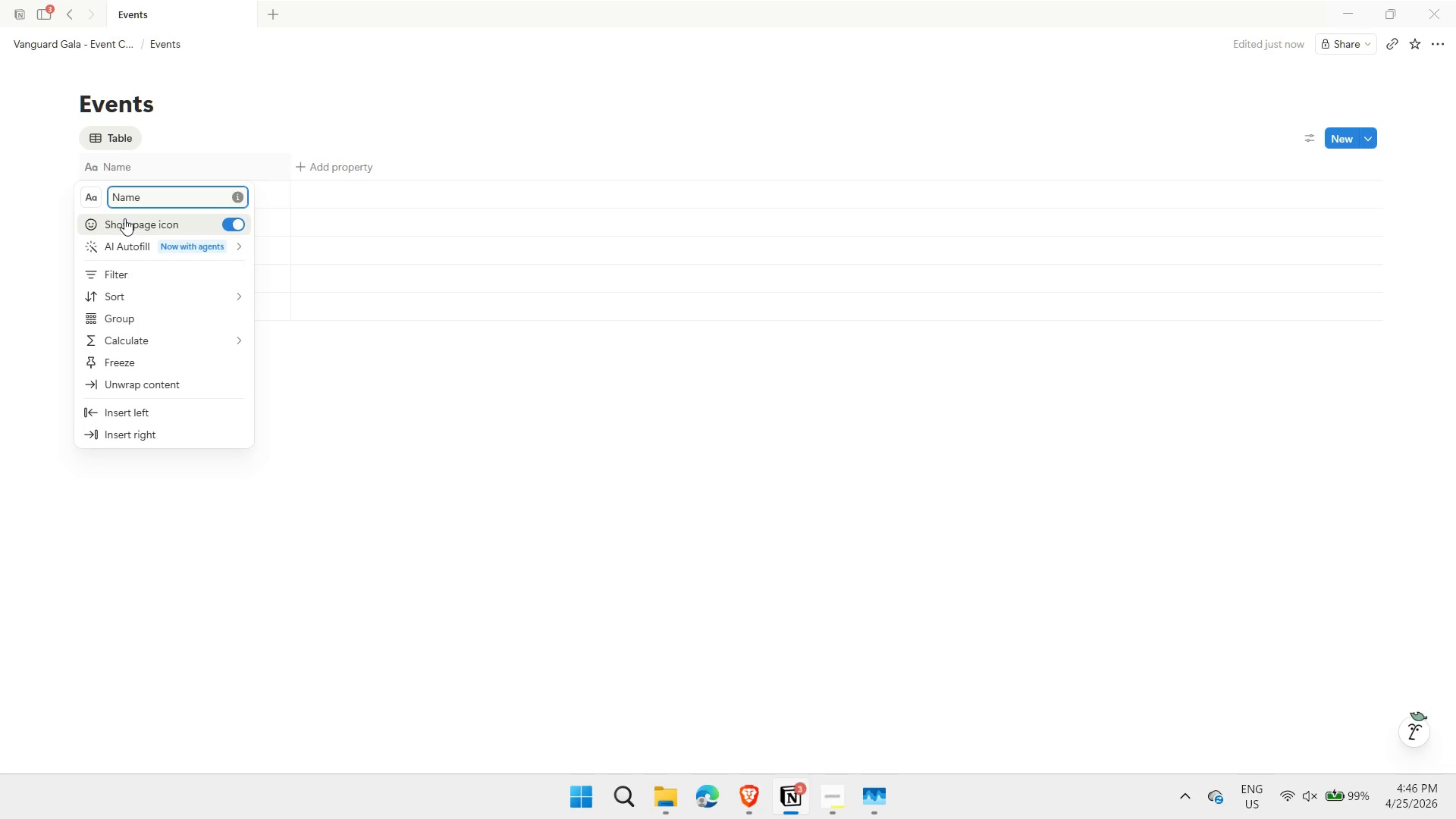 
type(Event )
 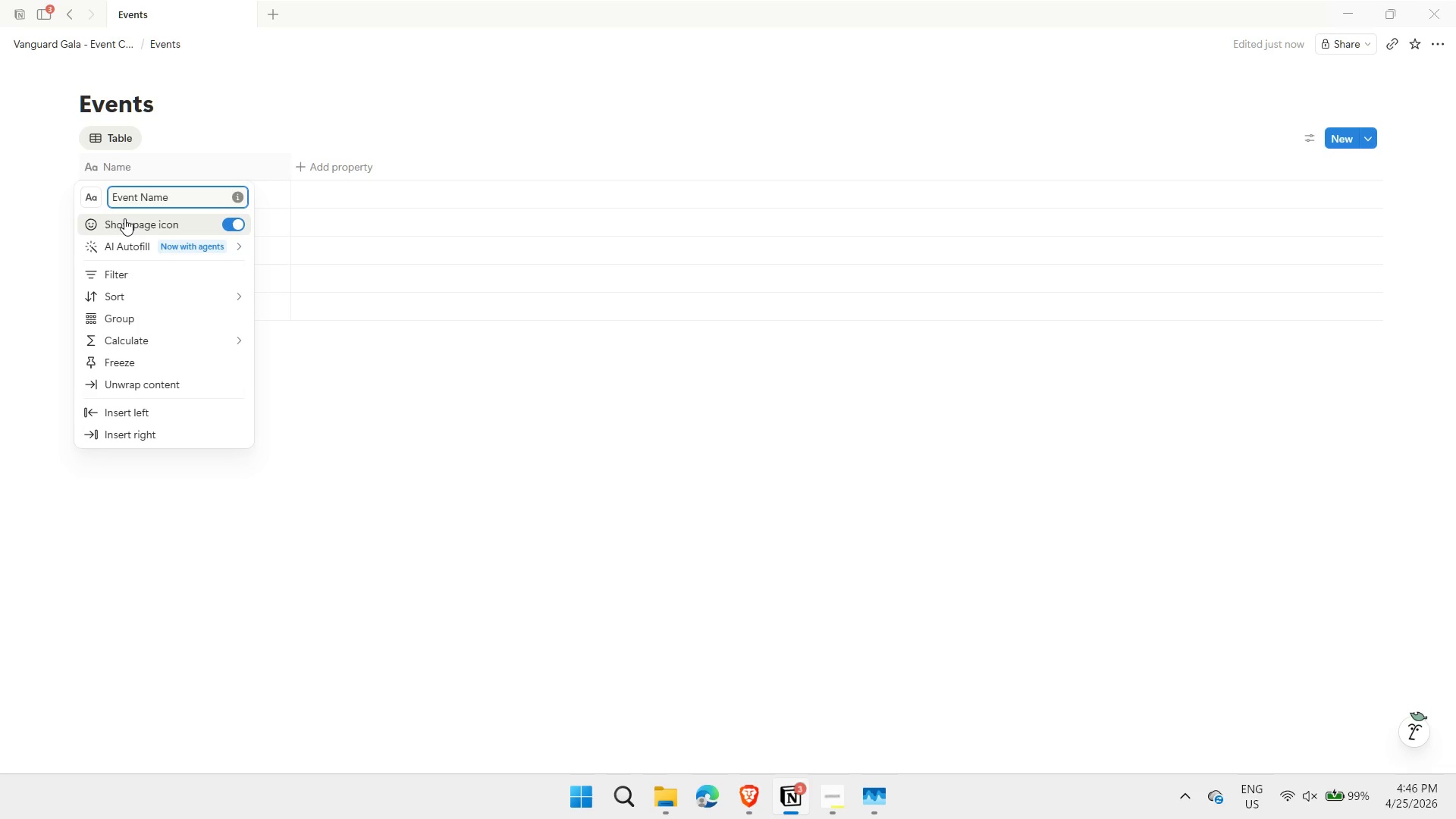 
key(Enter)
 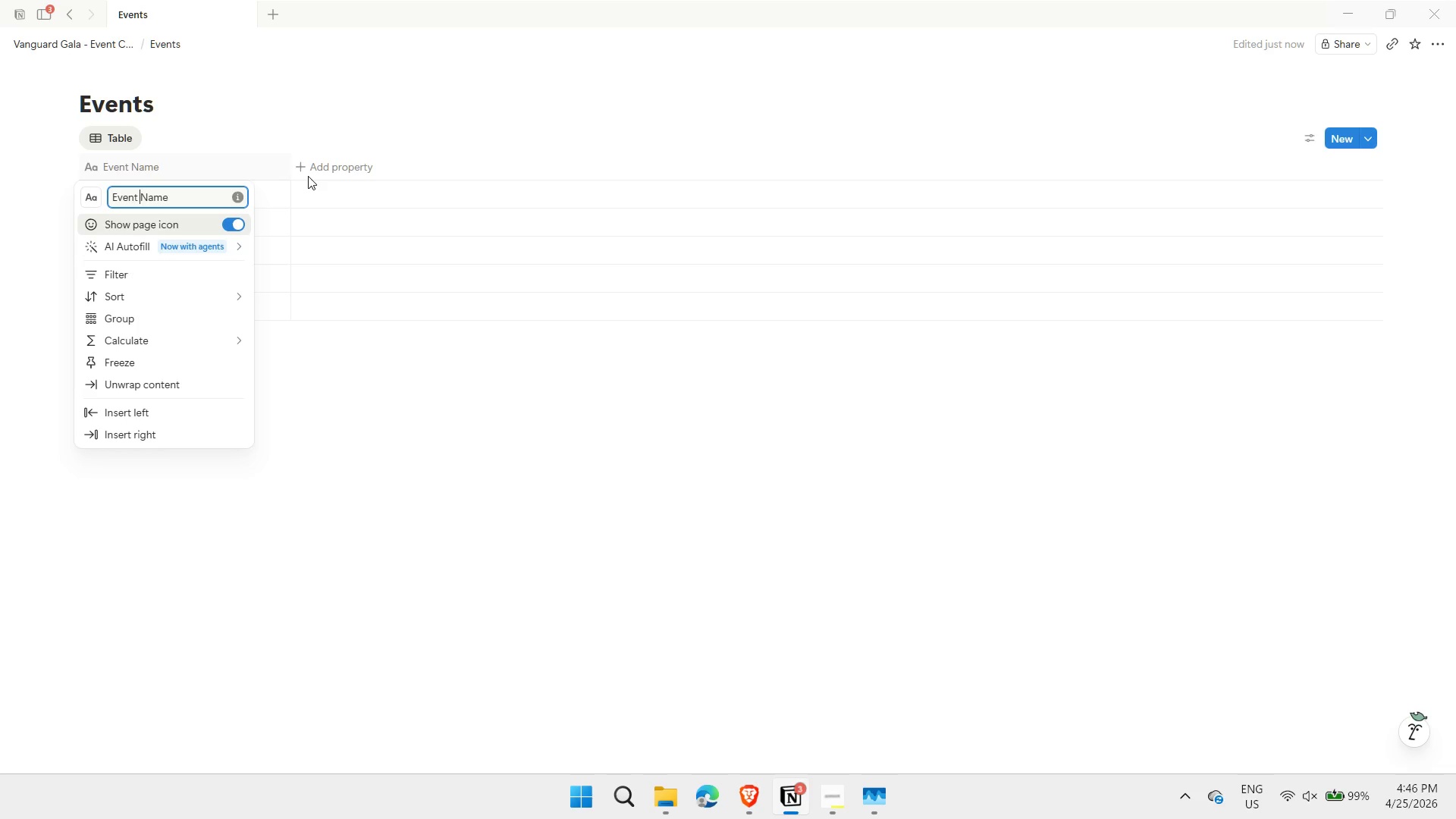 
left_click([292, 167])
 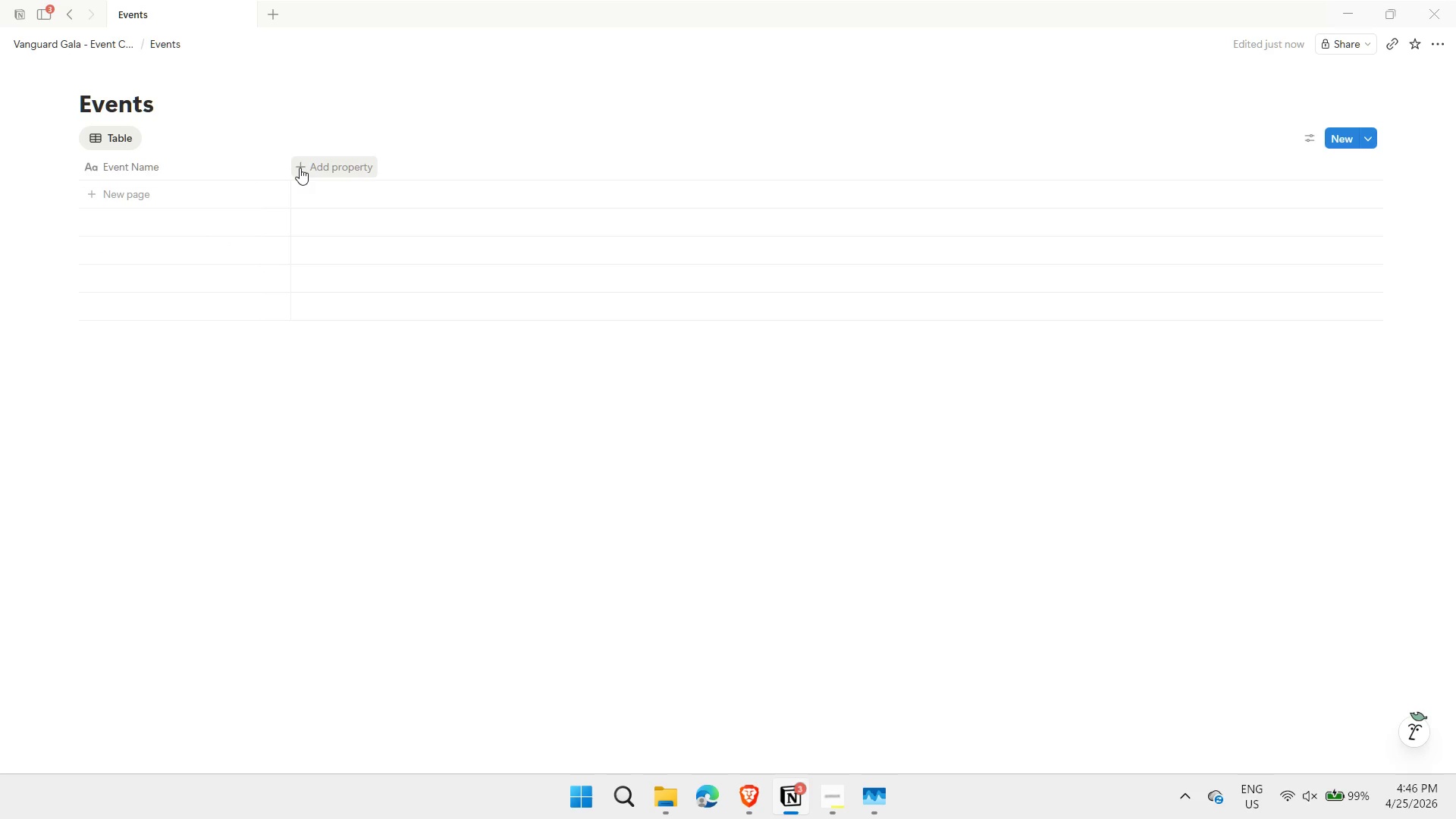 
left_click([300, 168])
 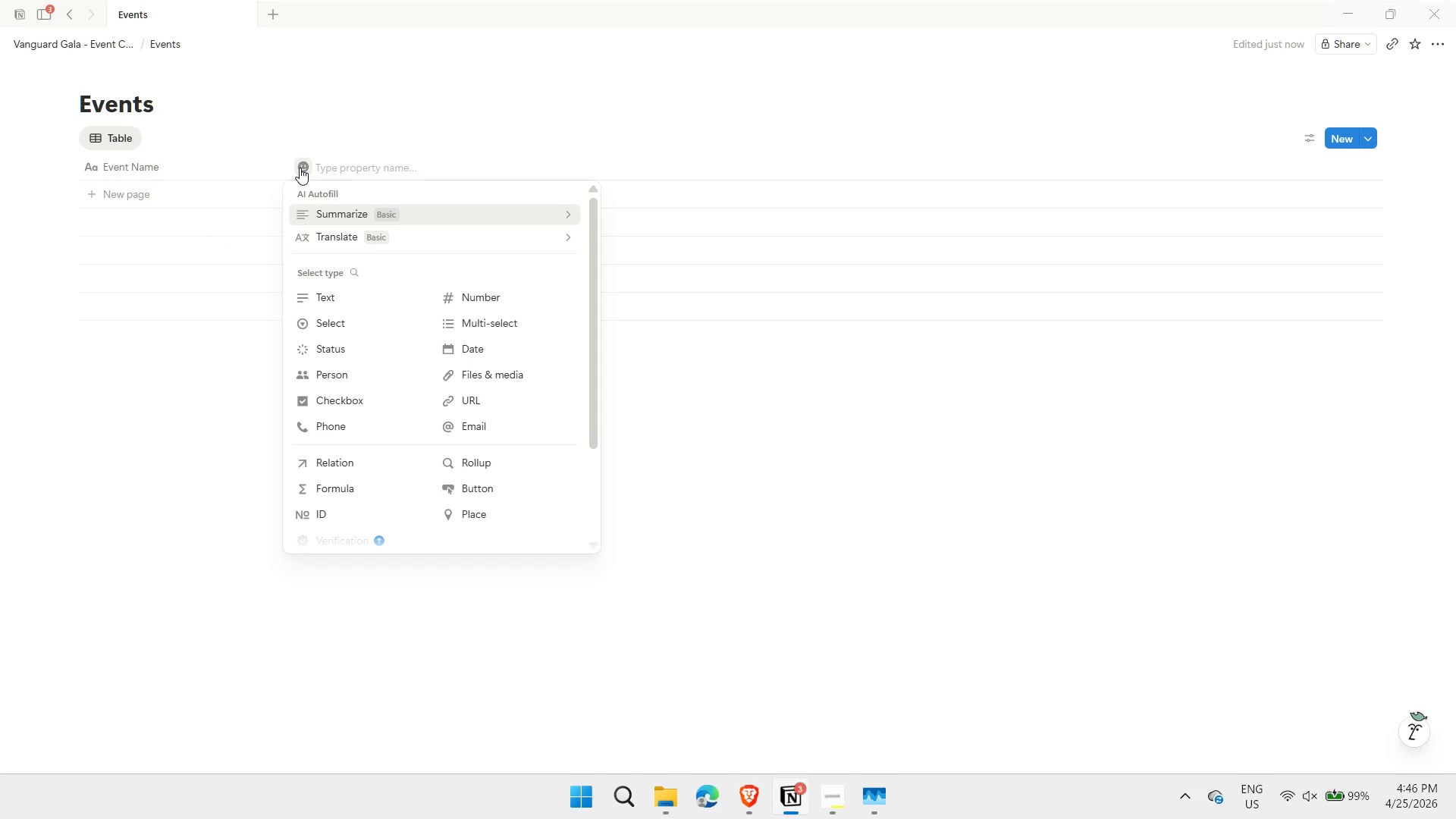 
wait(8.23)
 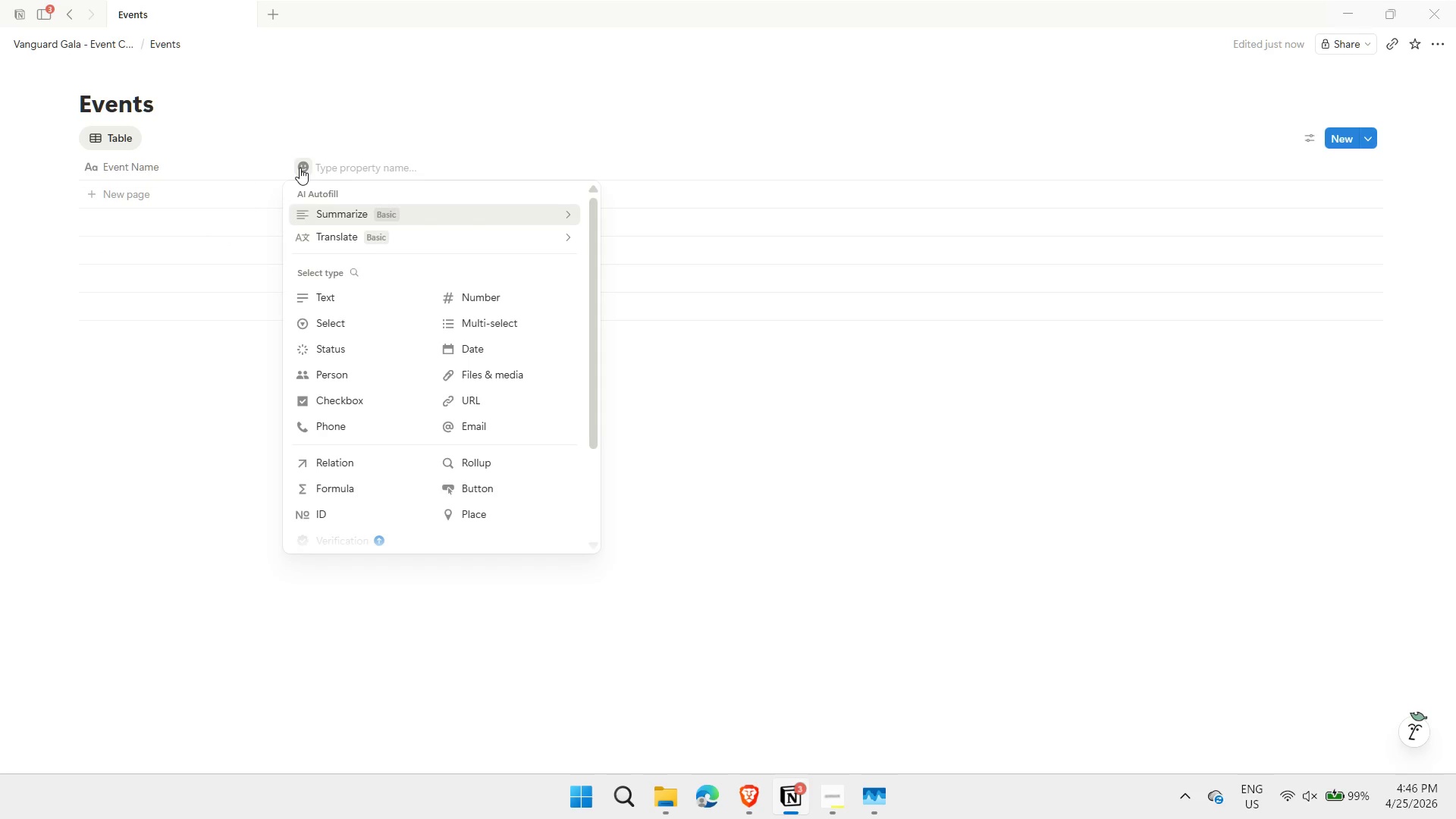 
left_click([473, 350])
 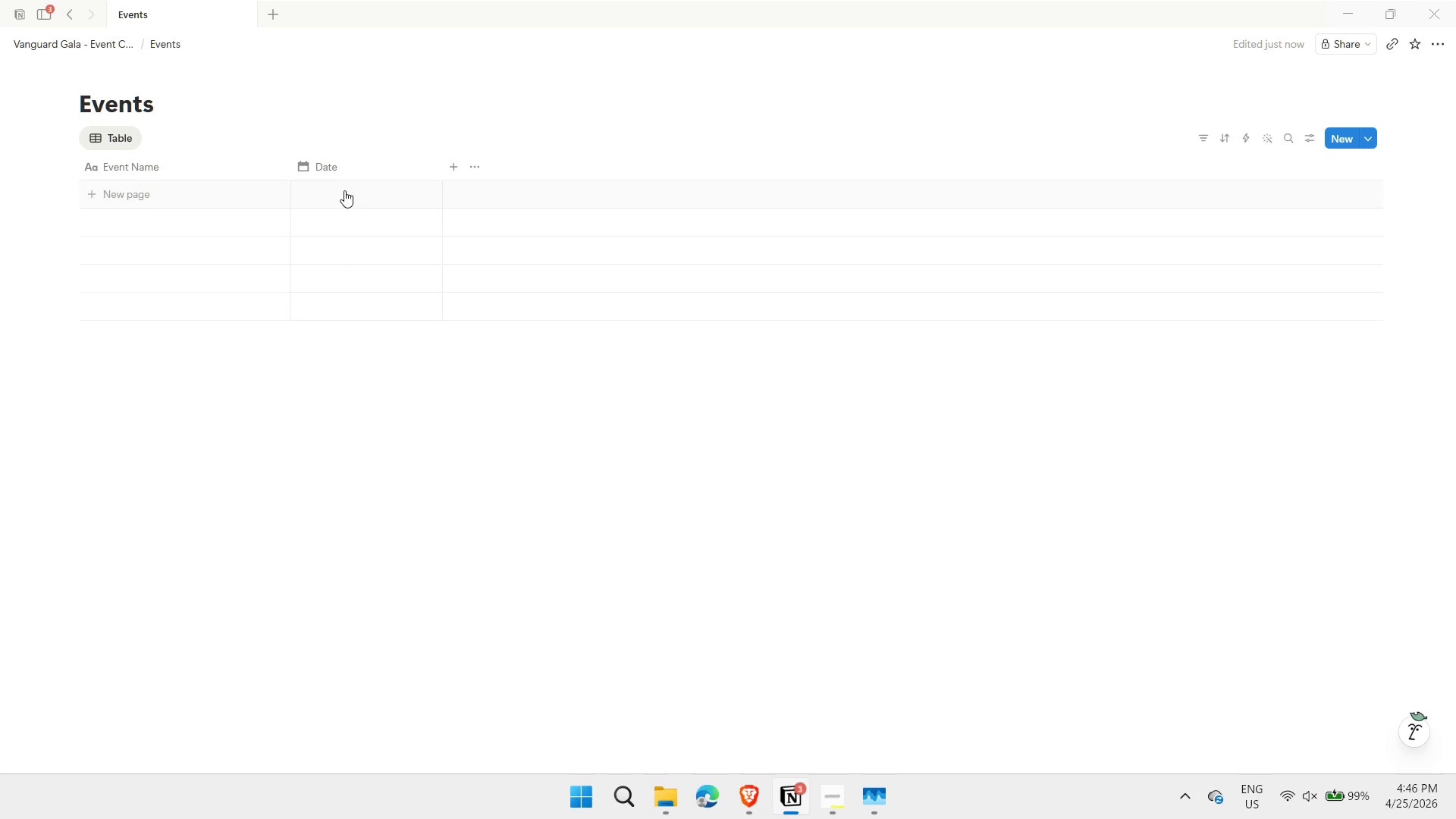 
left_click([329, 165])
 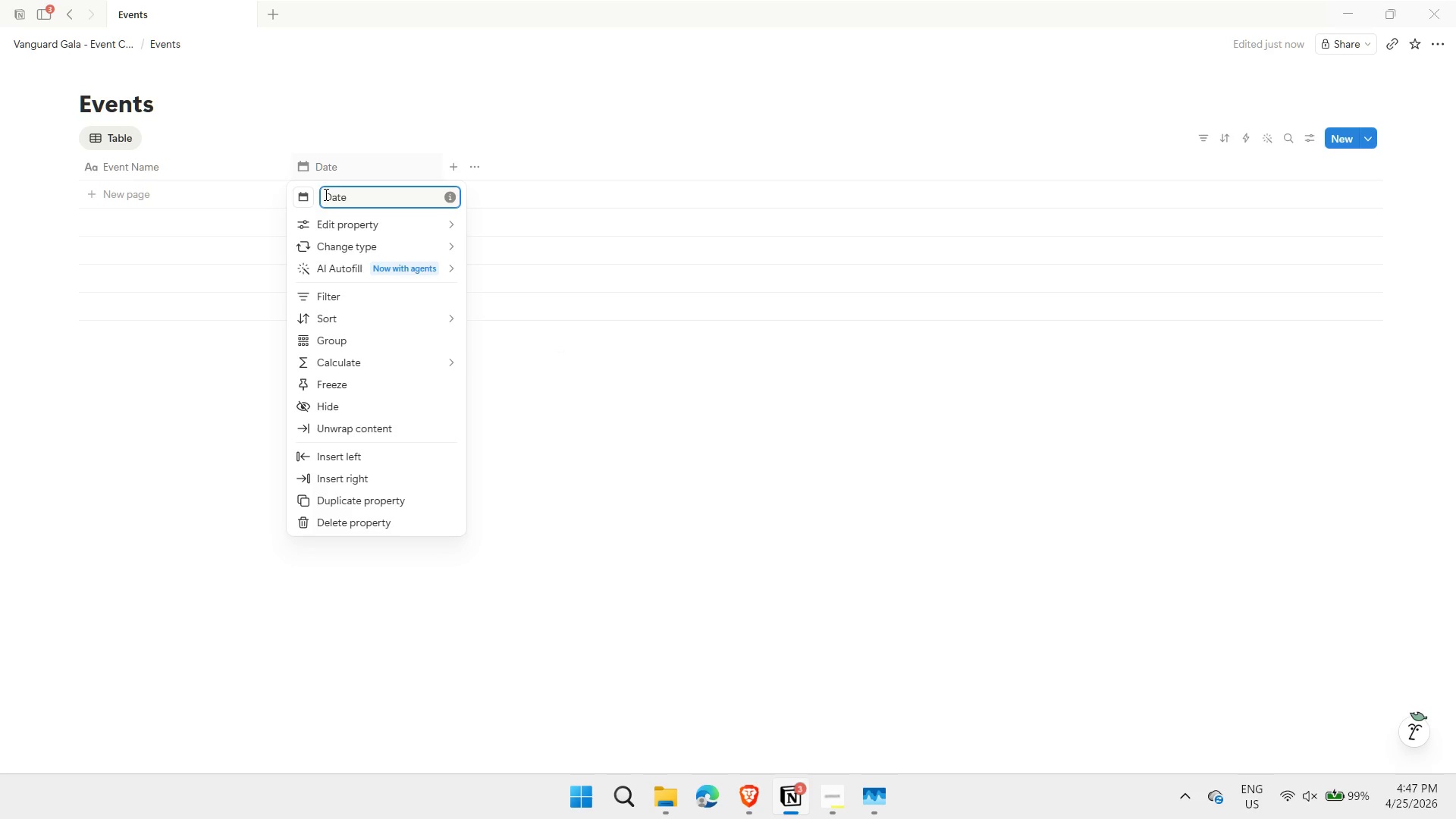 
left_click([325, 196])
 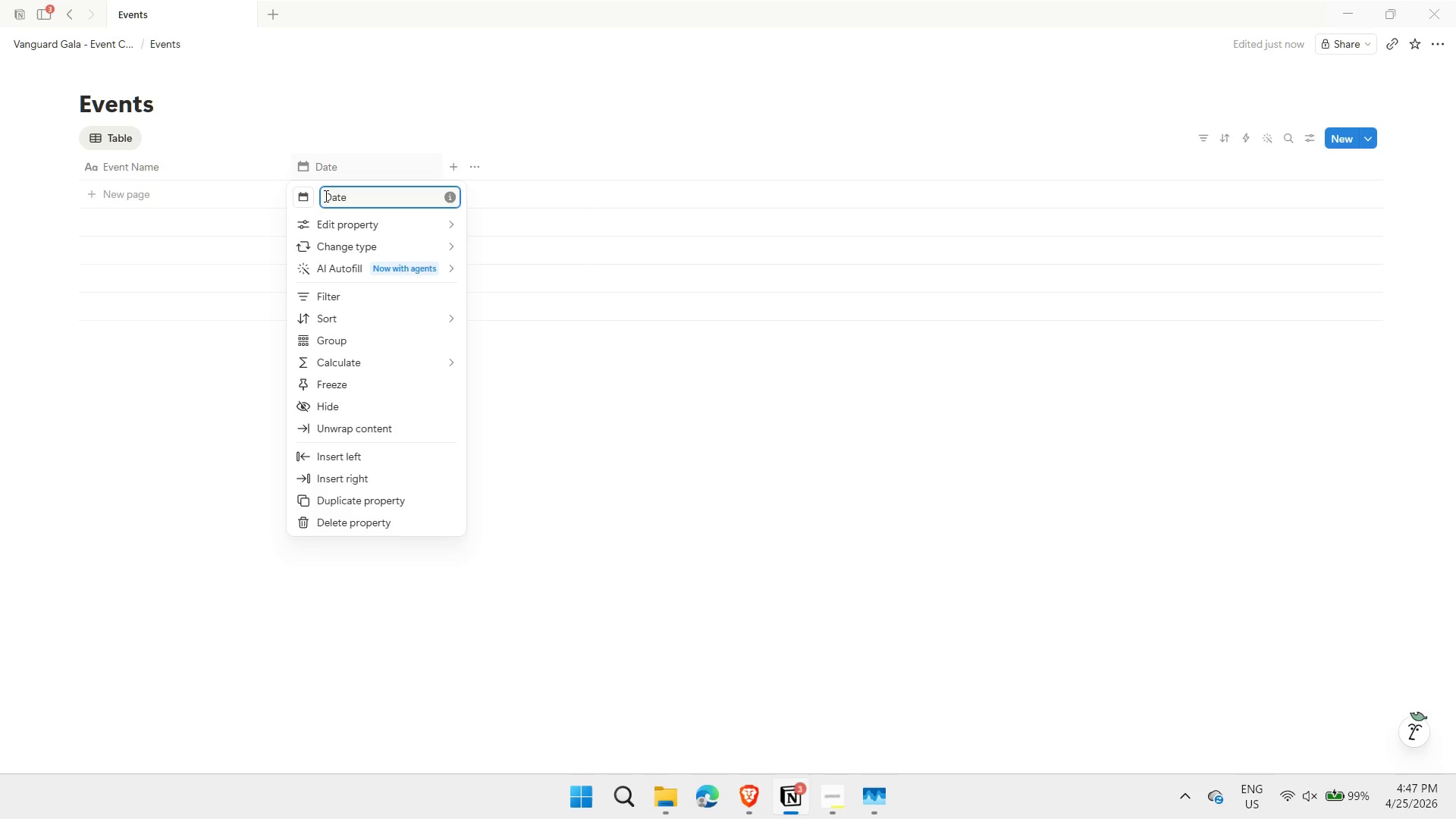 
type(Event )
 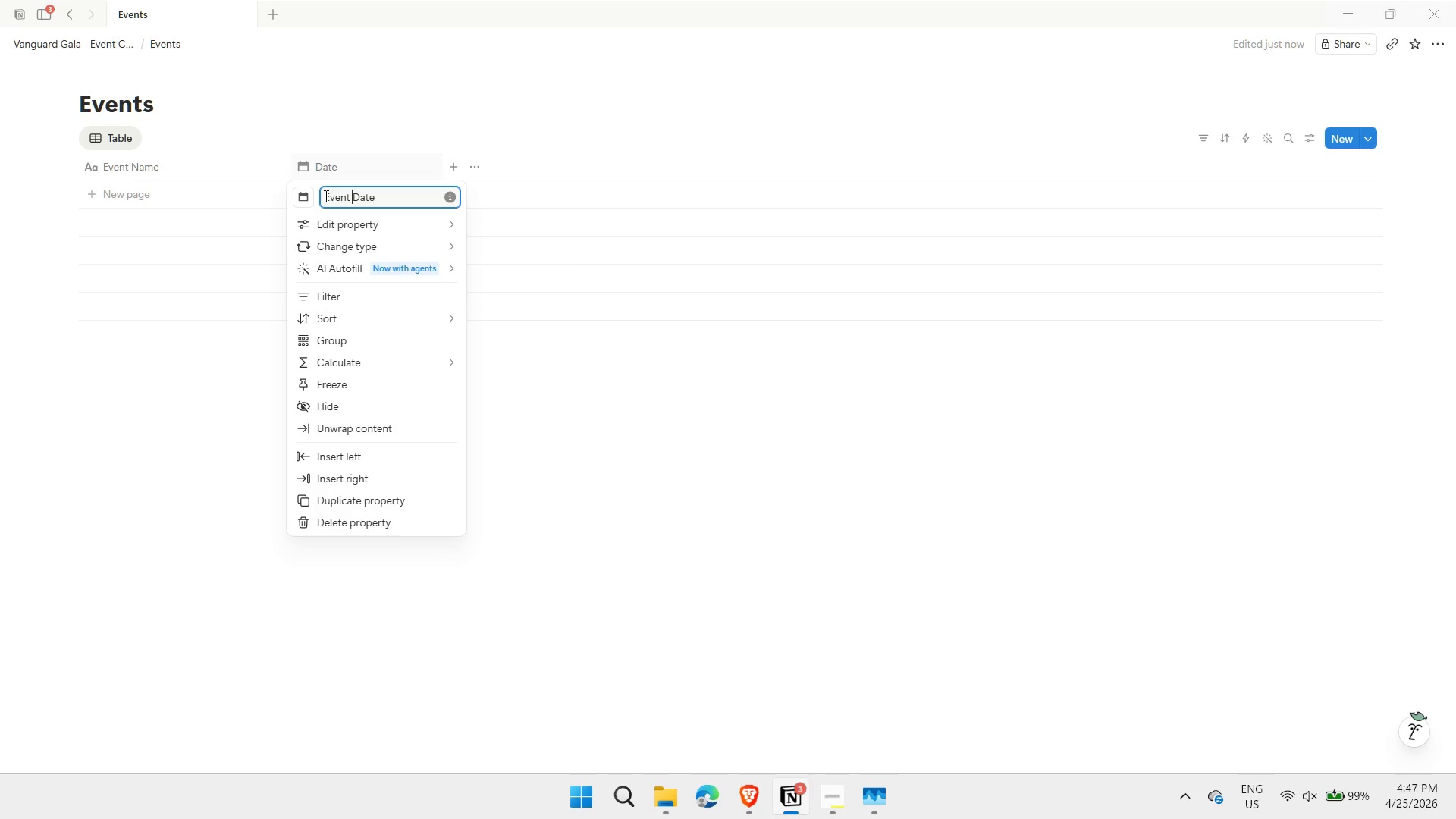 
key(Enter)
 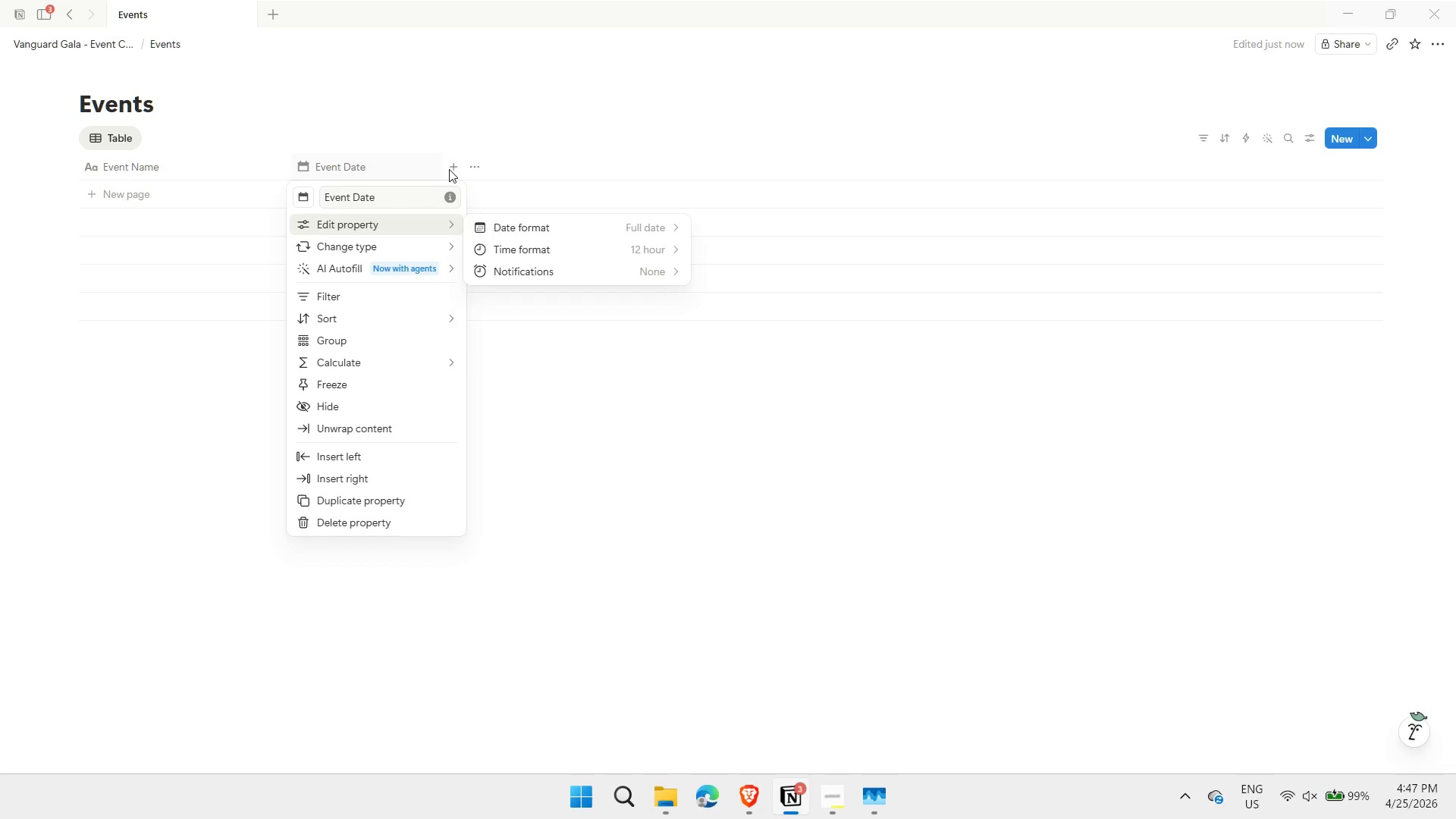 
wait(7.23)
 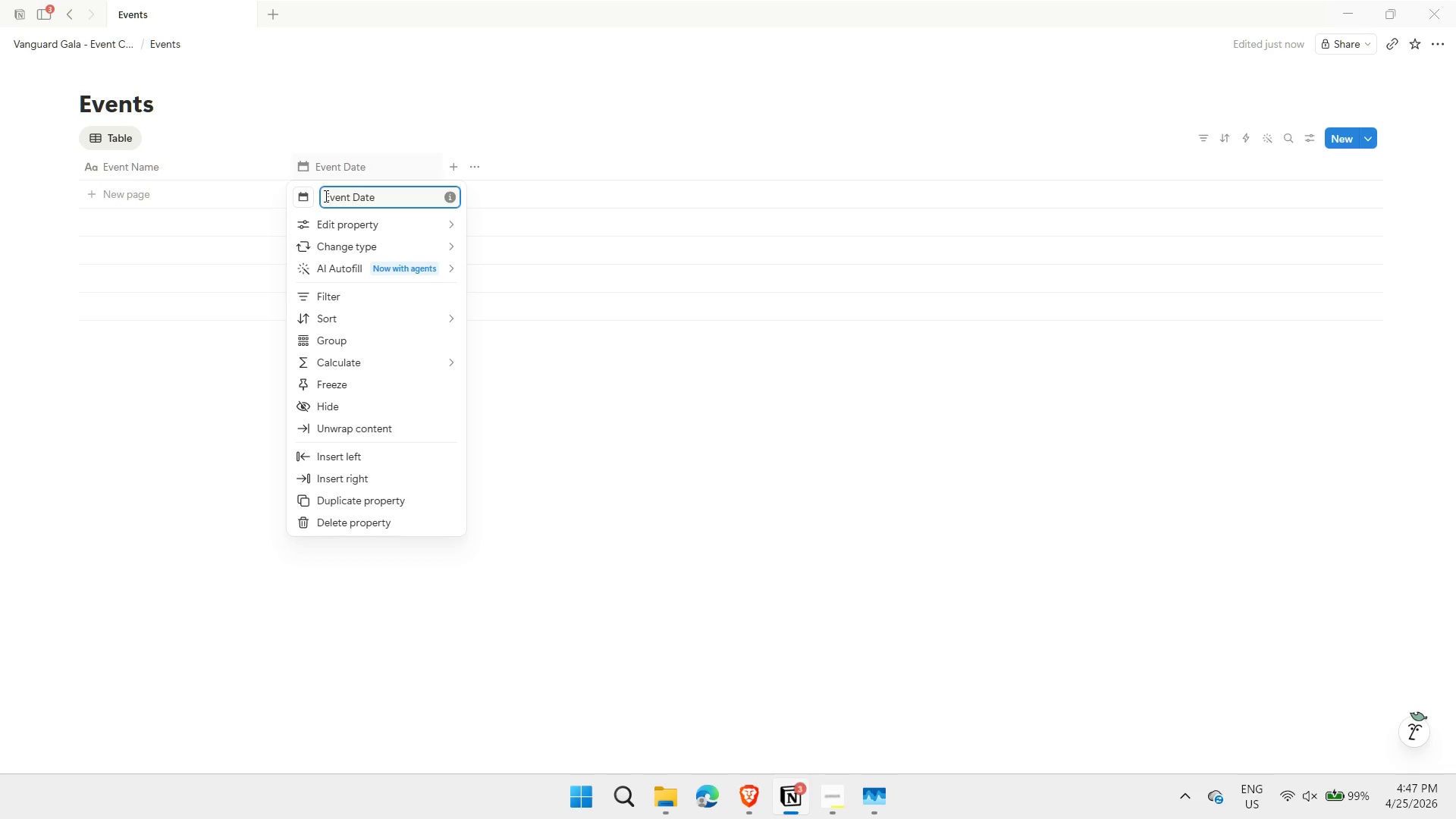 
left_click([449, 170])
 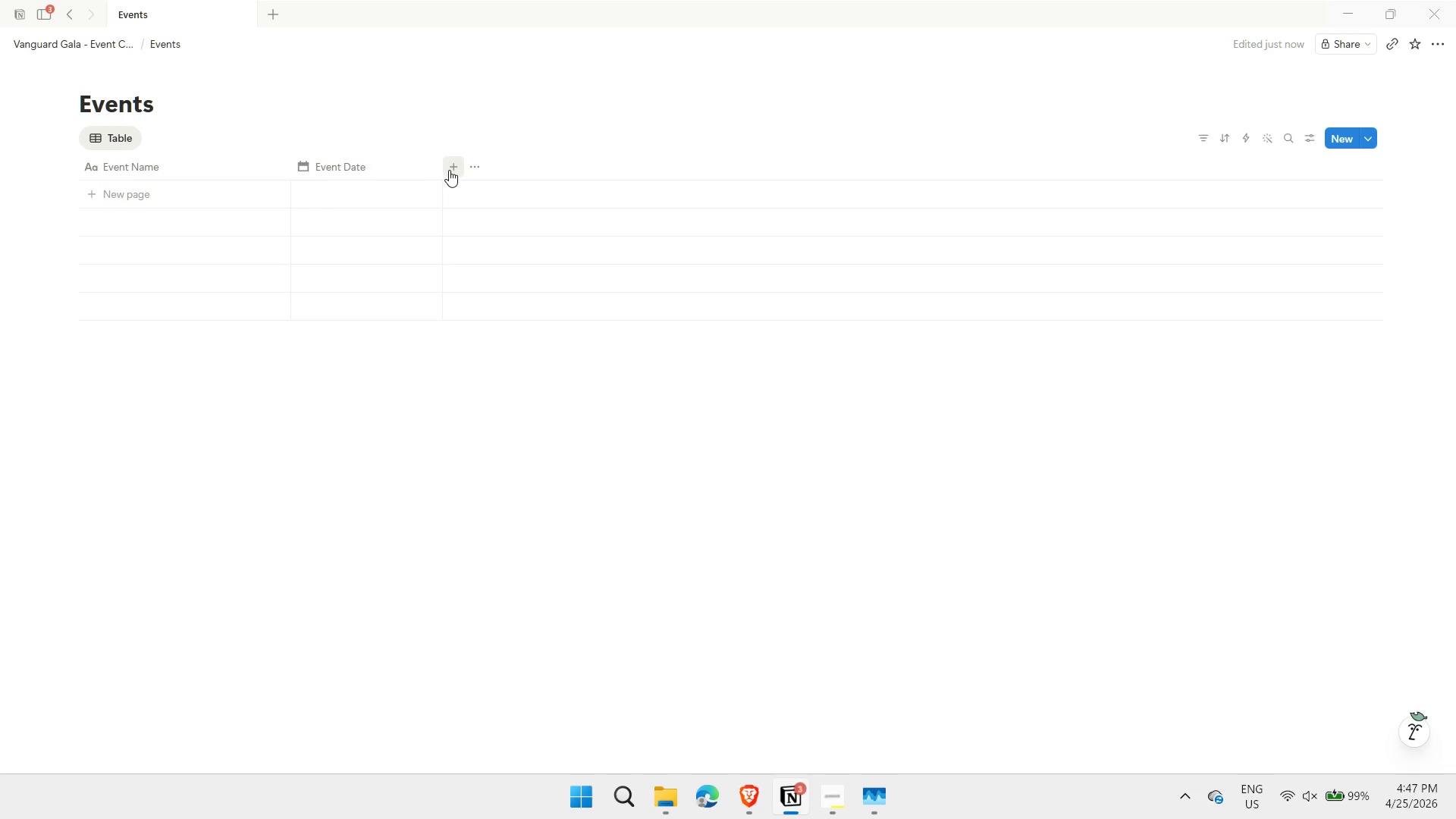 
left_click([449, 170])
 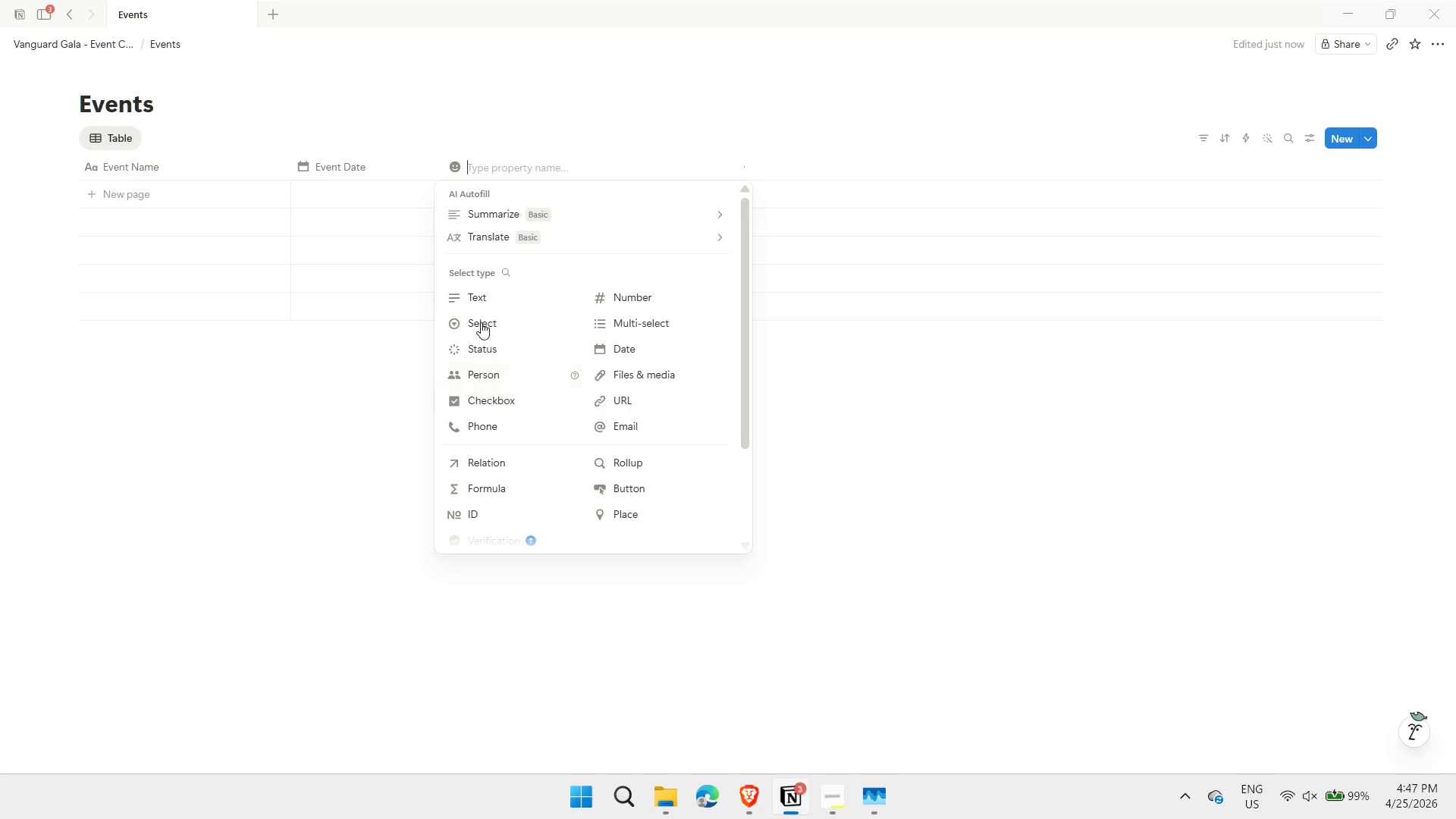 
left_click([480, 321])
 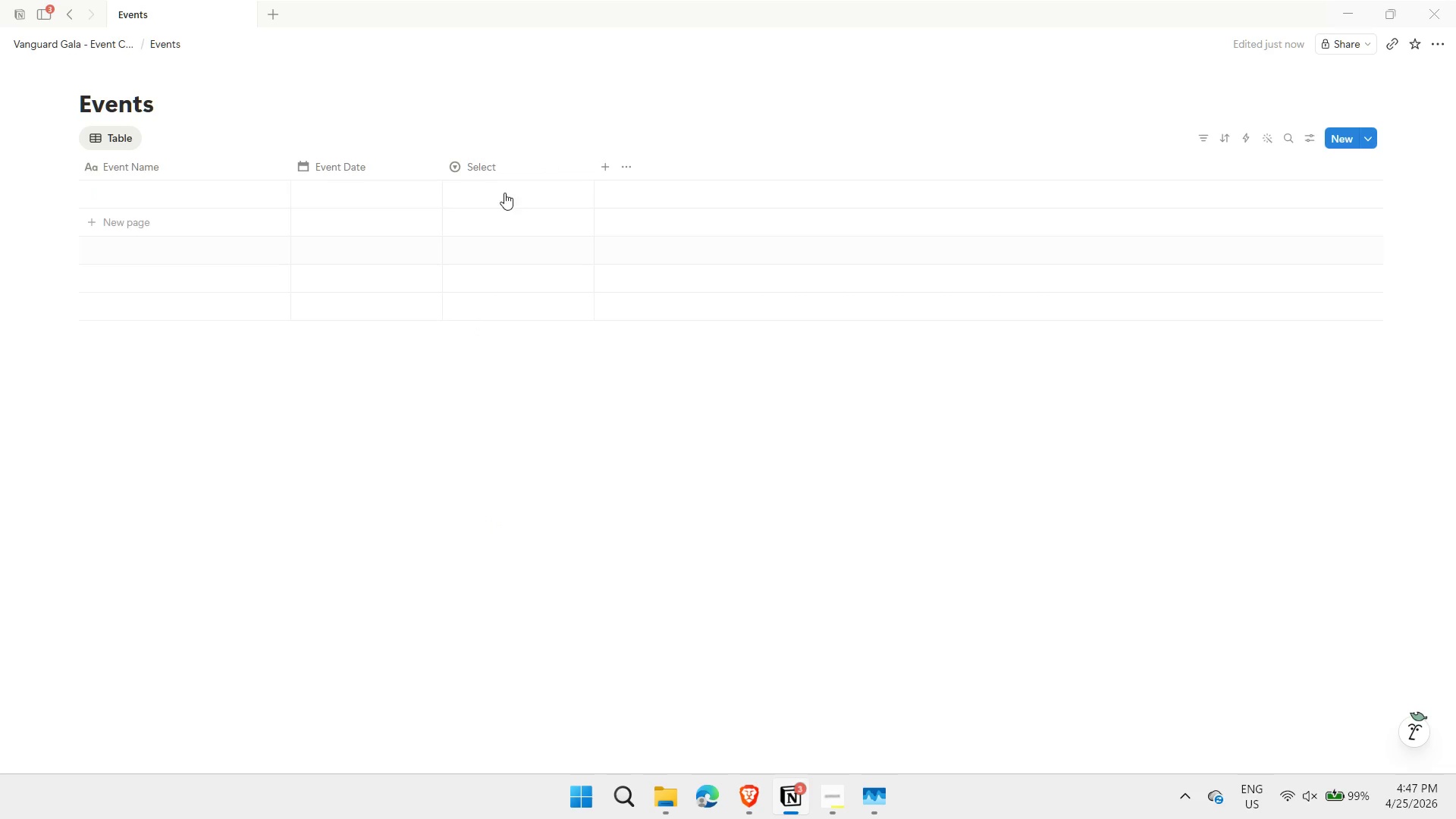 
left_click([491, 166])
 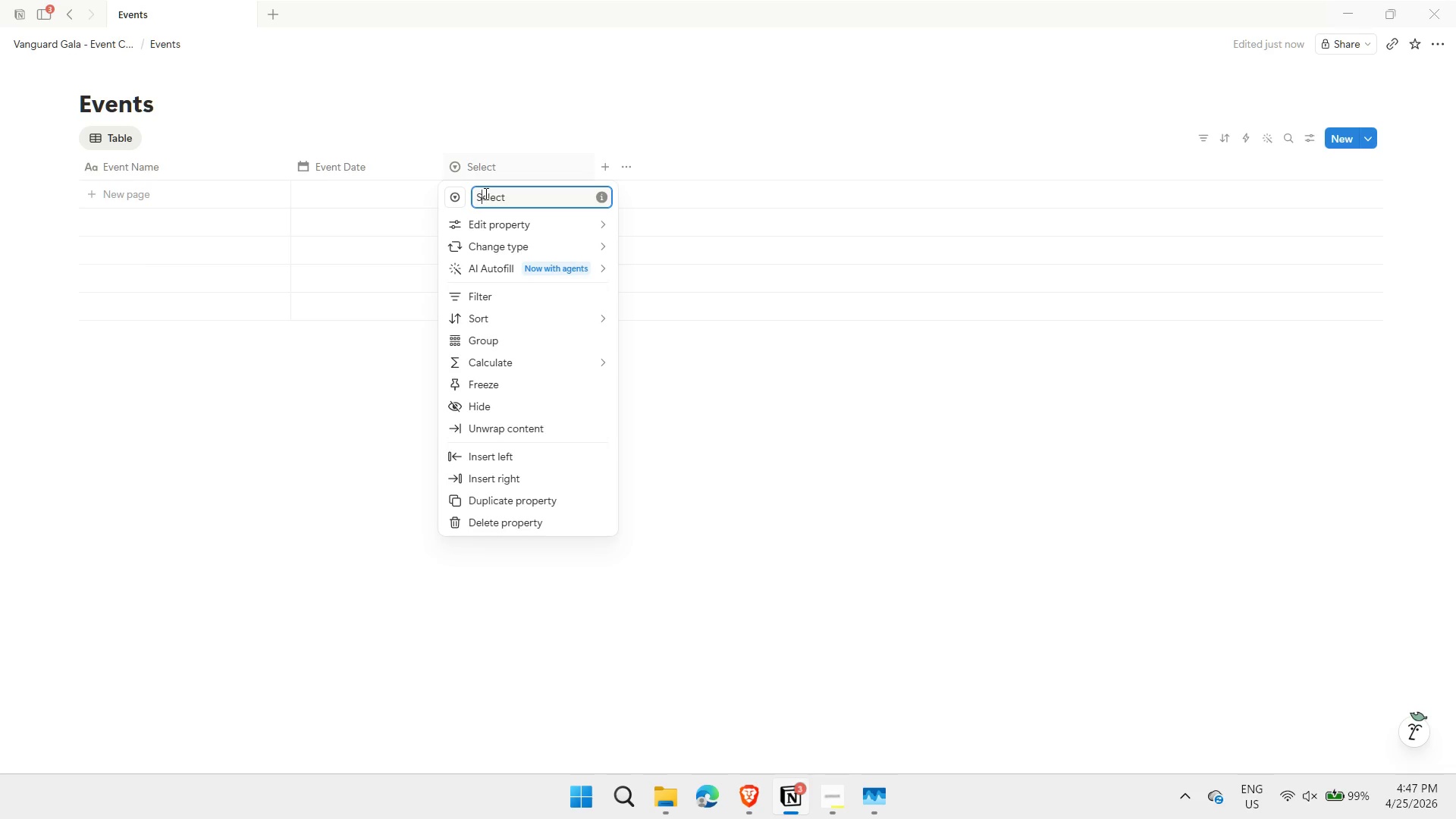 
double_click([485, 193])
 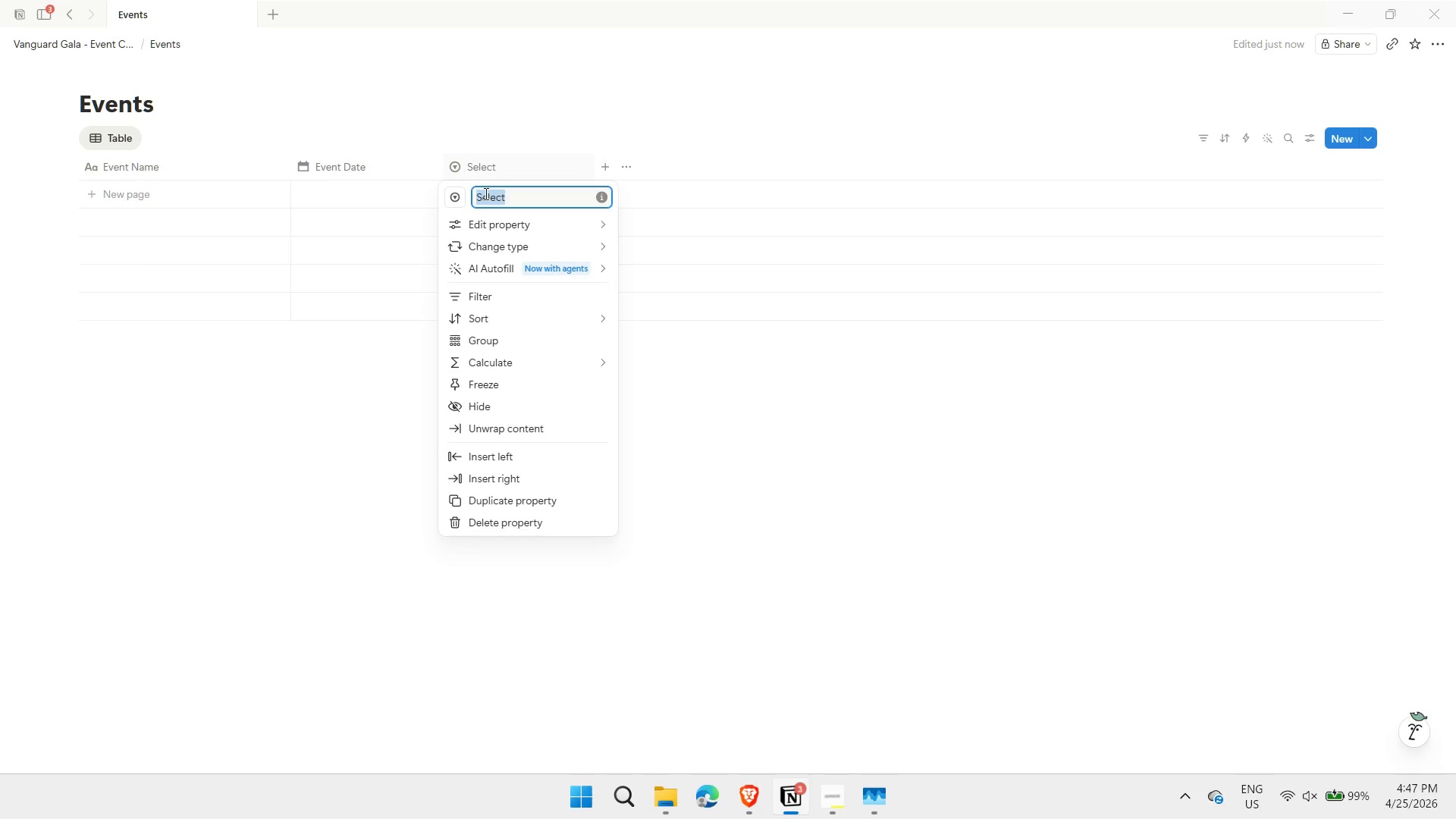 
type(Client Tier)
 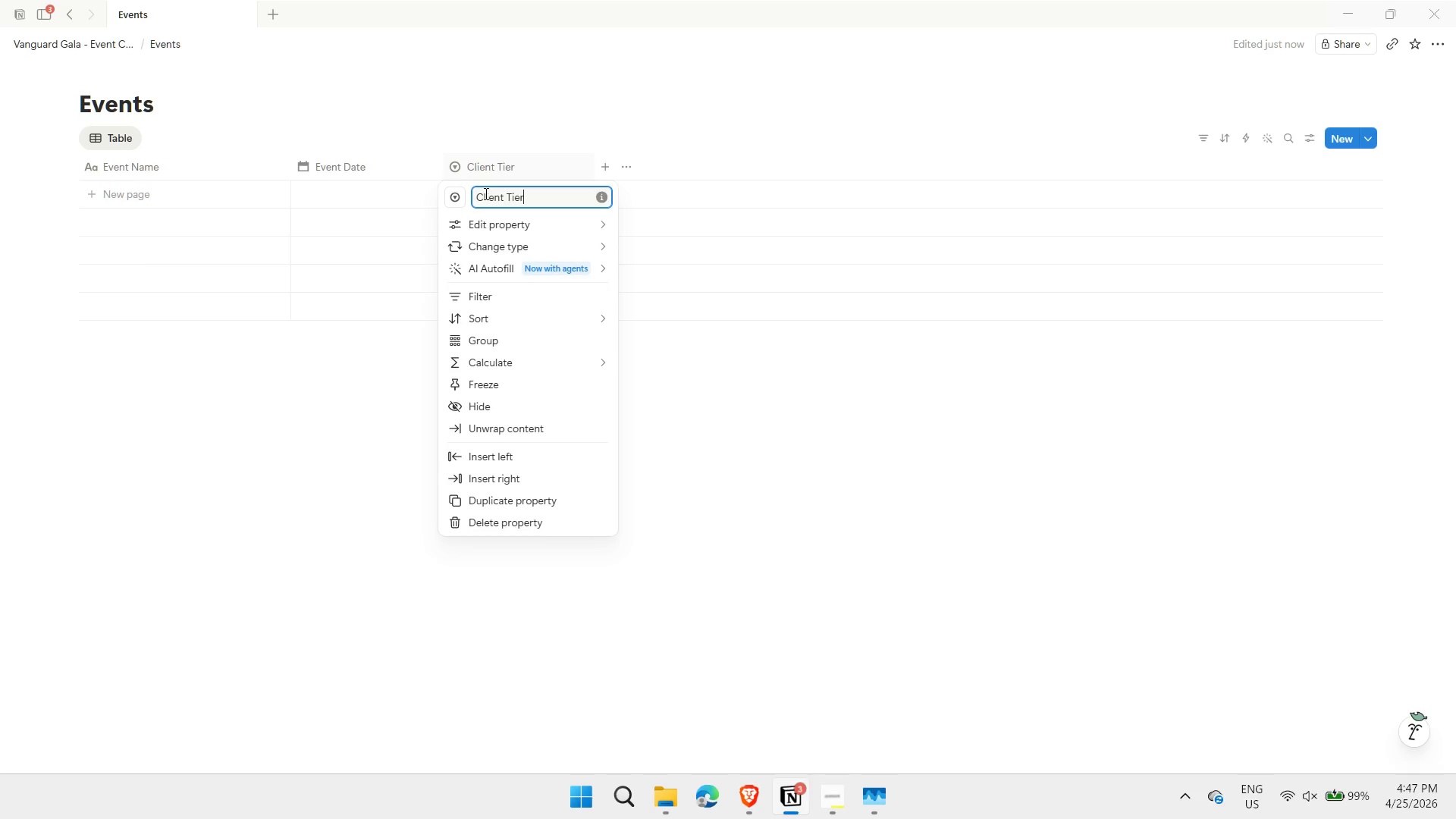 
 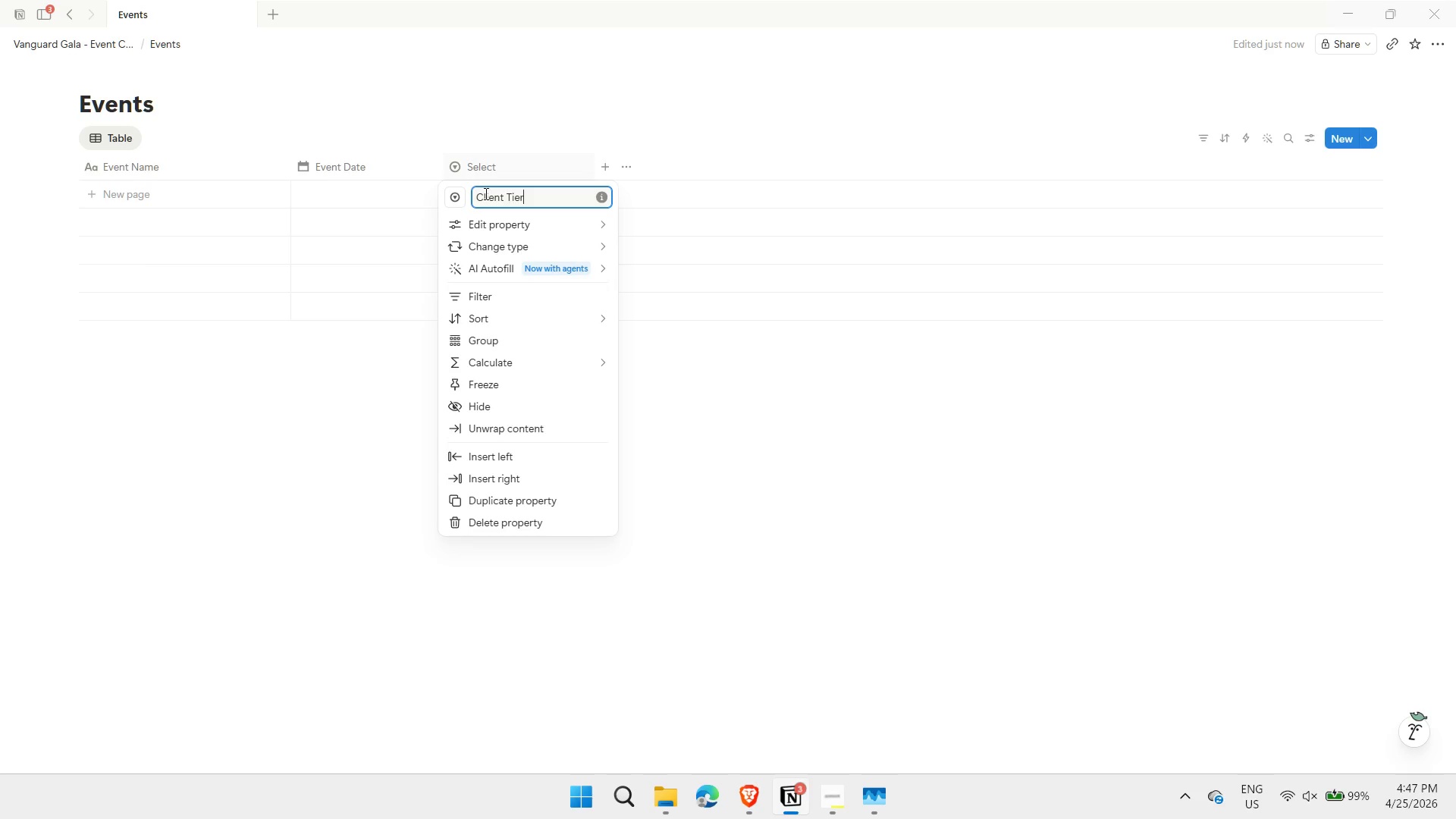 
key(Enter)
 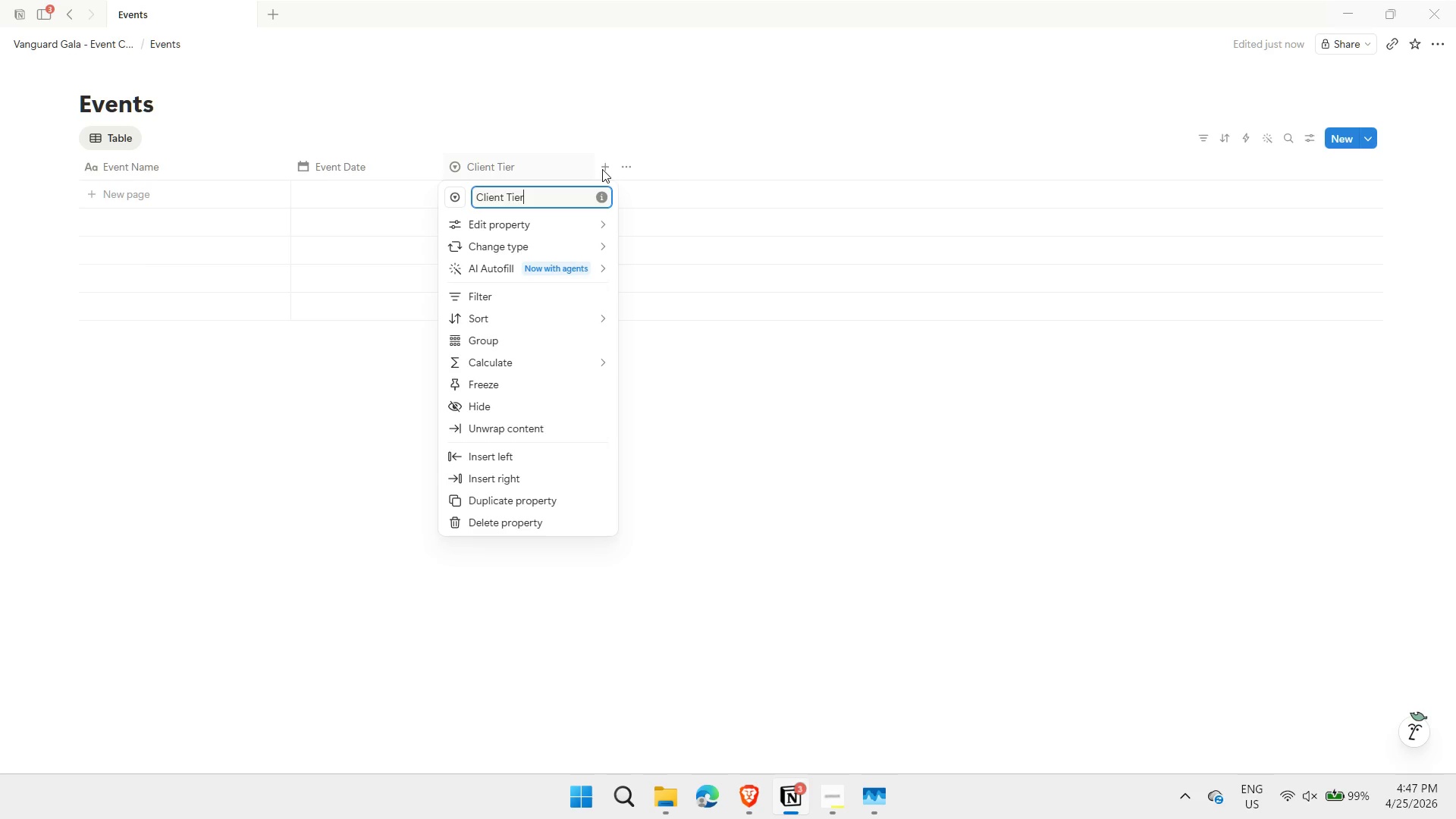 
double_click([602, 174])
 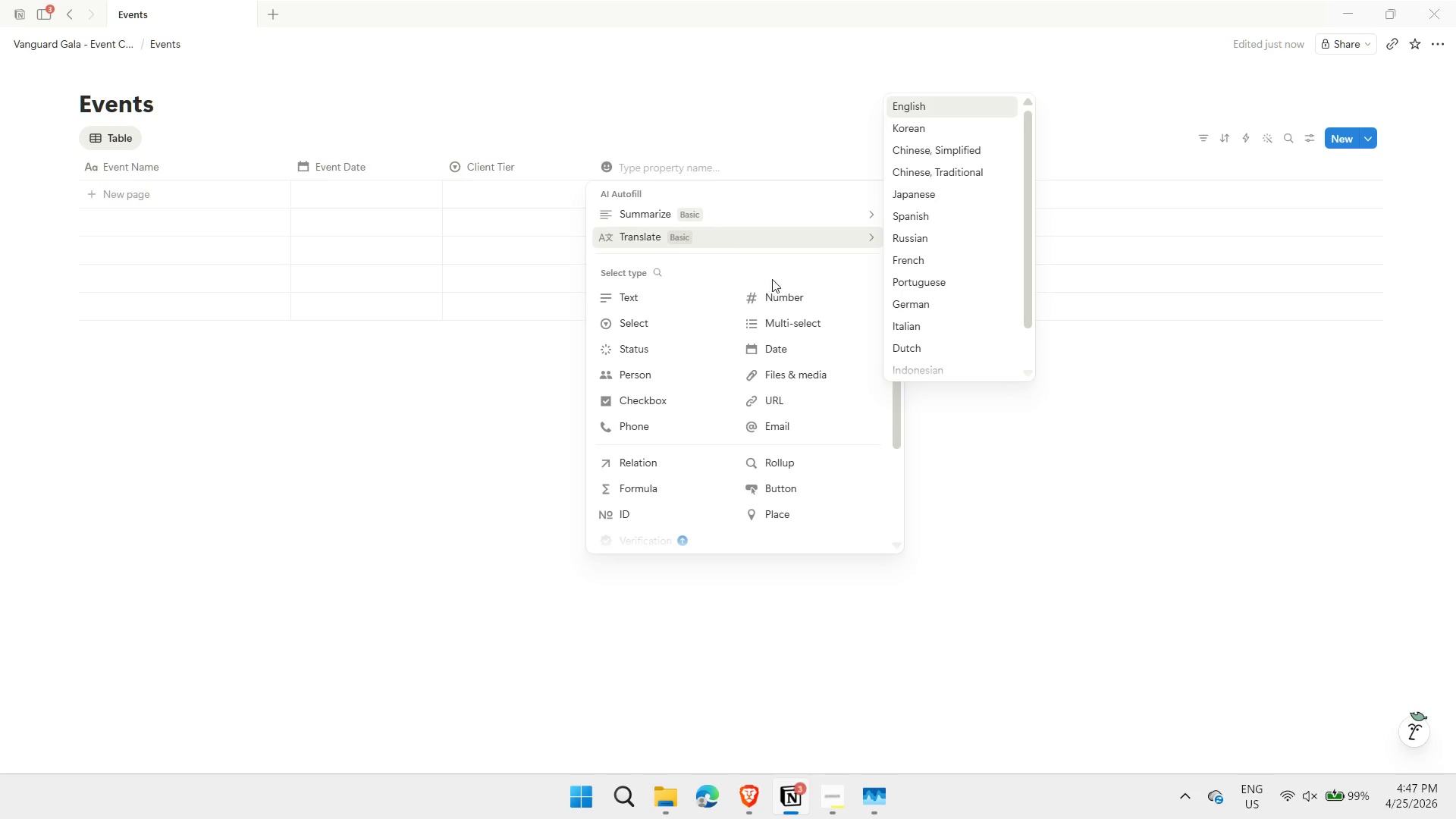 
left_click([776, 300])
 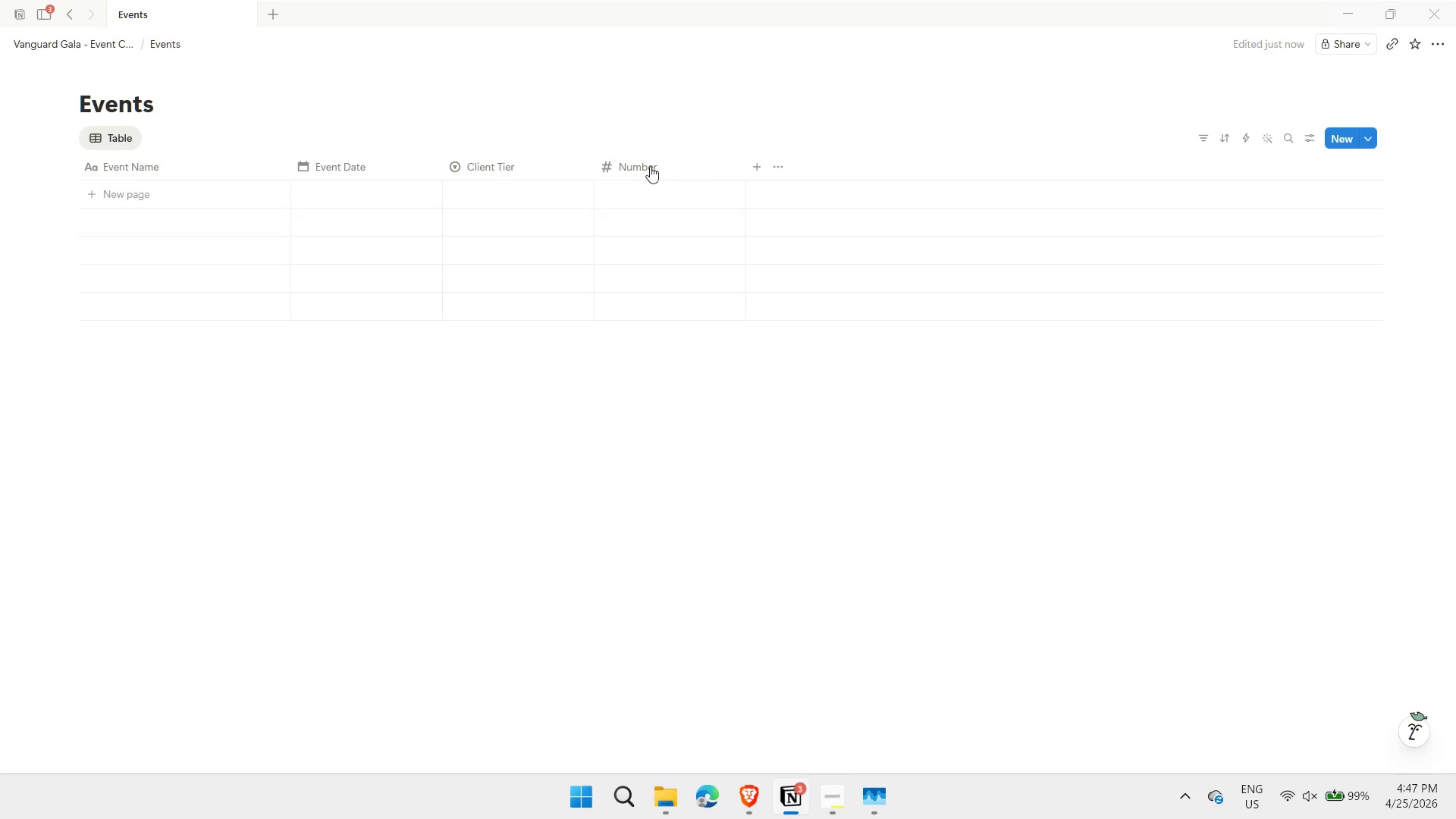 
left_click([649, 165])
 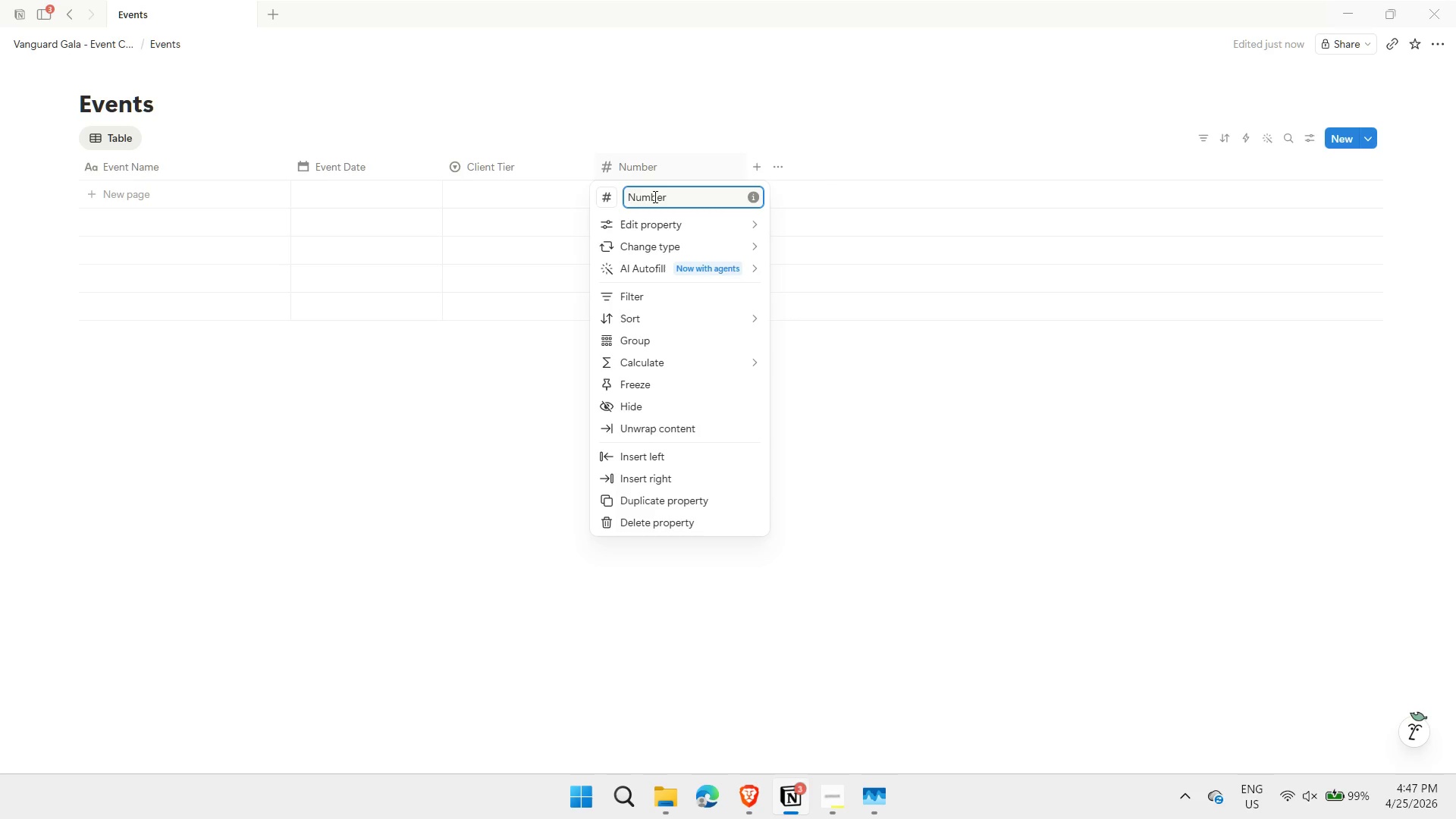 
double_click([654, 196])
 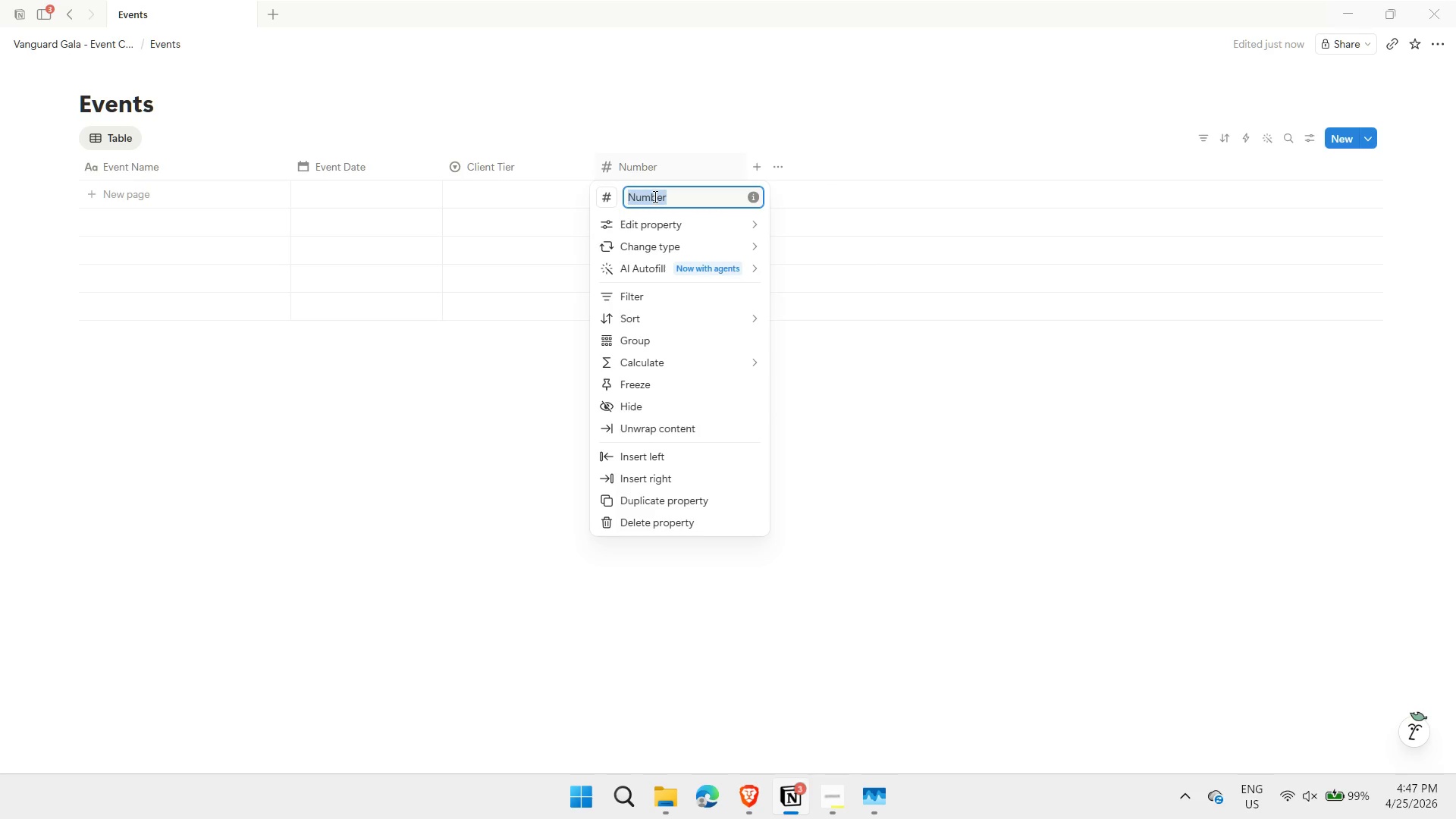 
type(Budget)
 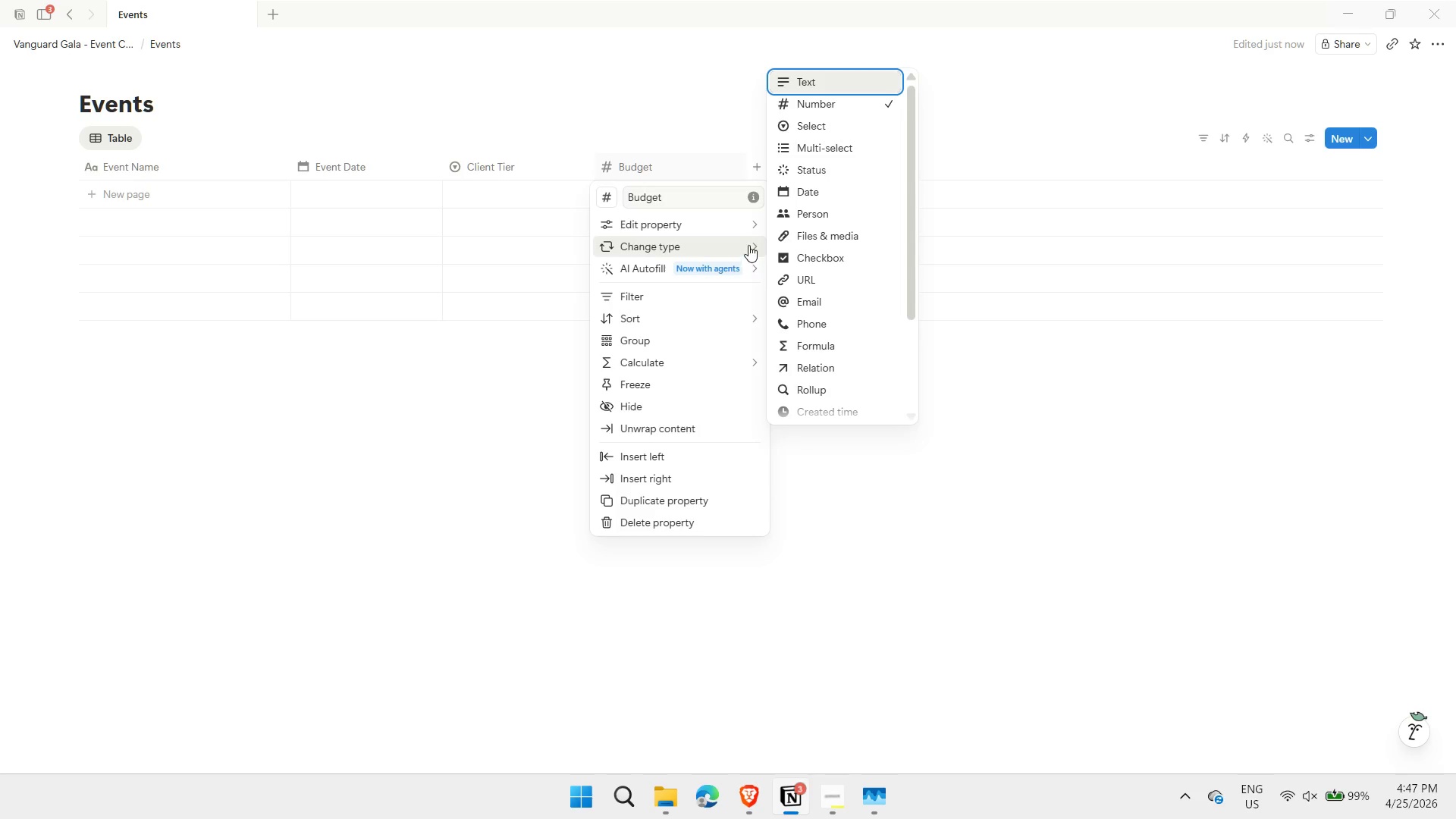 
mouse_move([764, 222])
 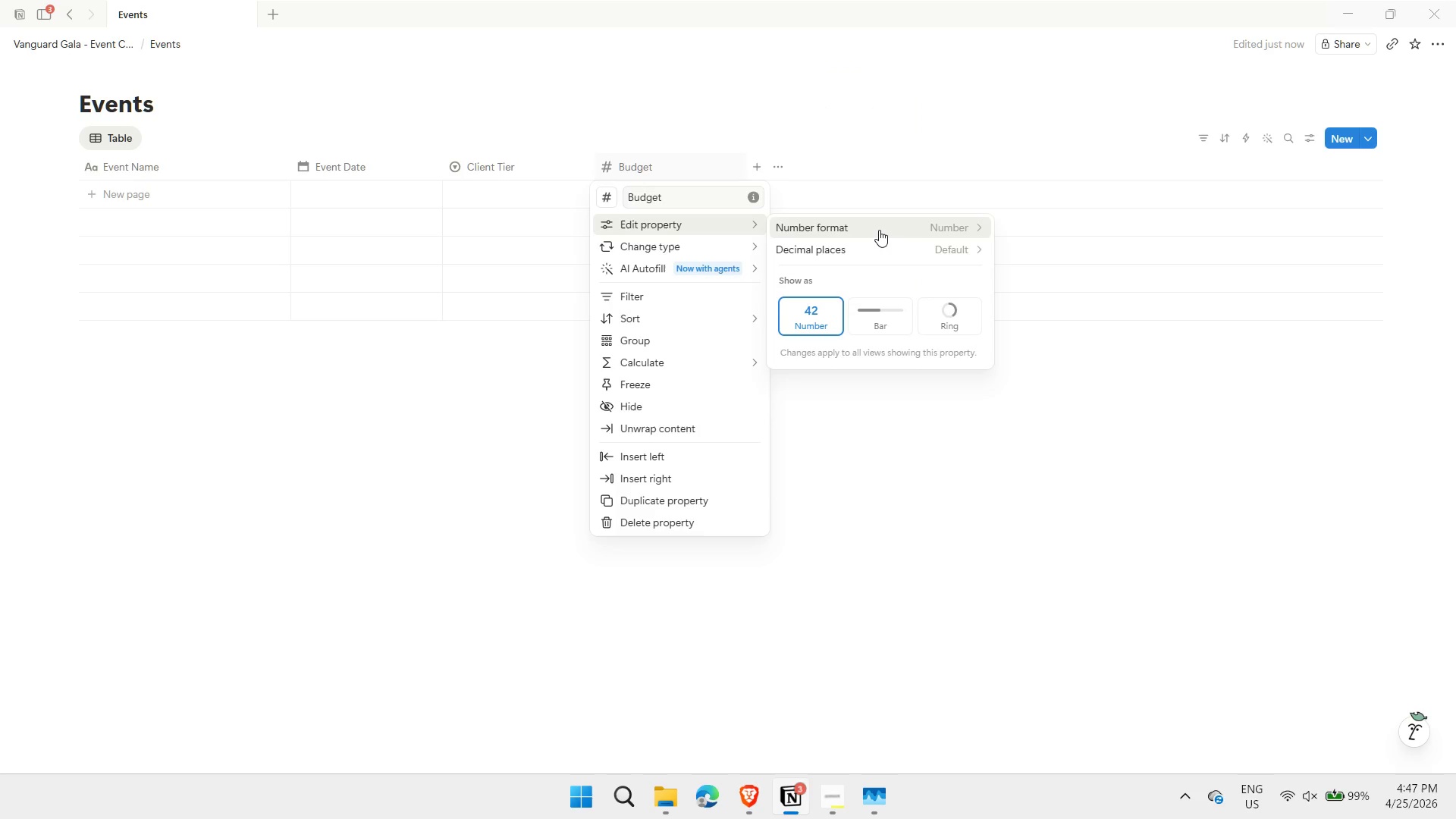 
left_click([879, 230])
 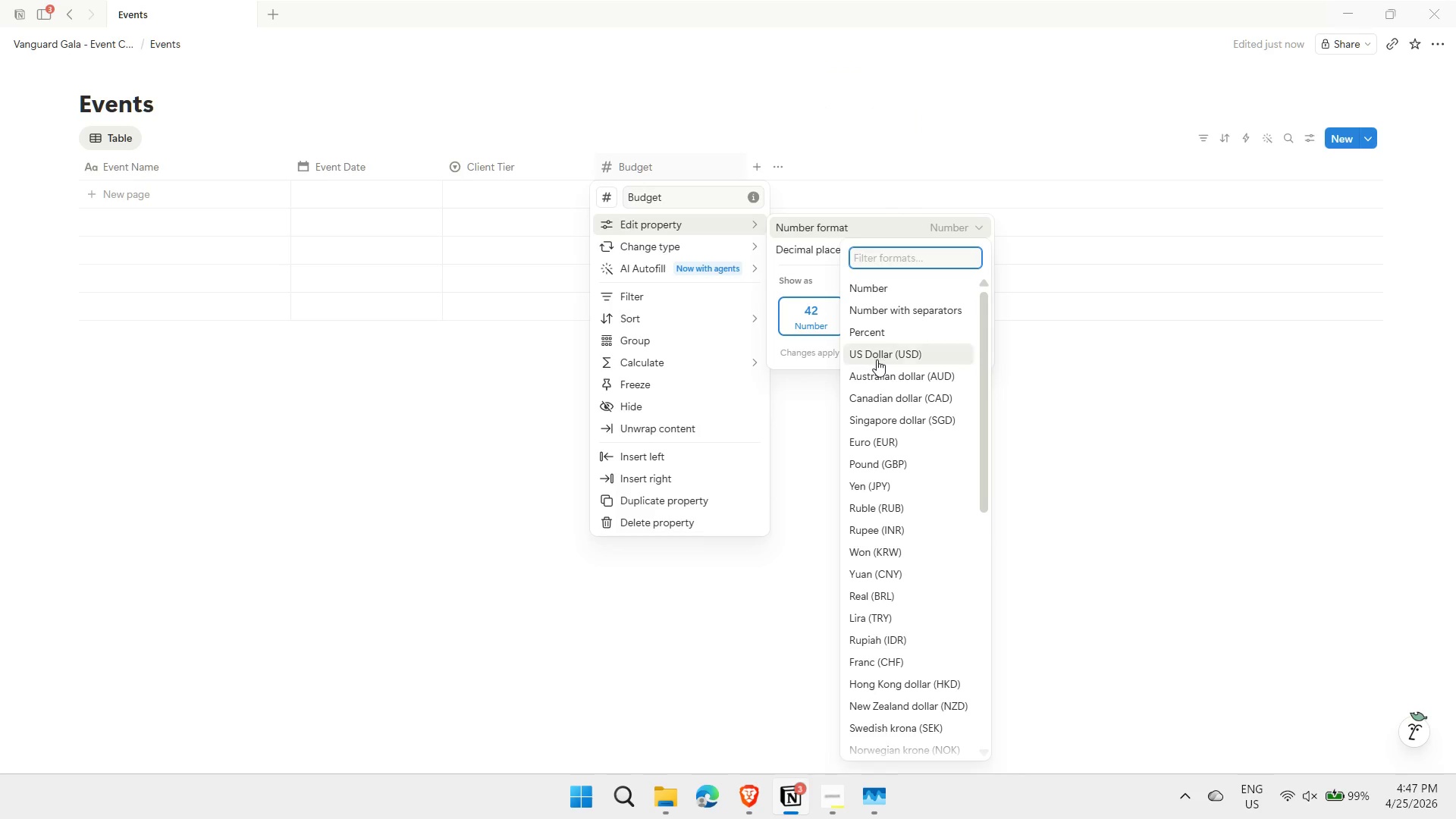 
left_click([877, 359])
 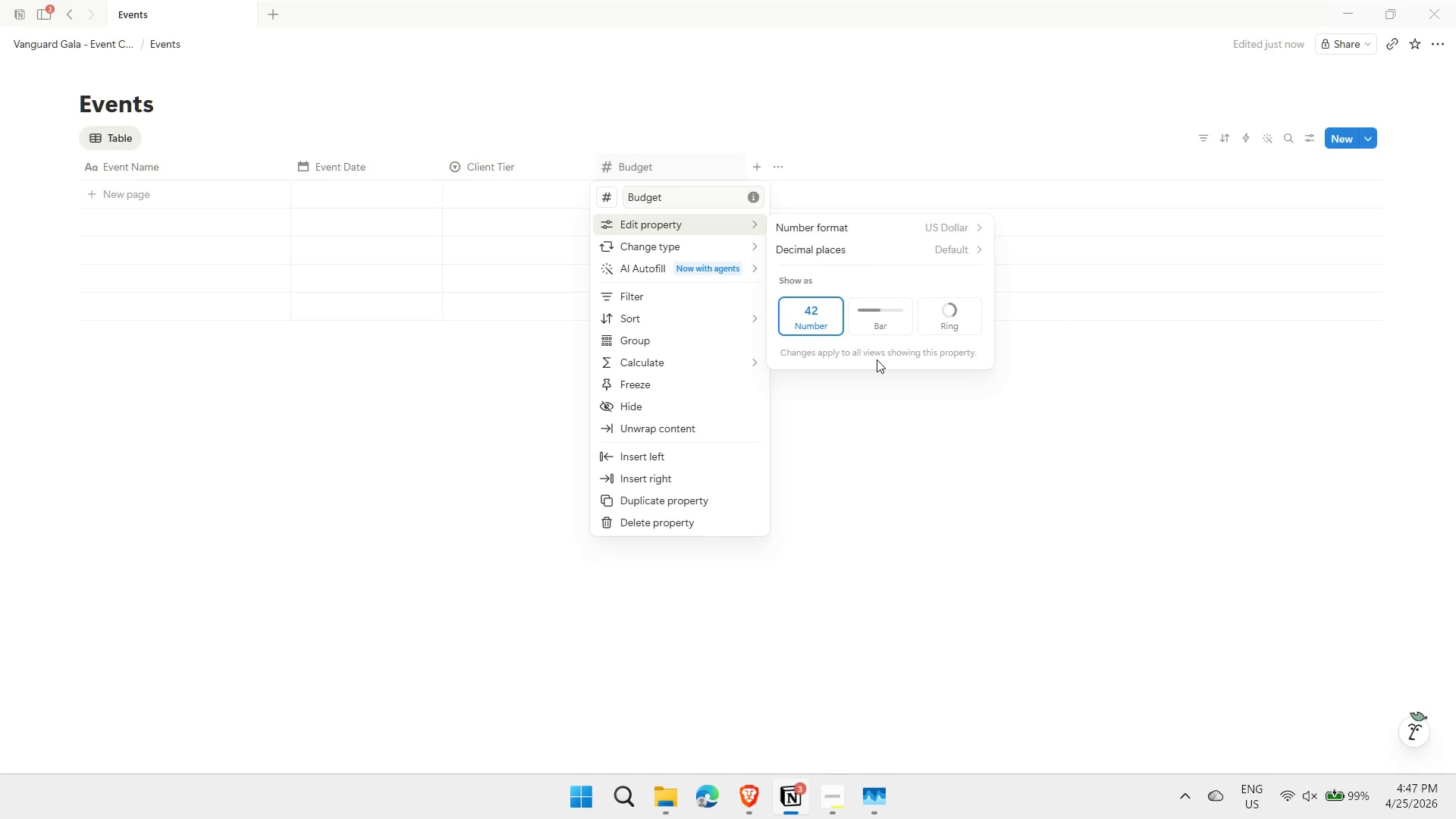 
key(Enter)
 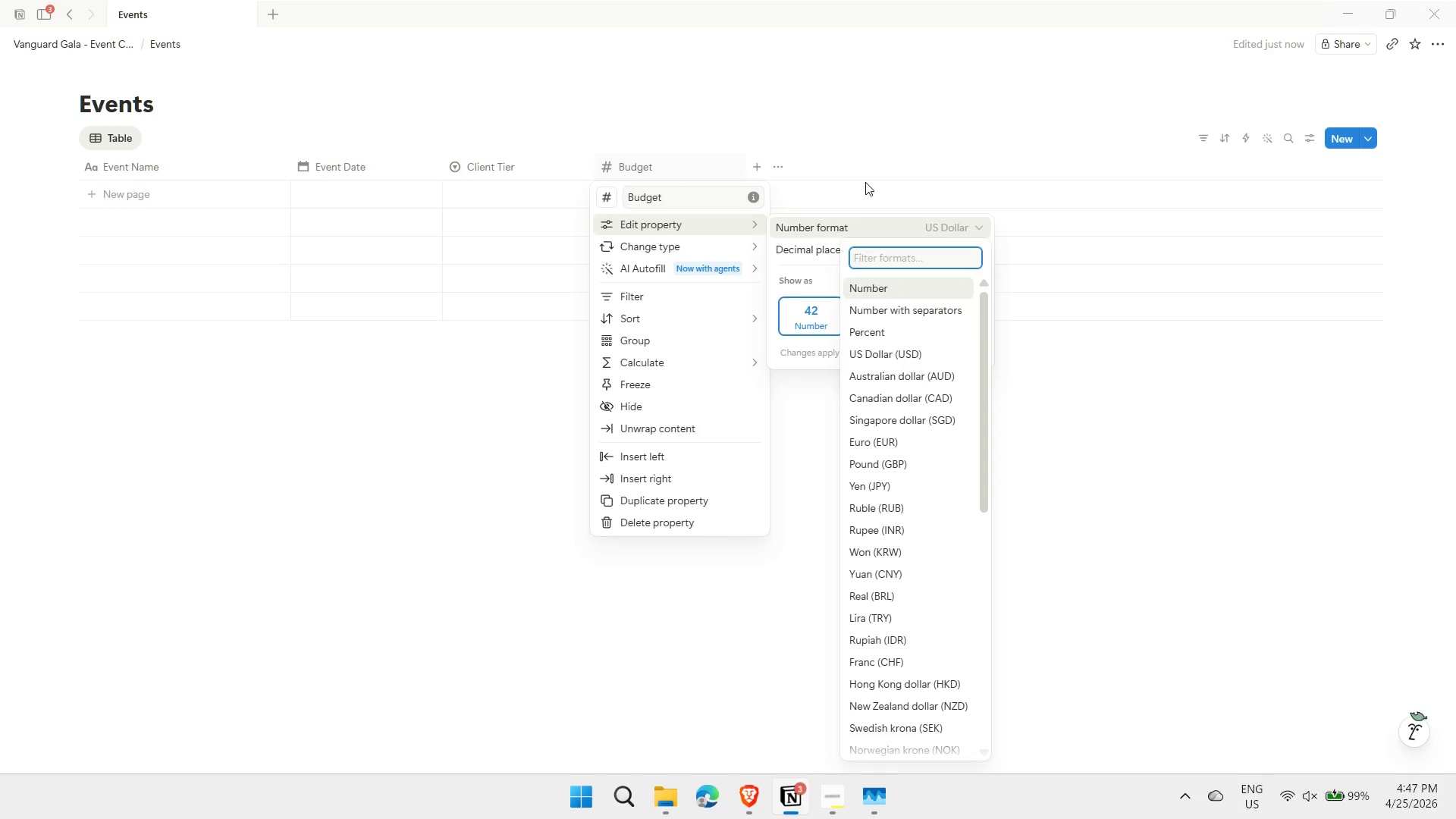 
left_click([757, 171])
 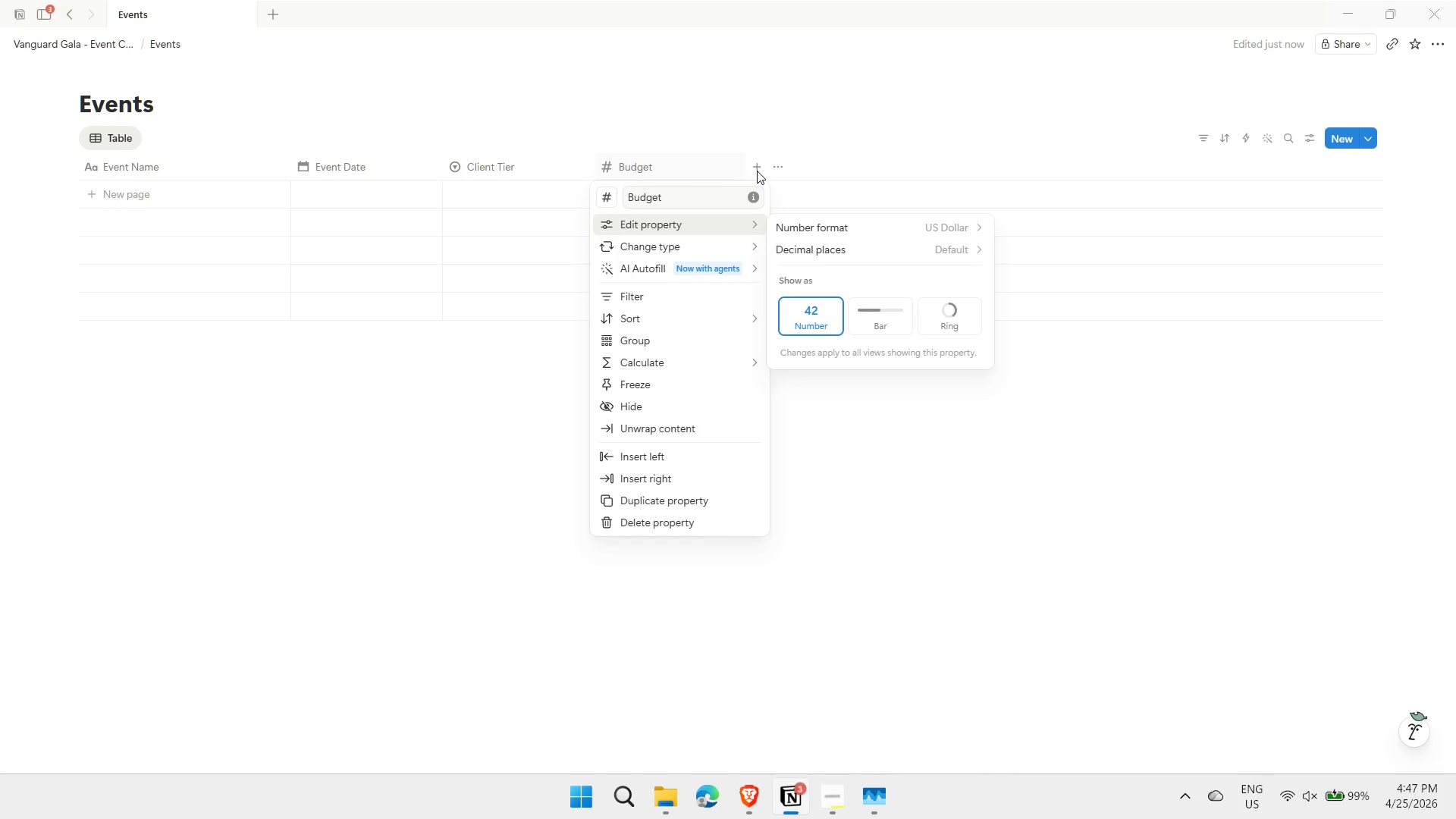 
left_click([757, 171])
 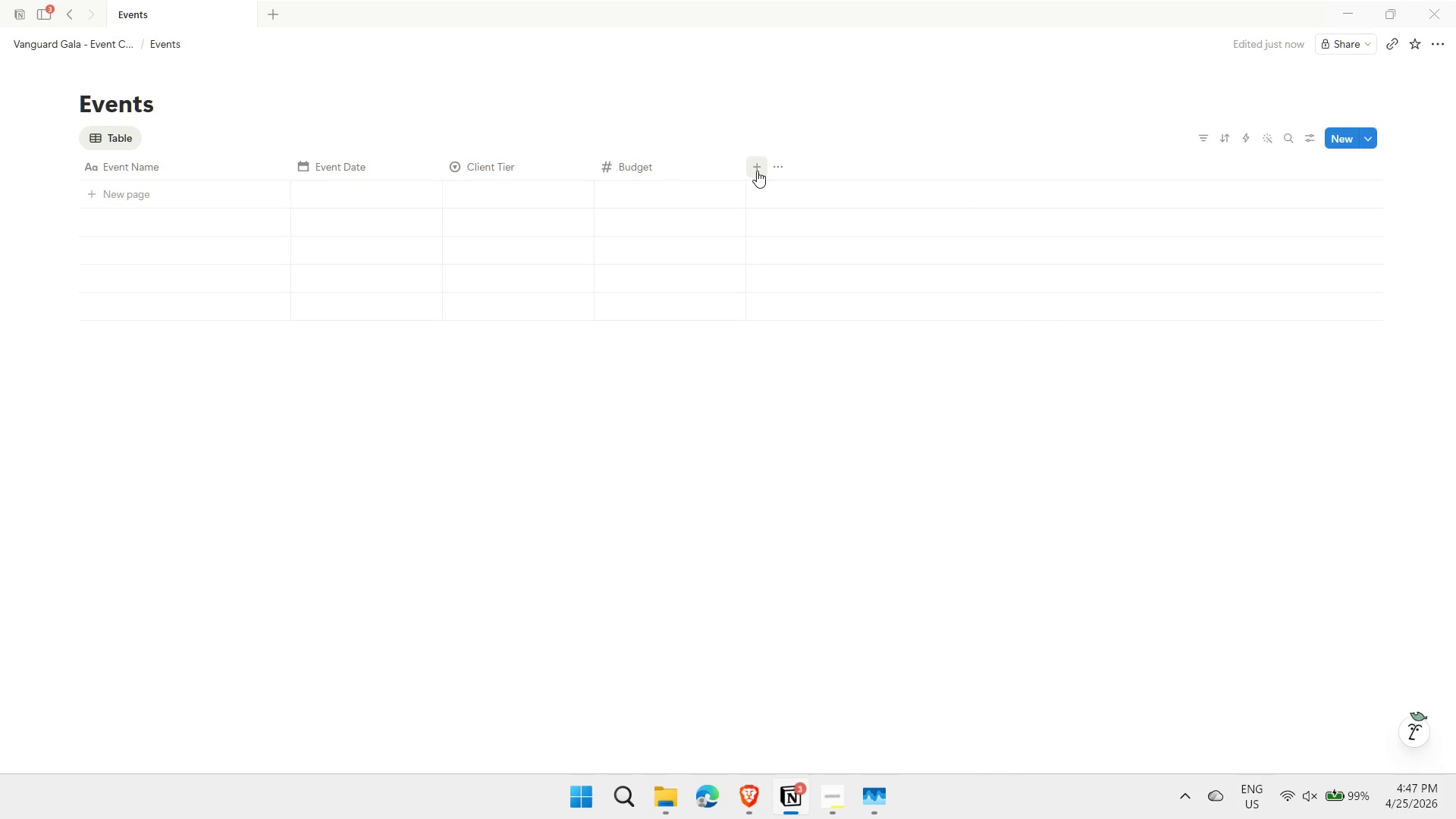 
left_click([757, 171])
 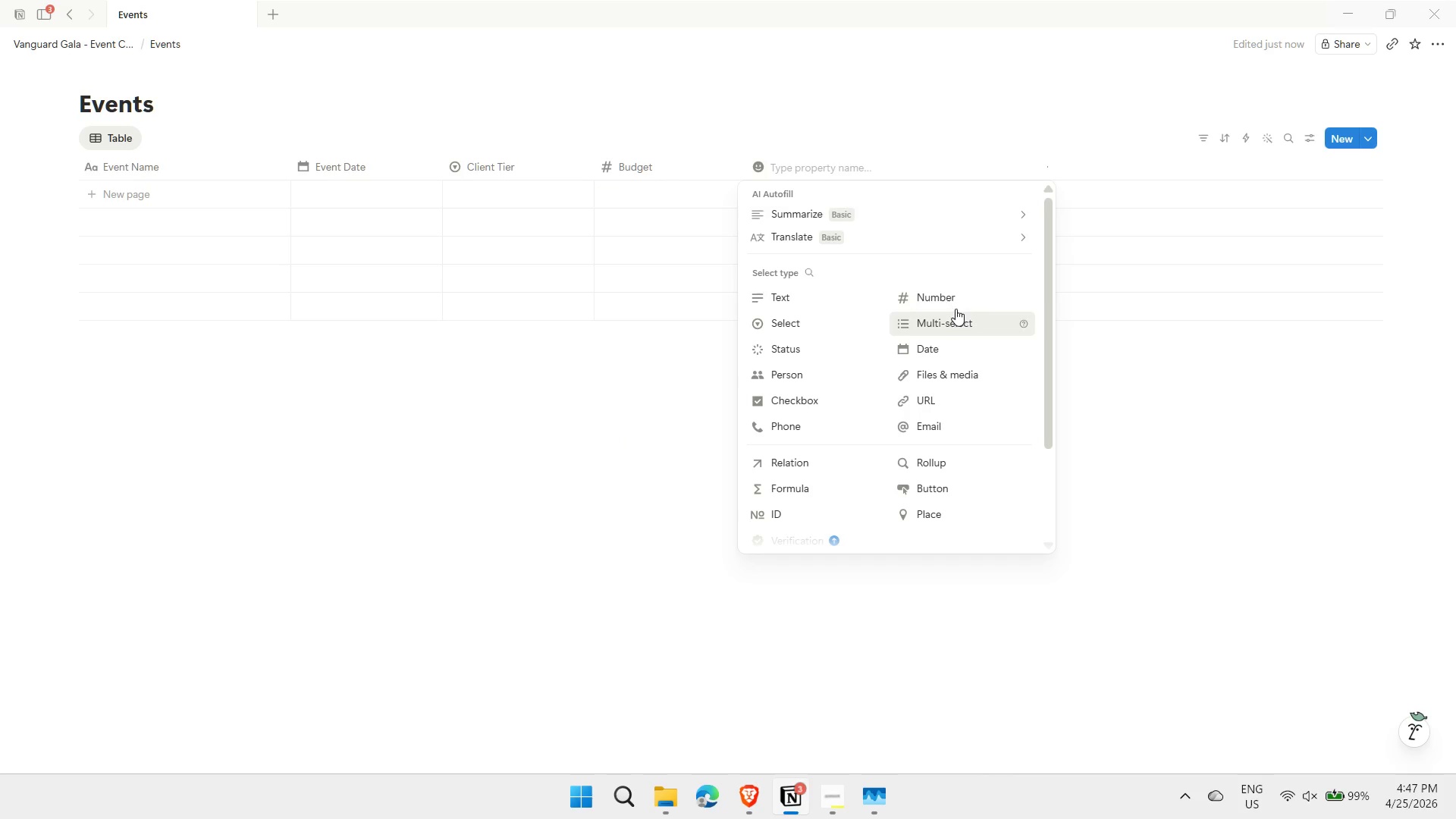 
left_click([953, 292])
 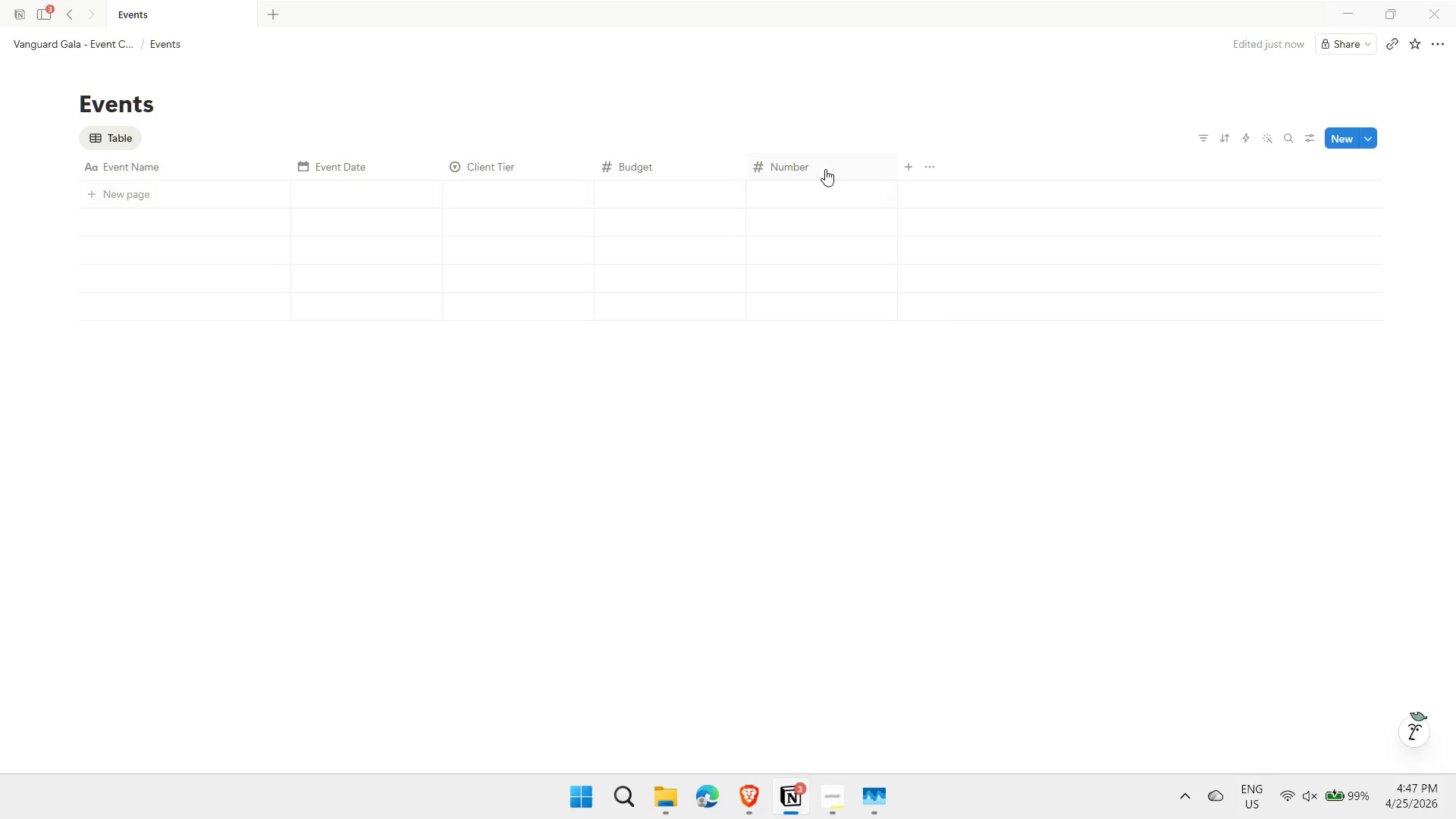 
left_click([820, 164])
 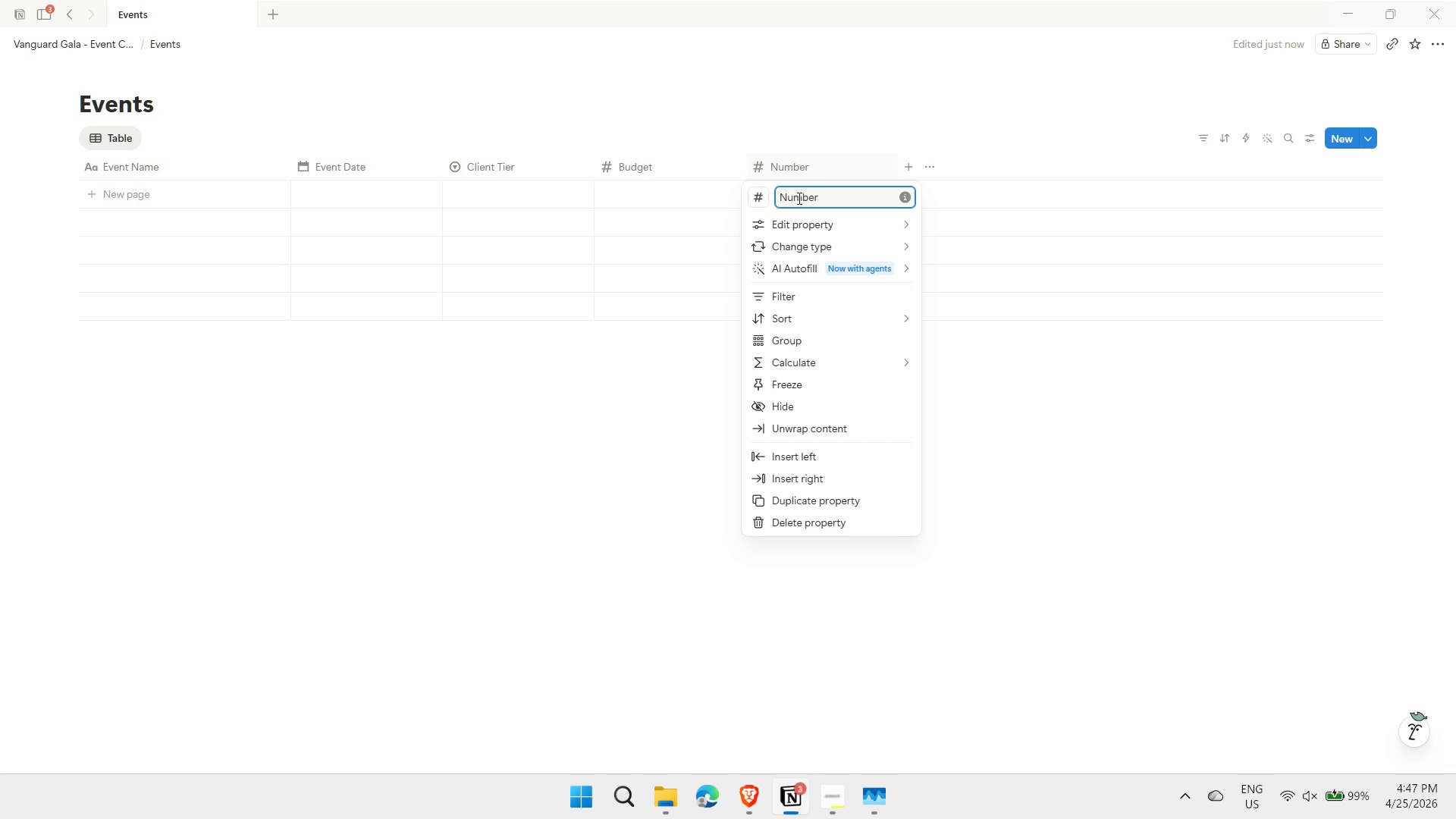 
double_click([797, 200])
 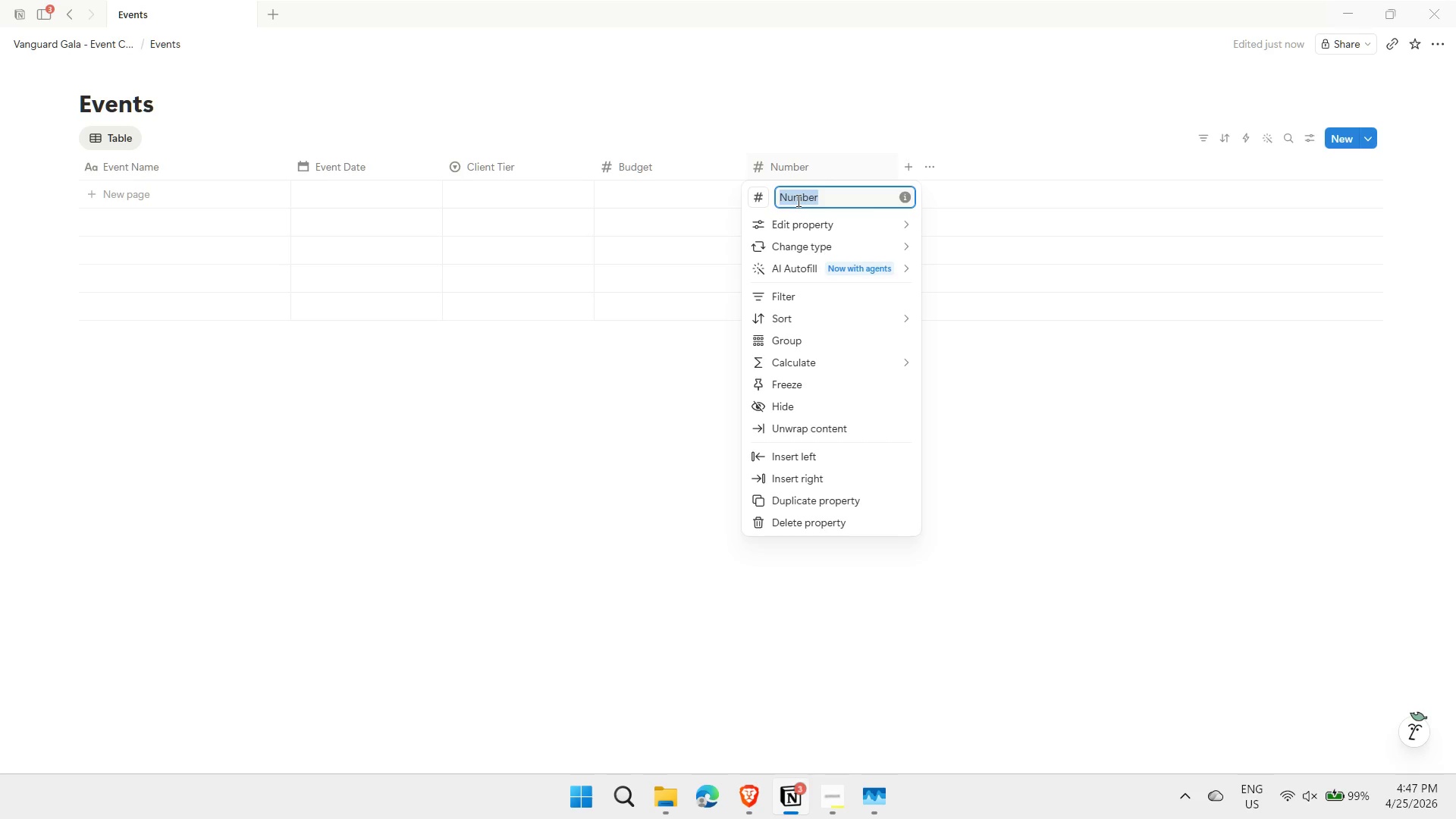 
type(Expenses)
 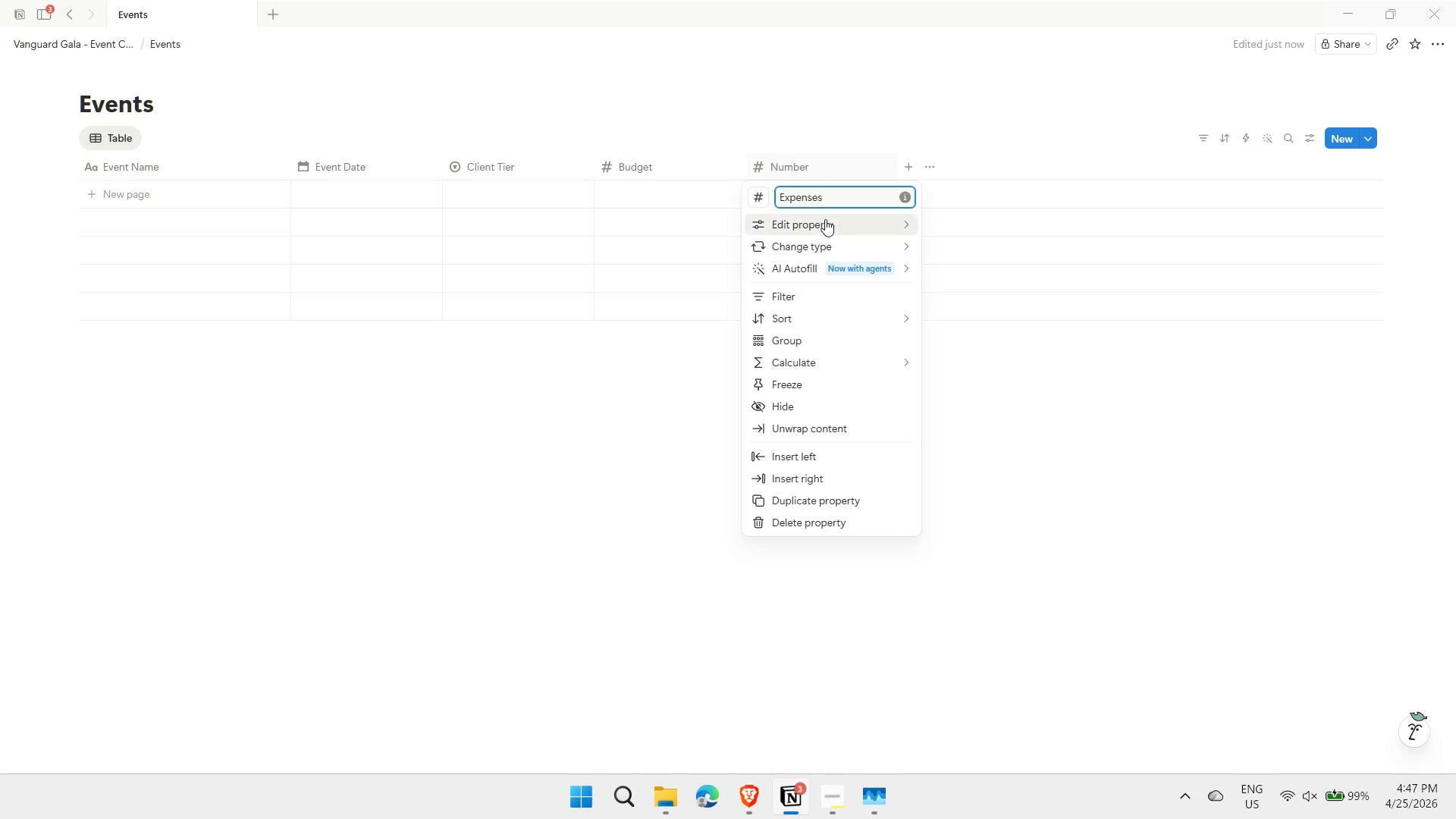 
left_click([827, 221])
 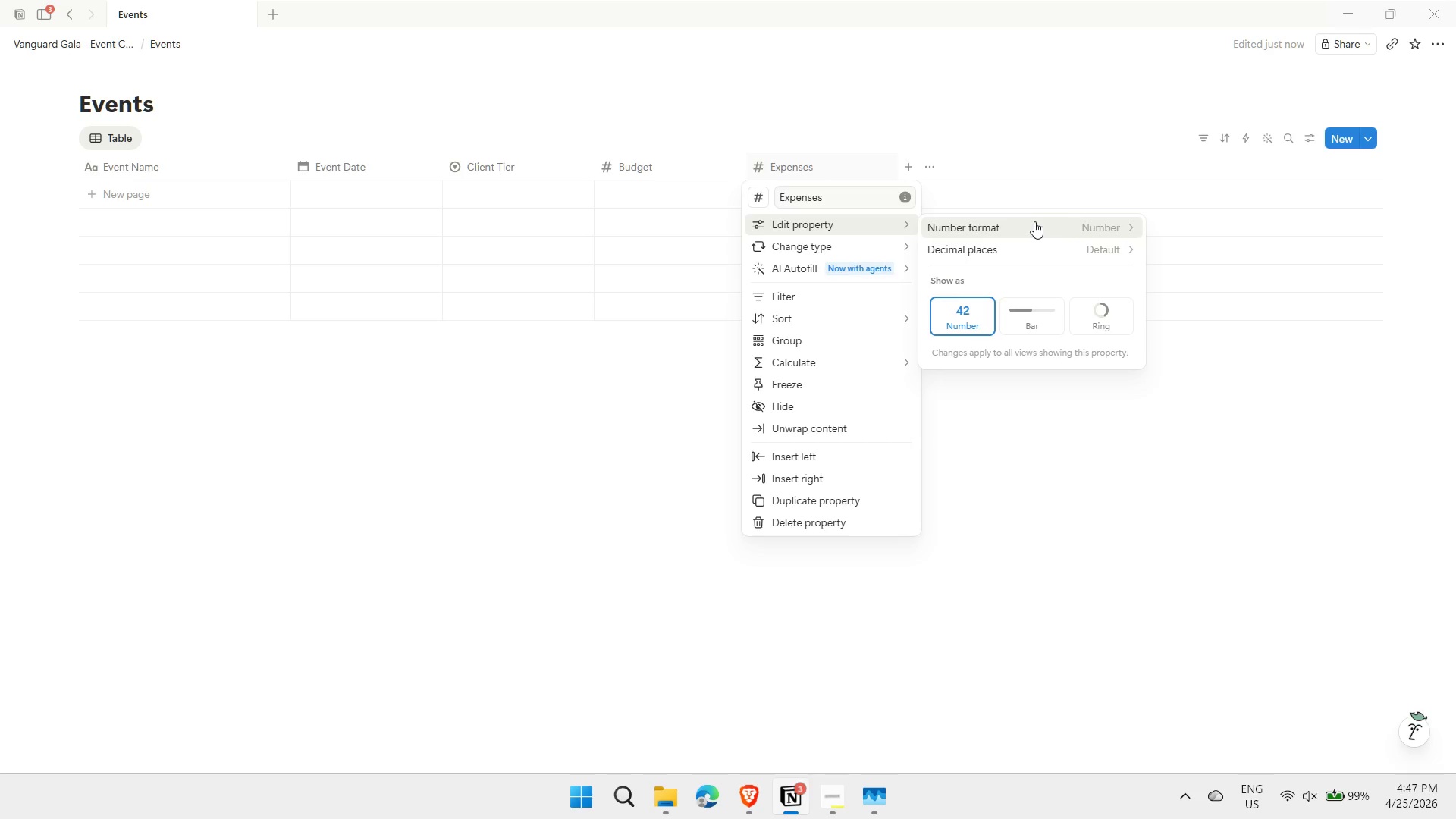 
left_click([1034, 222])
 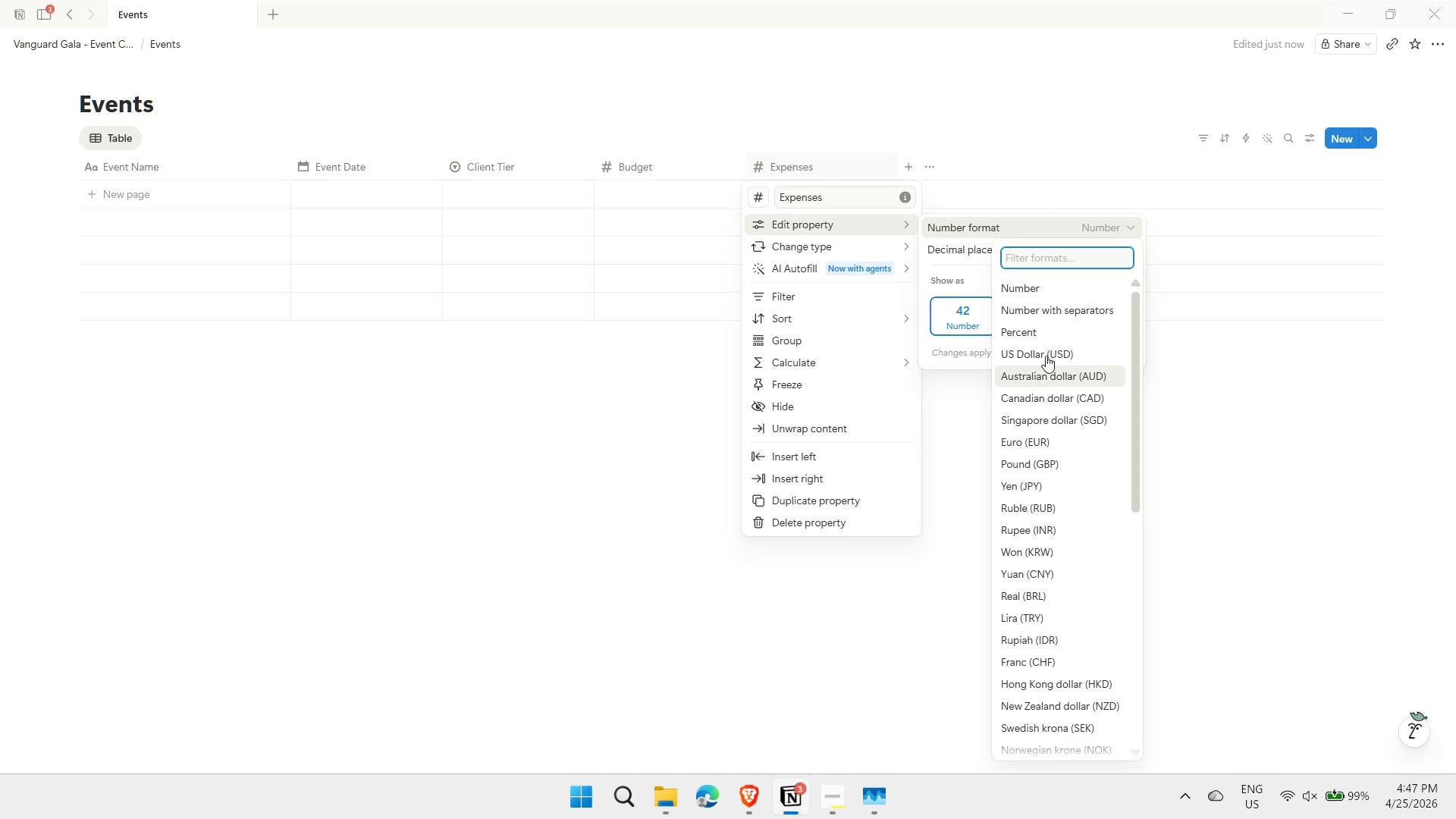 
left_click([1045, 354])
 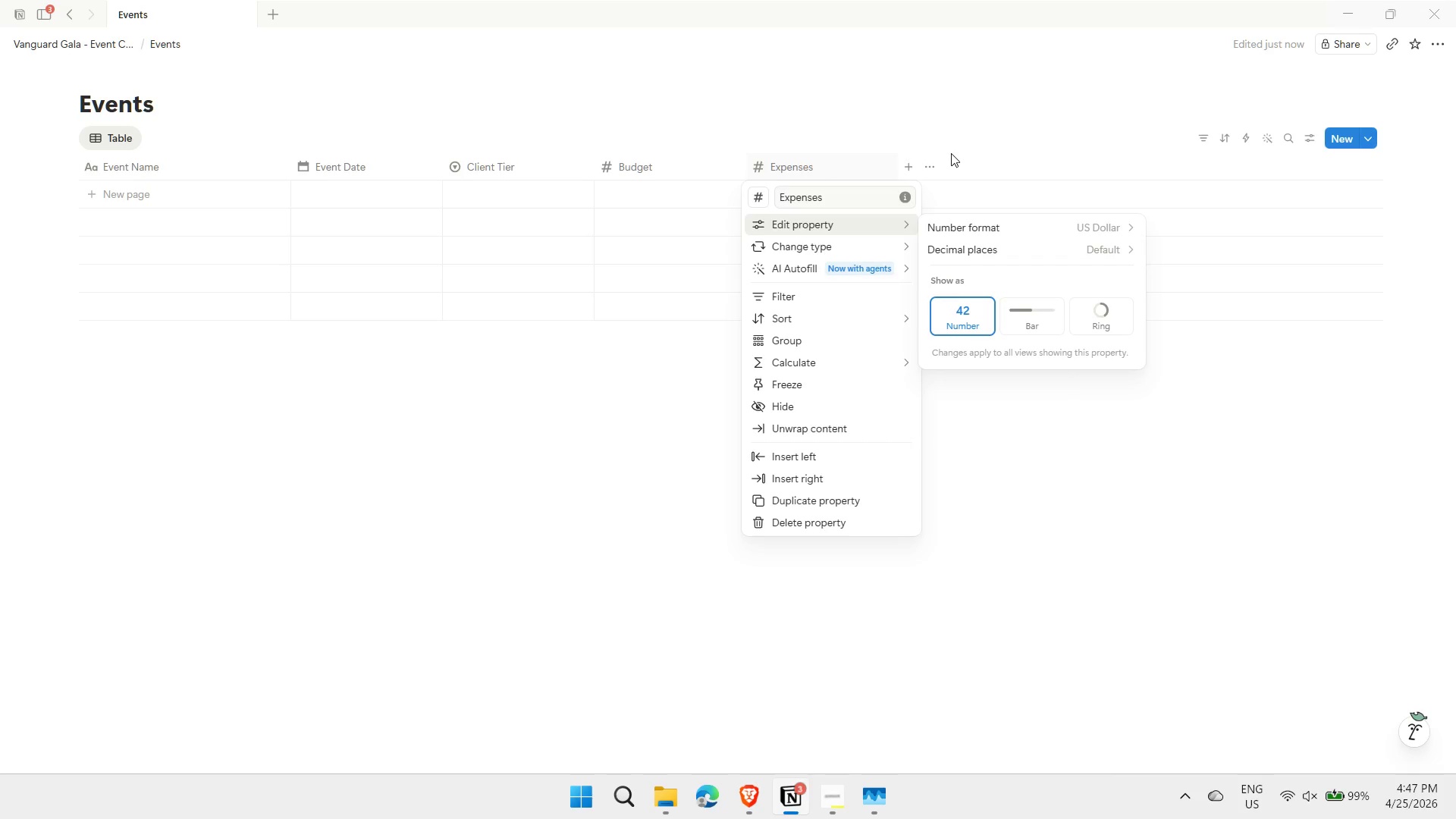 
left_click([944, 146])
 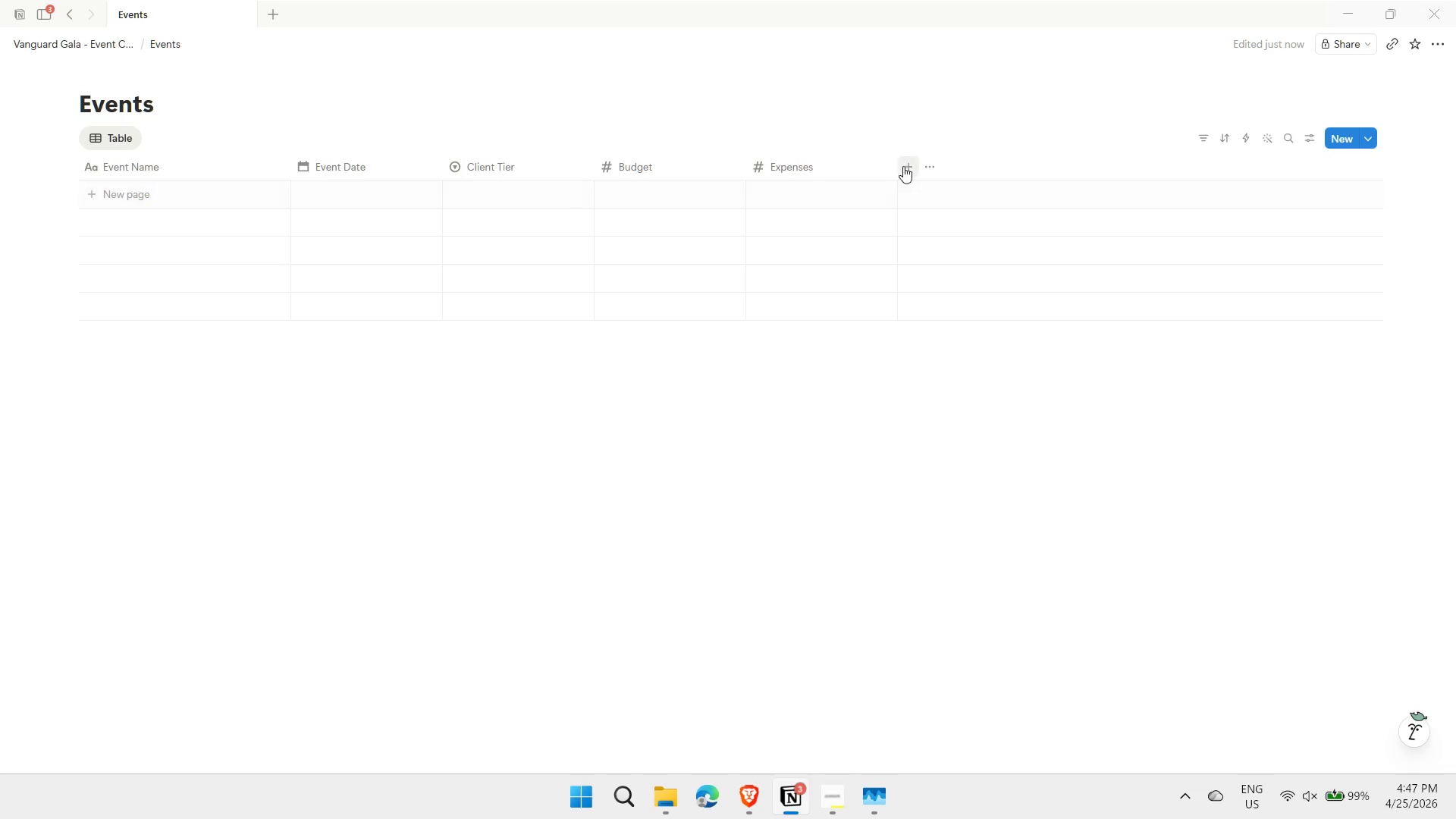 
left_click([905, 165])
 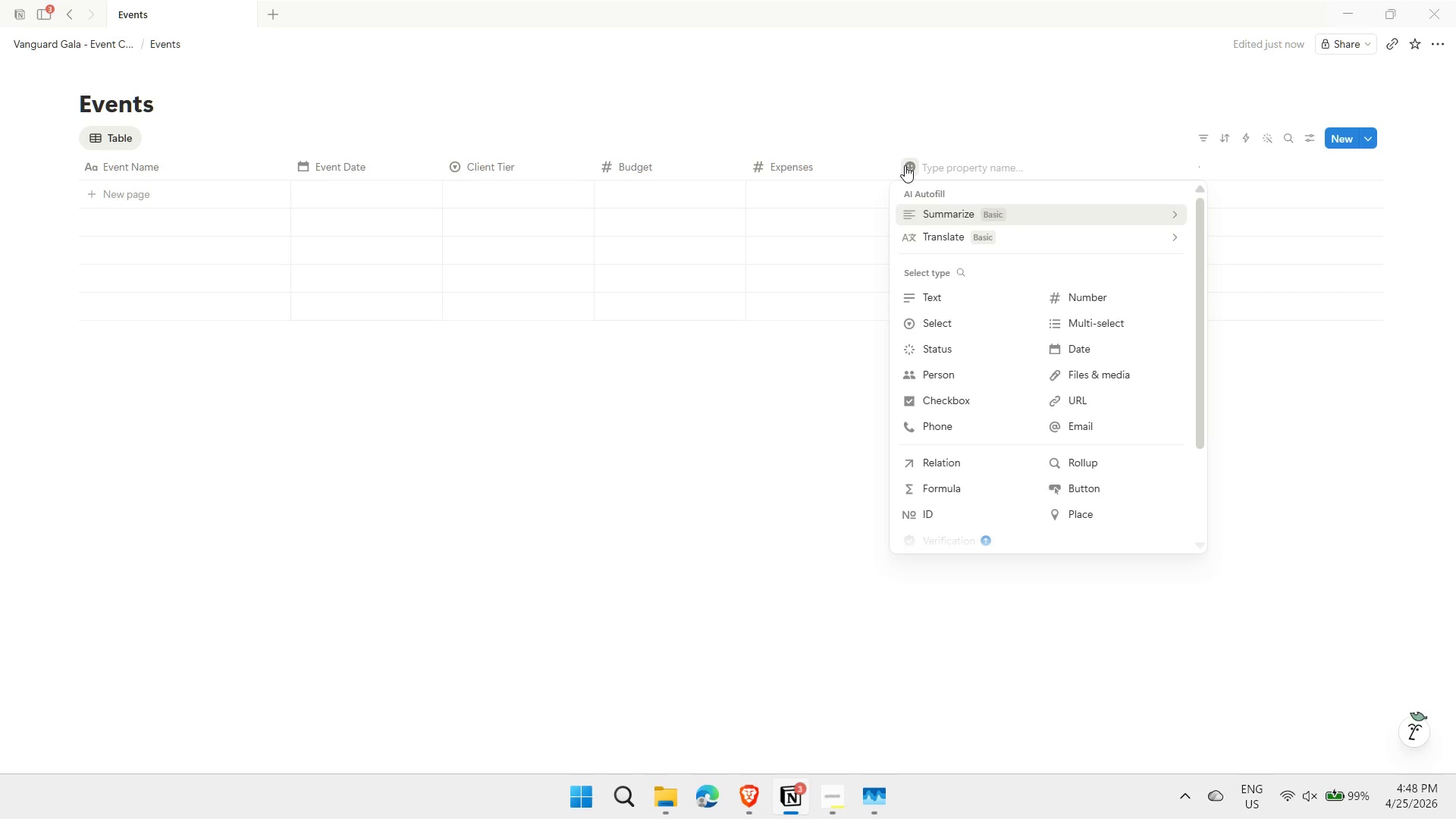 
wait(29.34)
 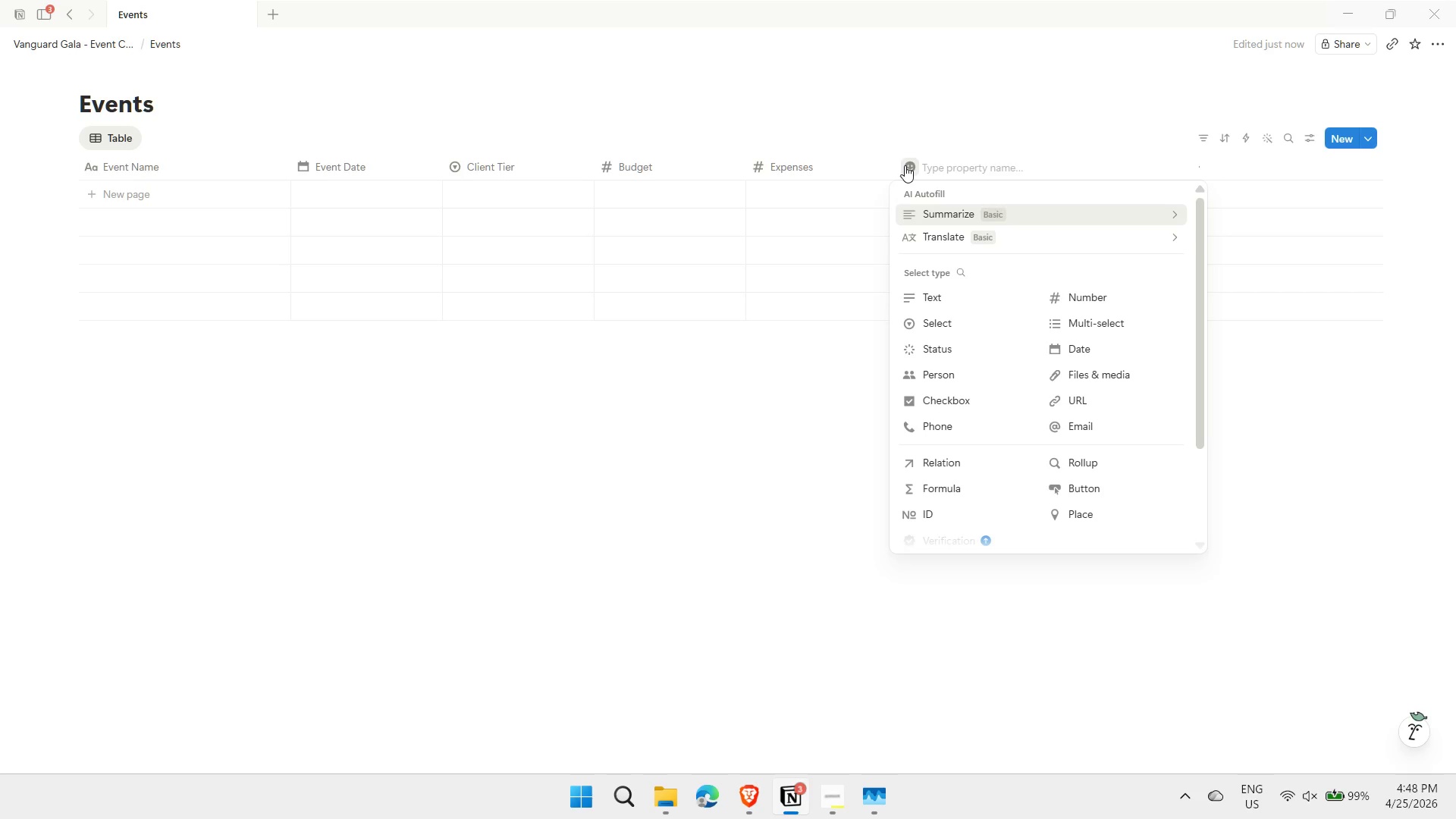 
left_click([949, 487])
 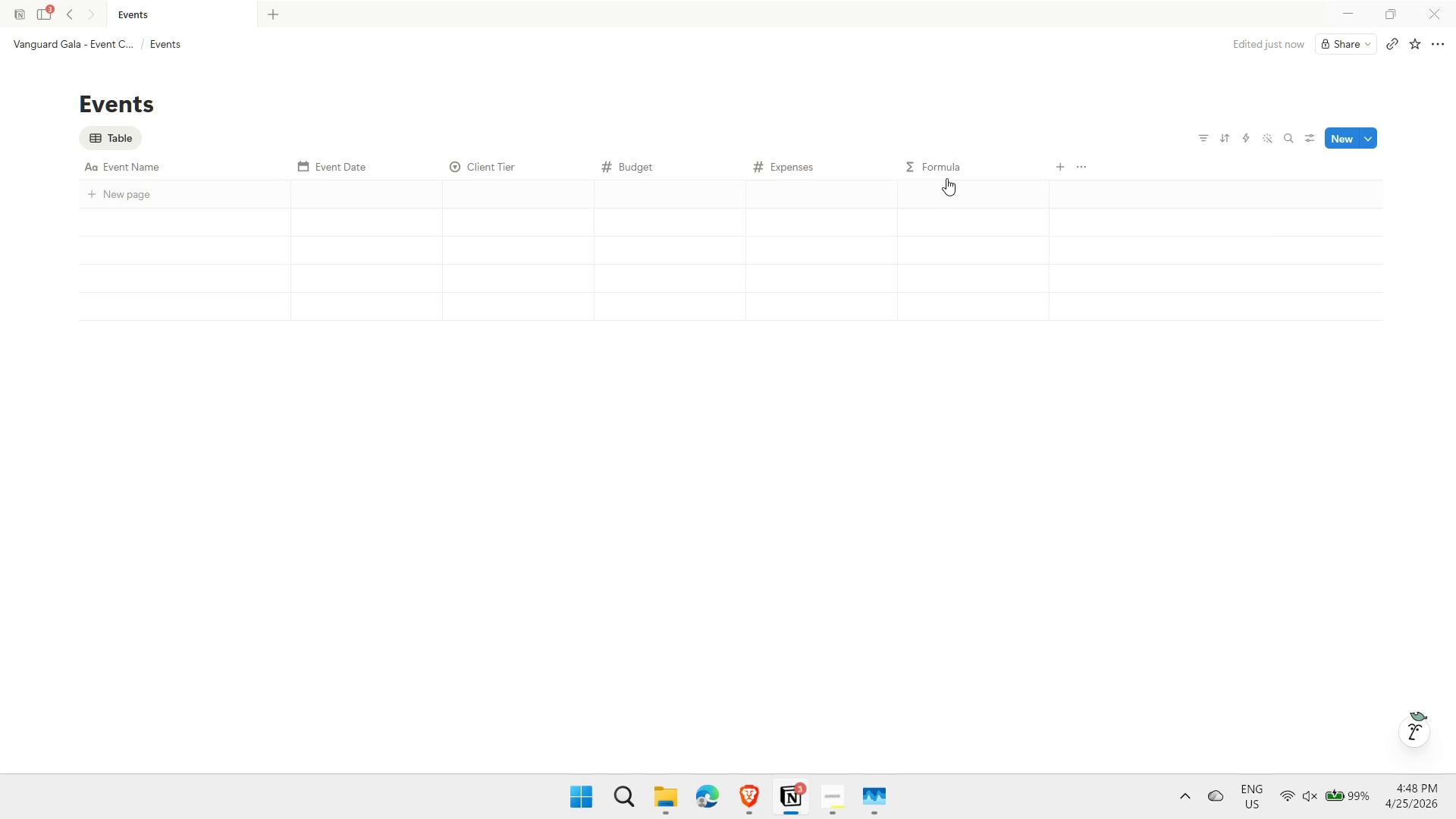 
left_click([940, 168])
 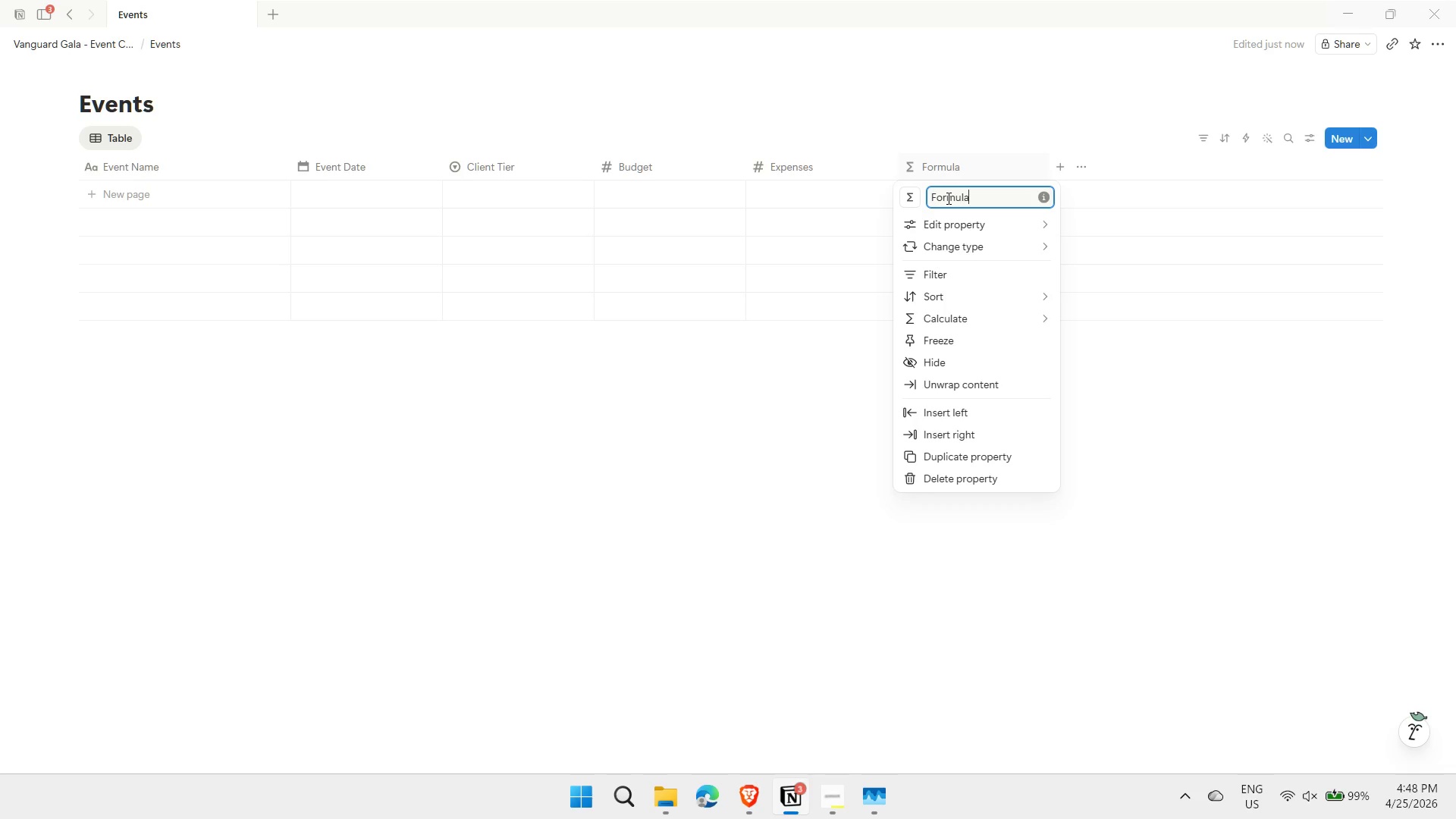 
double_click([947, 198])
 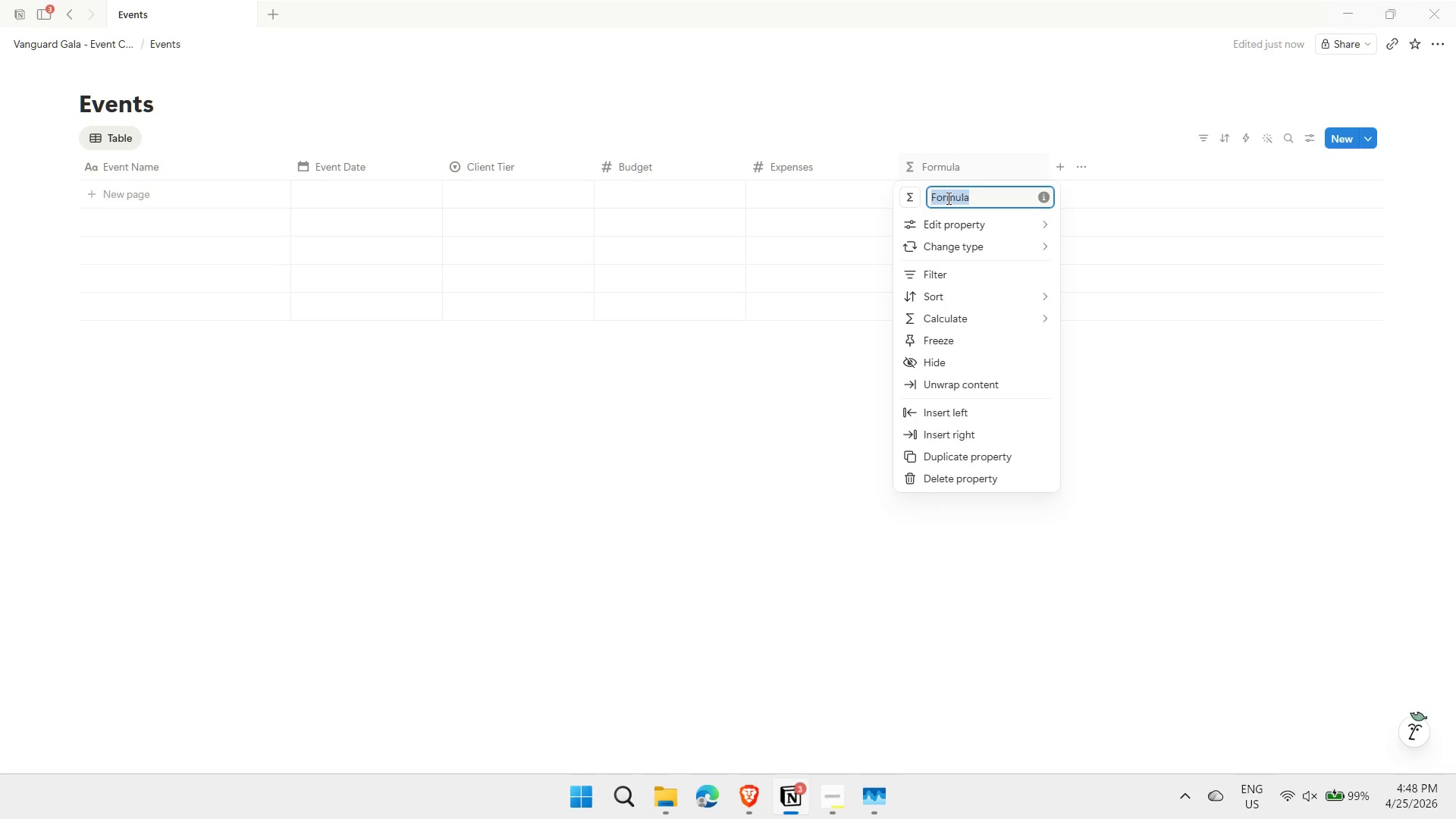 
type(Remaining Budget)
 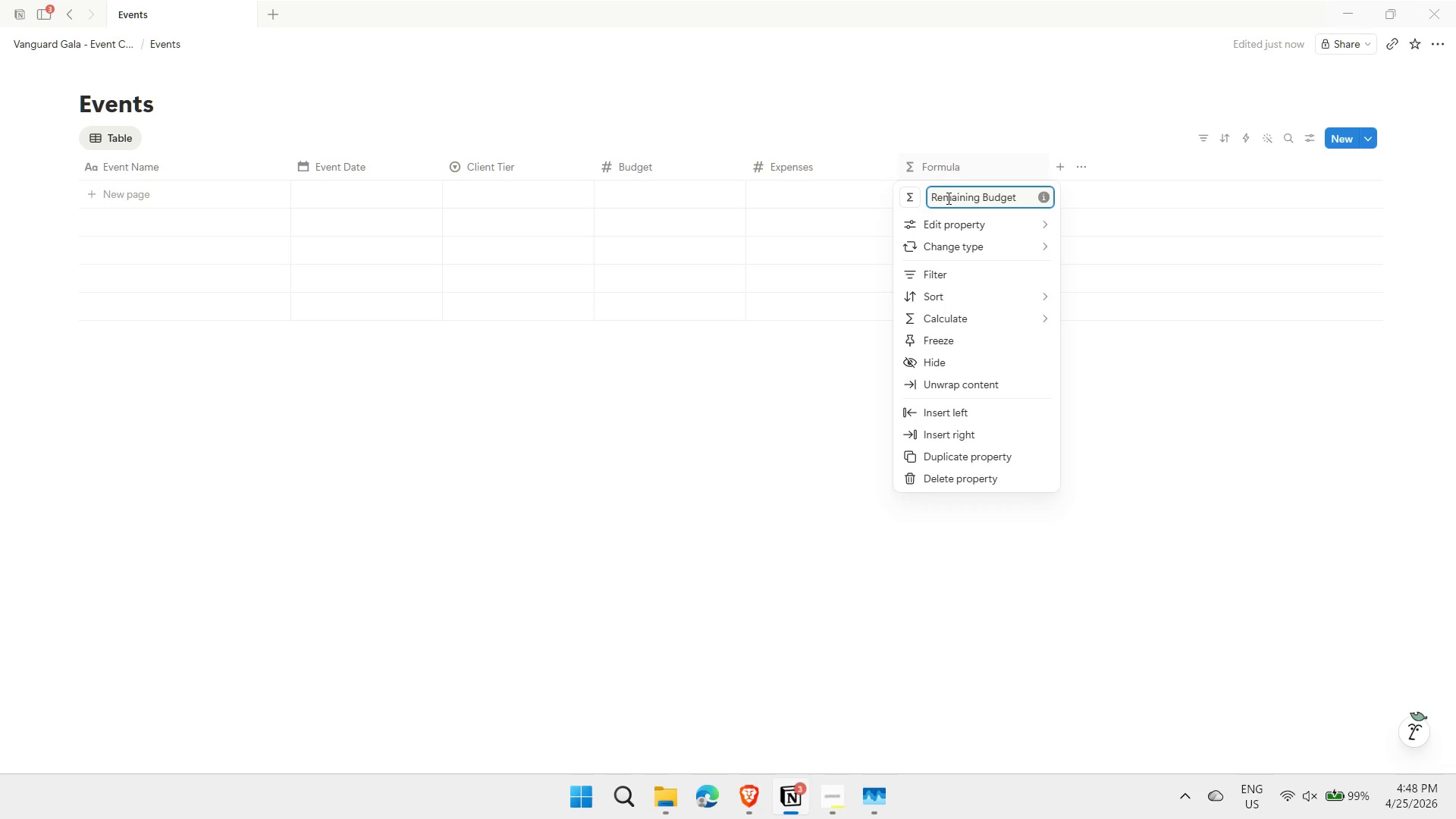 
key(Enter)
 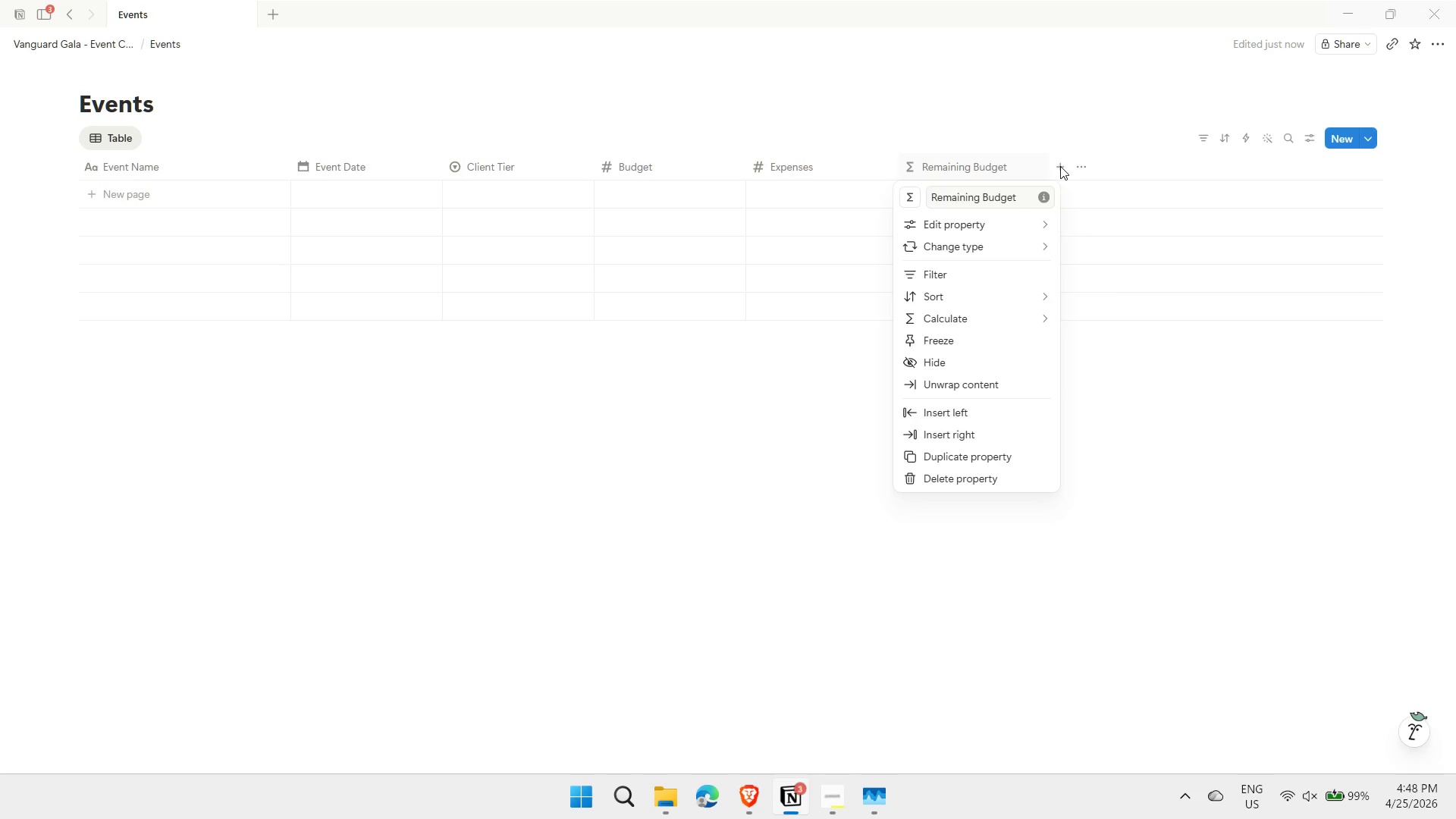 
double_click([1060, 166])
 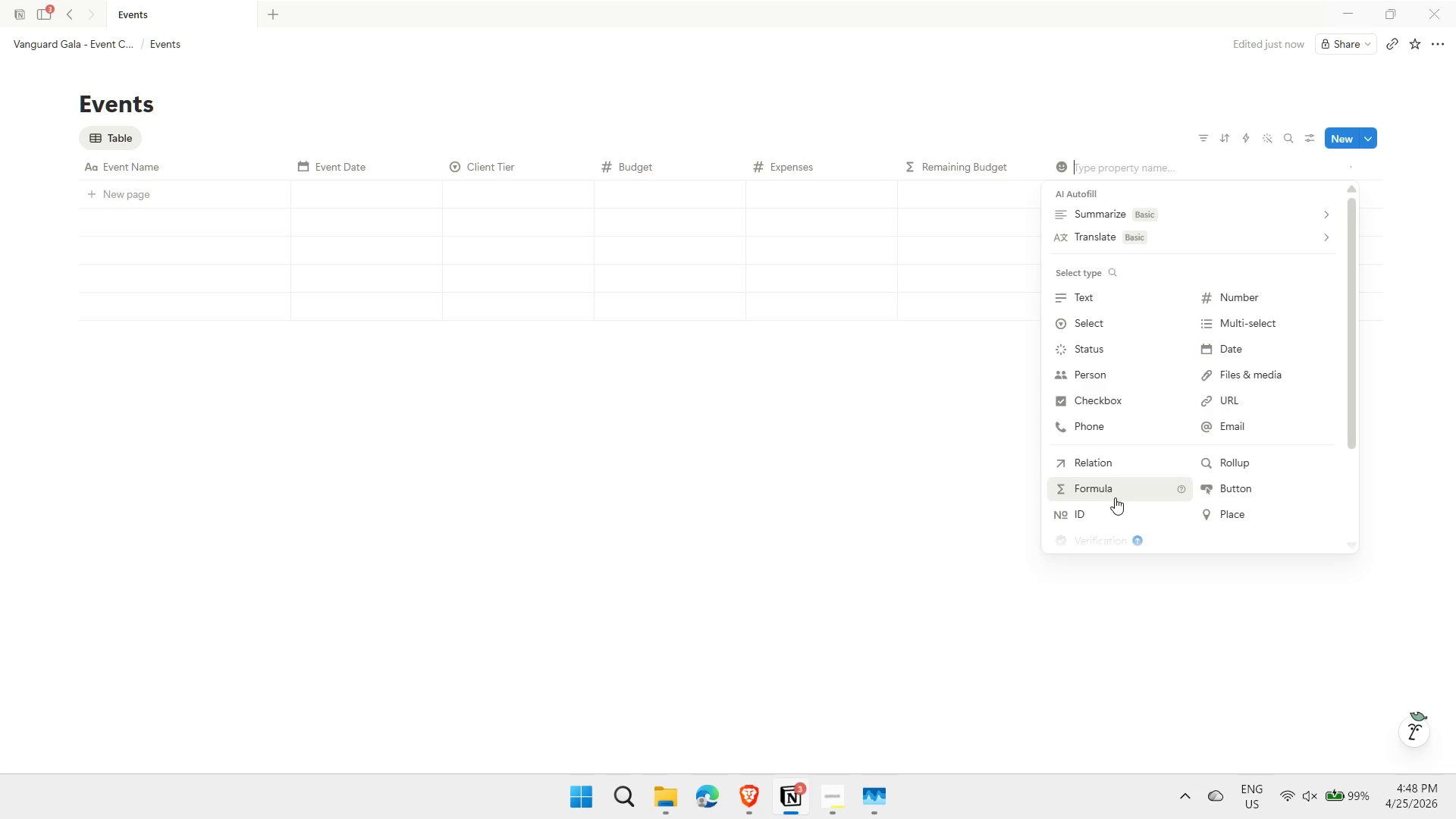 
left_click([1112, 489])
 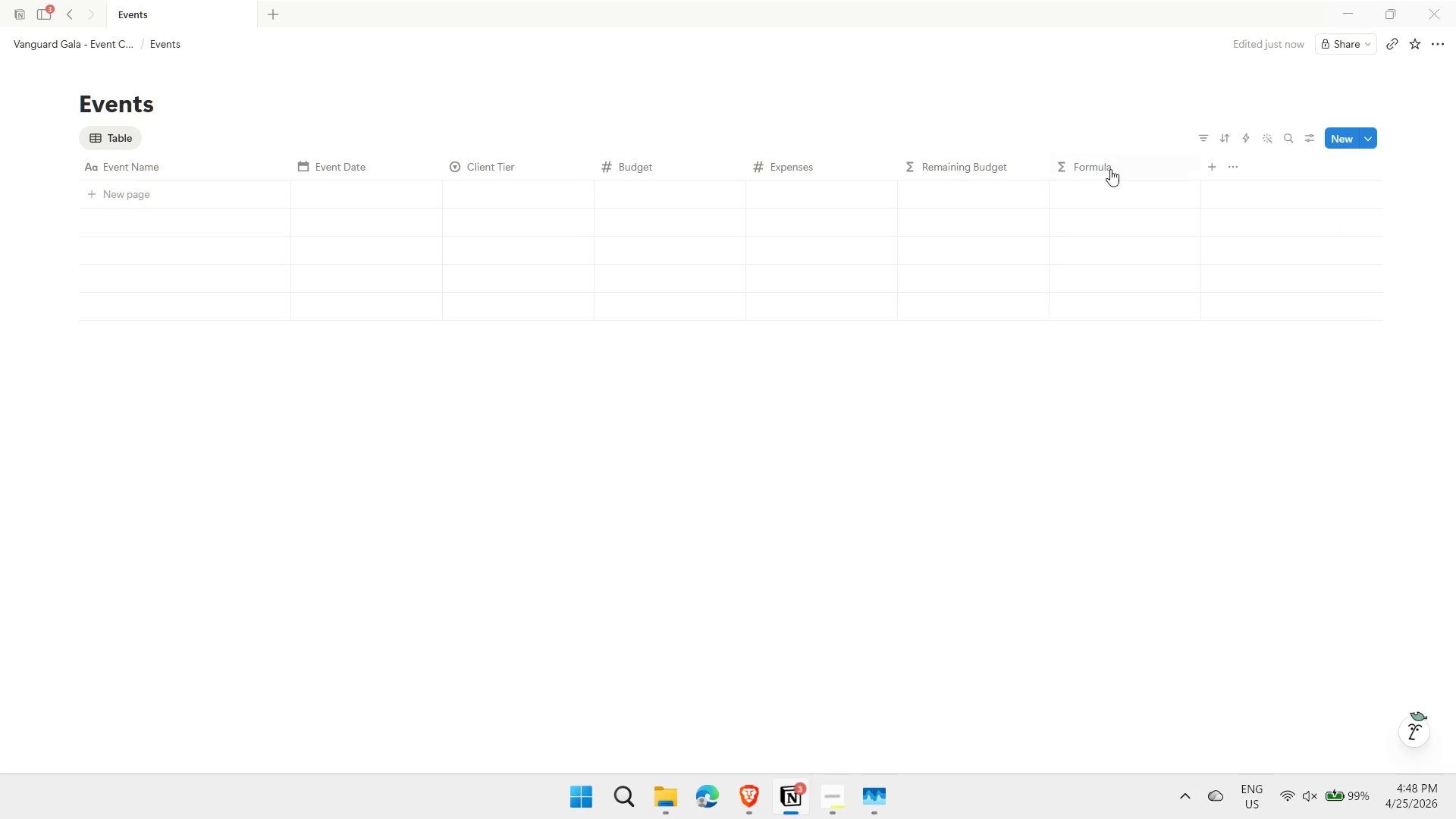 
left_click([1108, 171])
 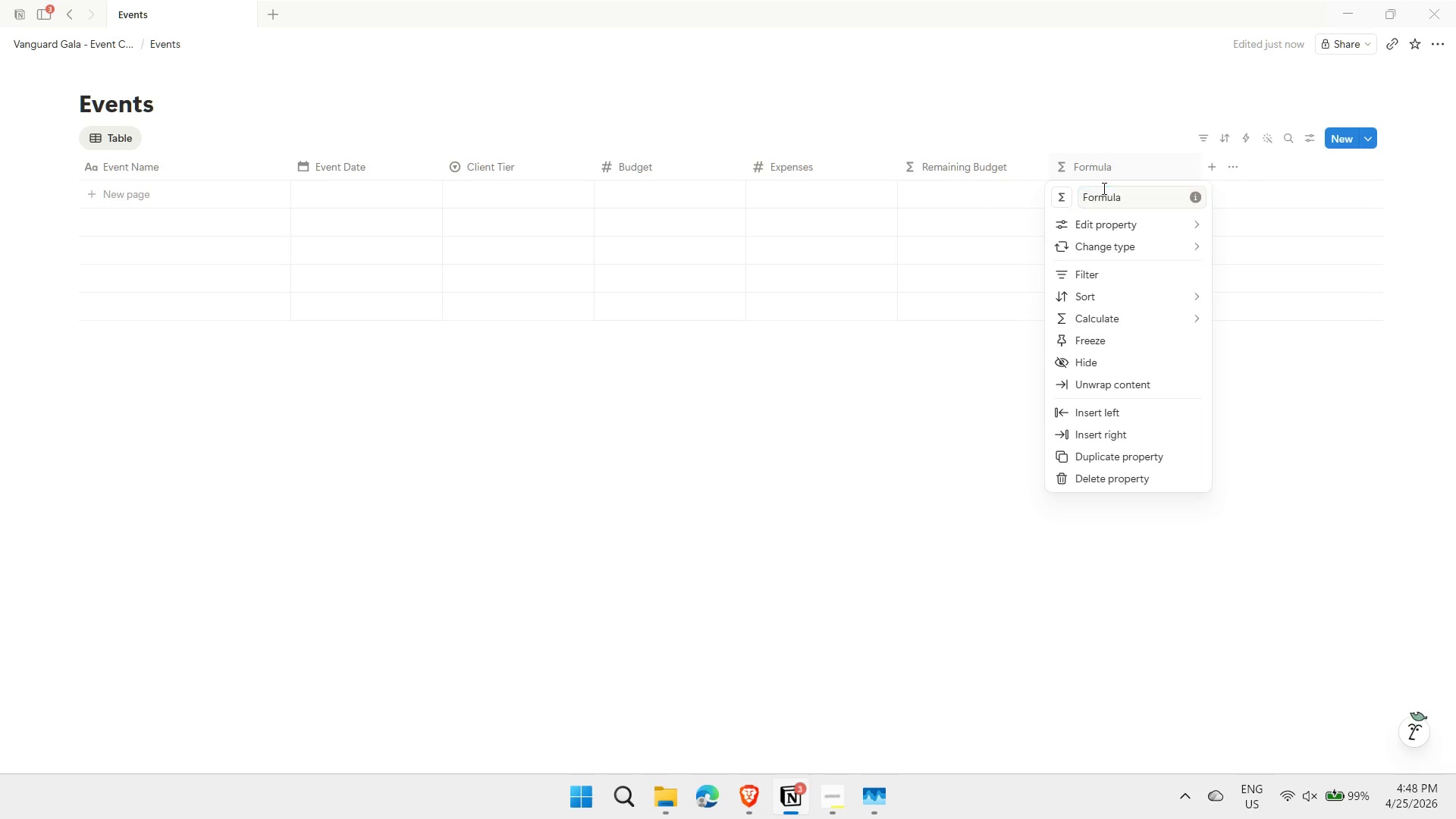 
double_click([1103, 188])
 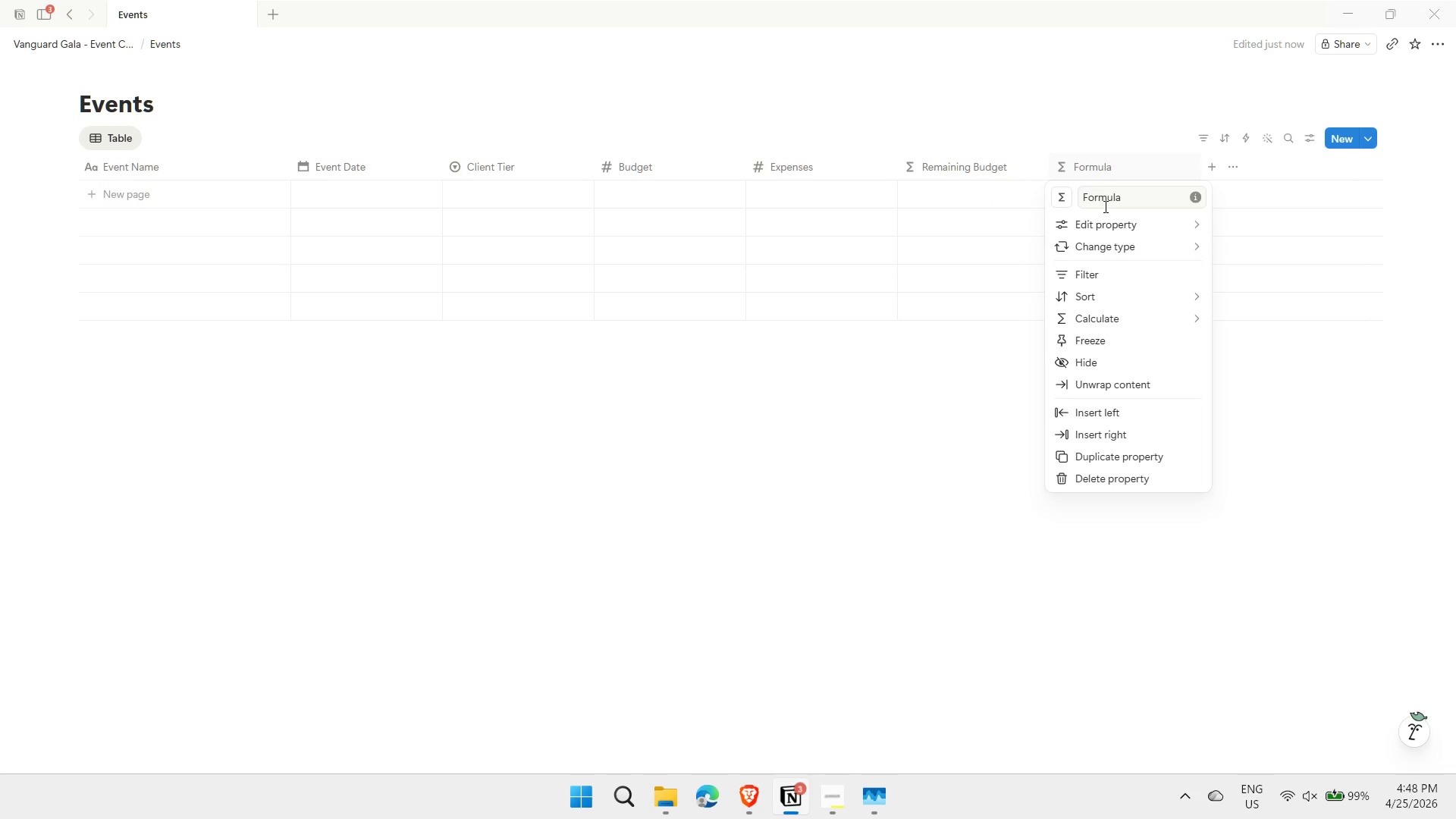 
double_click([1104, 206])
 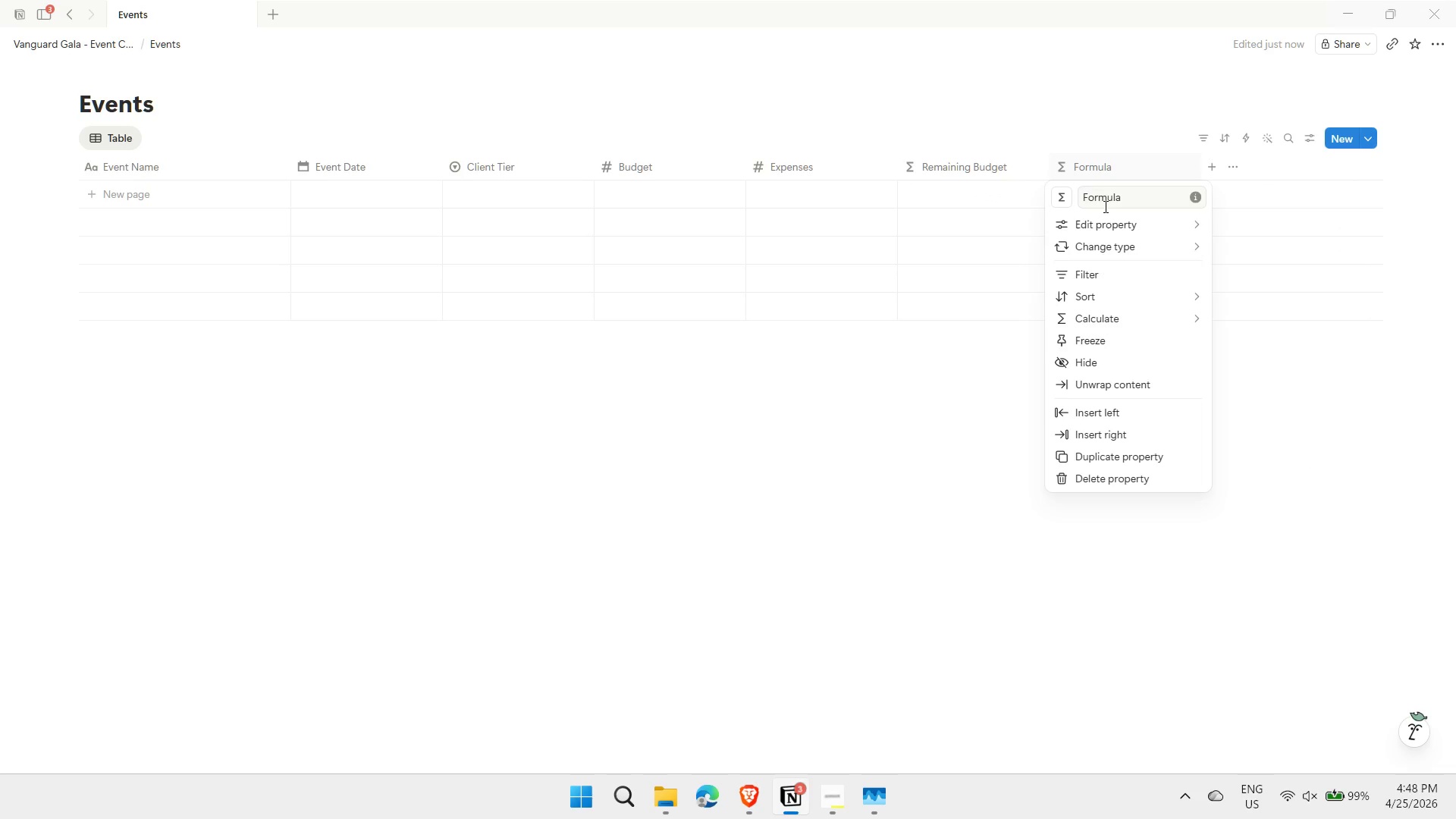 
double_click([1104, 206])
 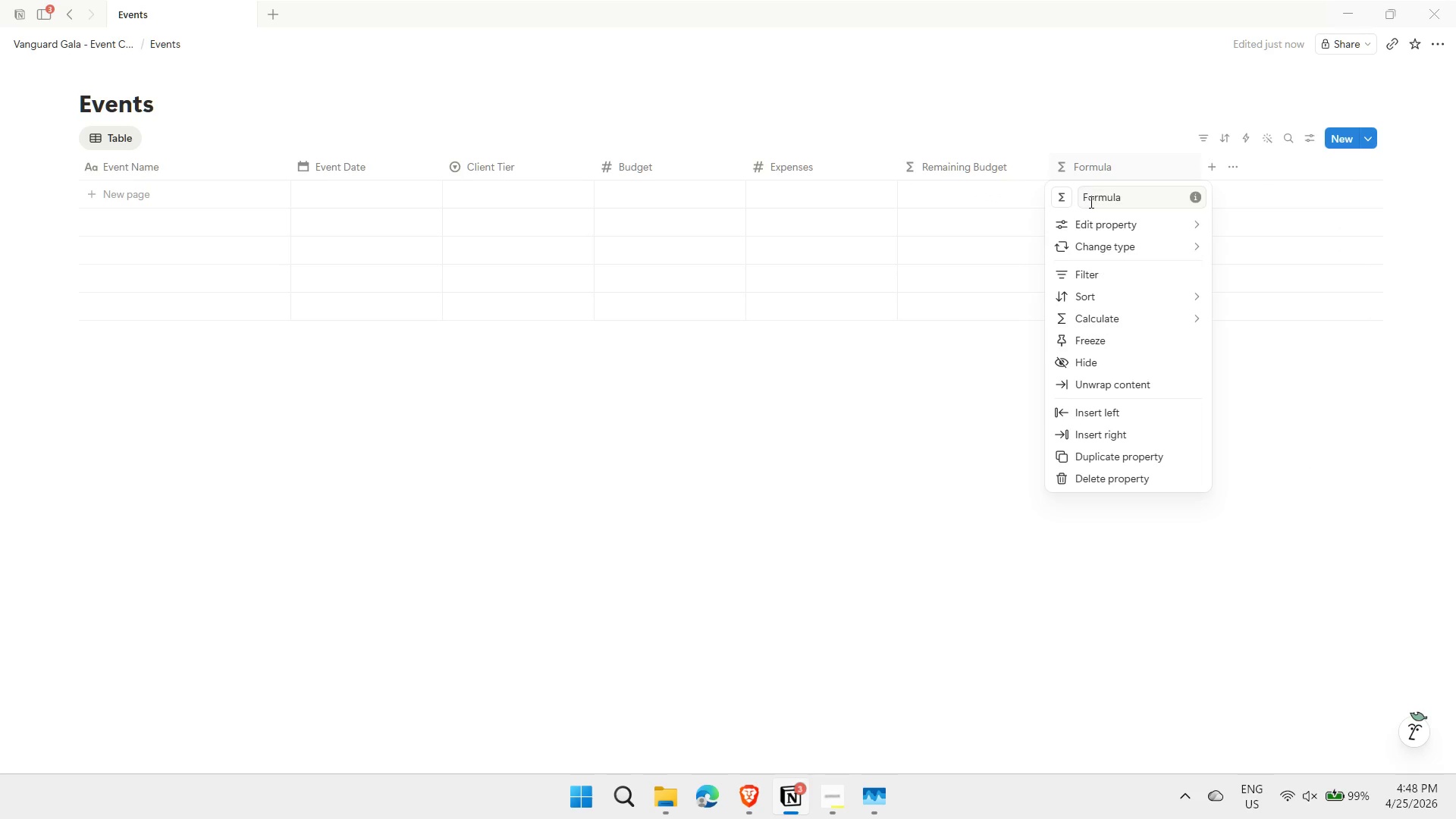 
double_click([1090, 202])
 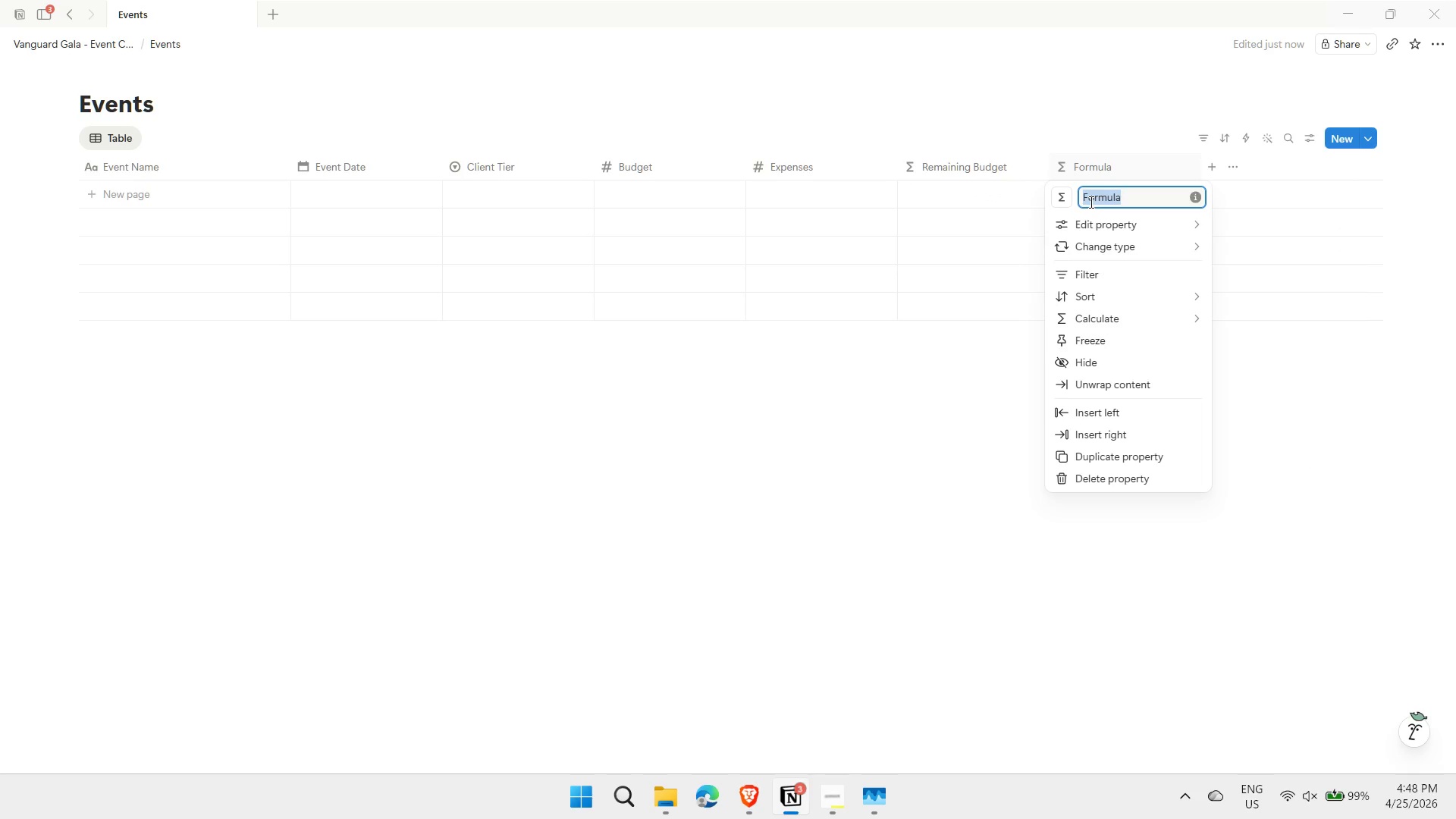 
type(Budget Status)
 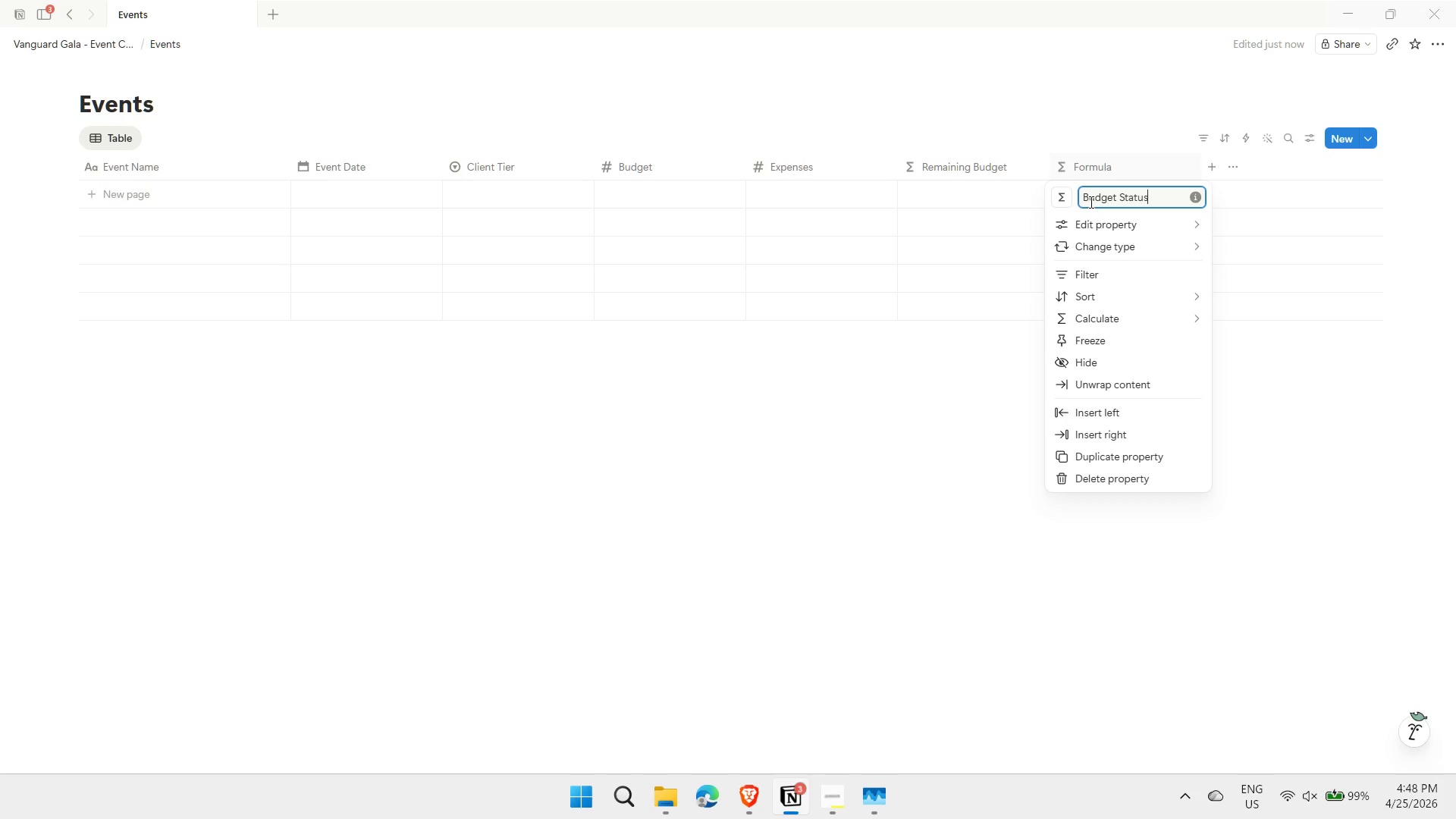 
key(Enter)
 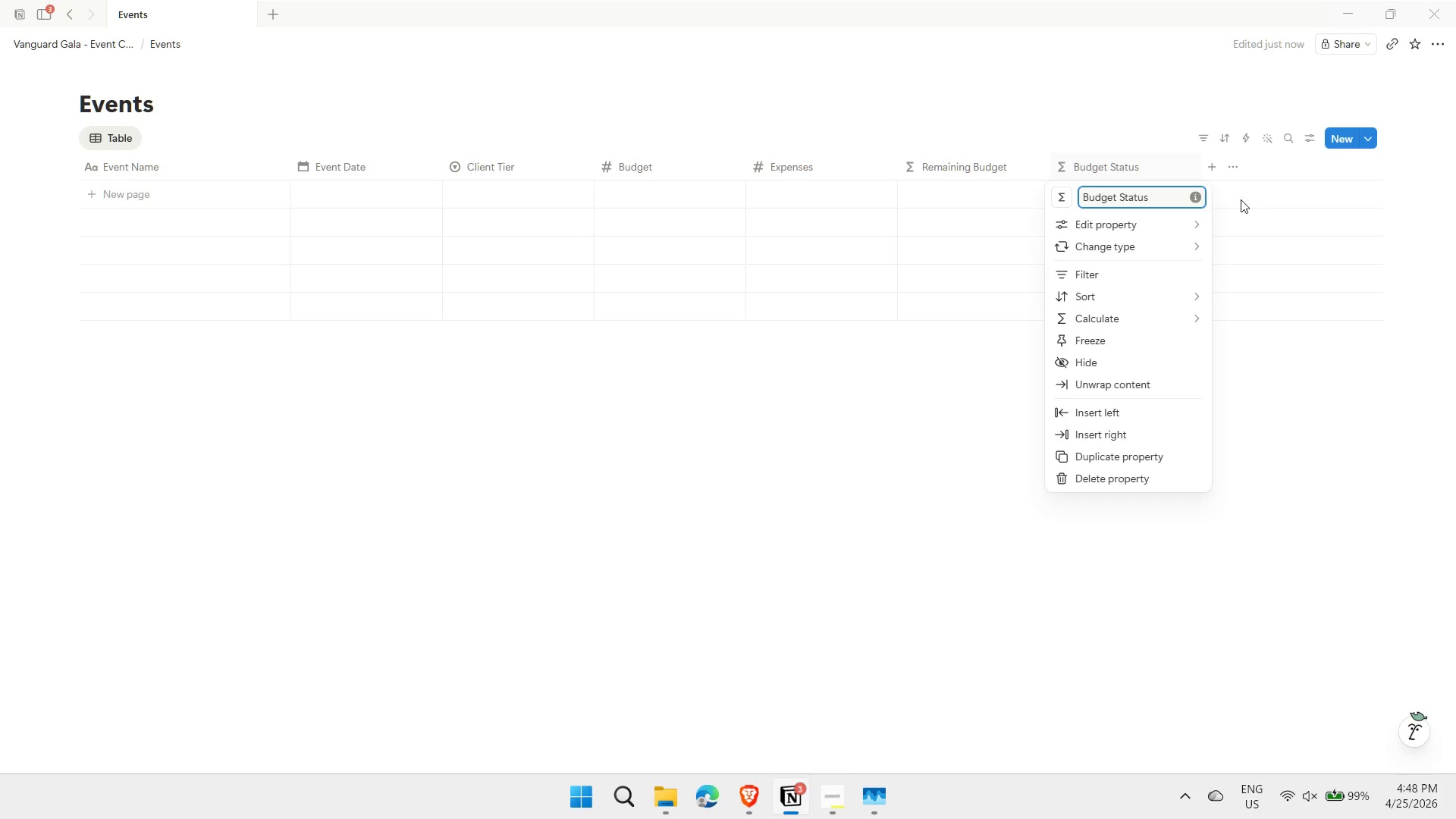 
double_click([1211, 164])
 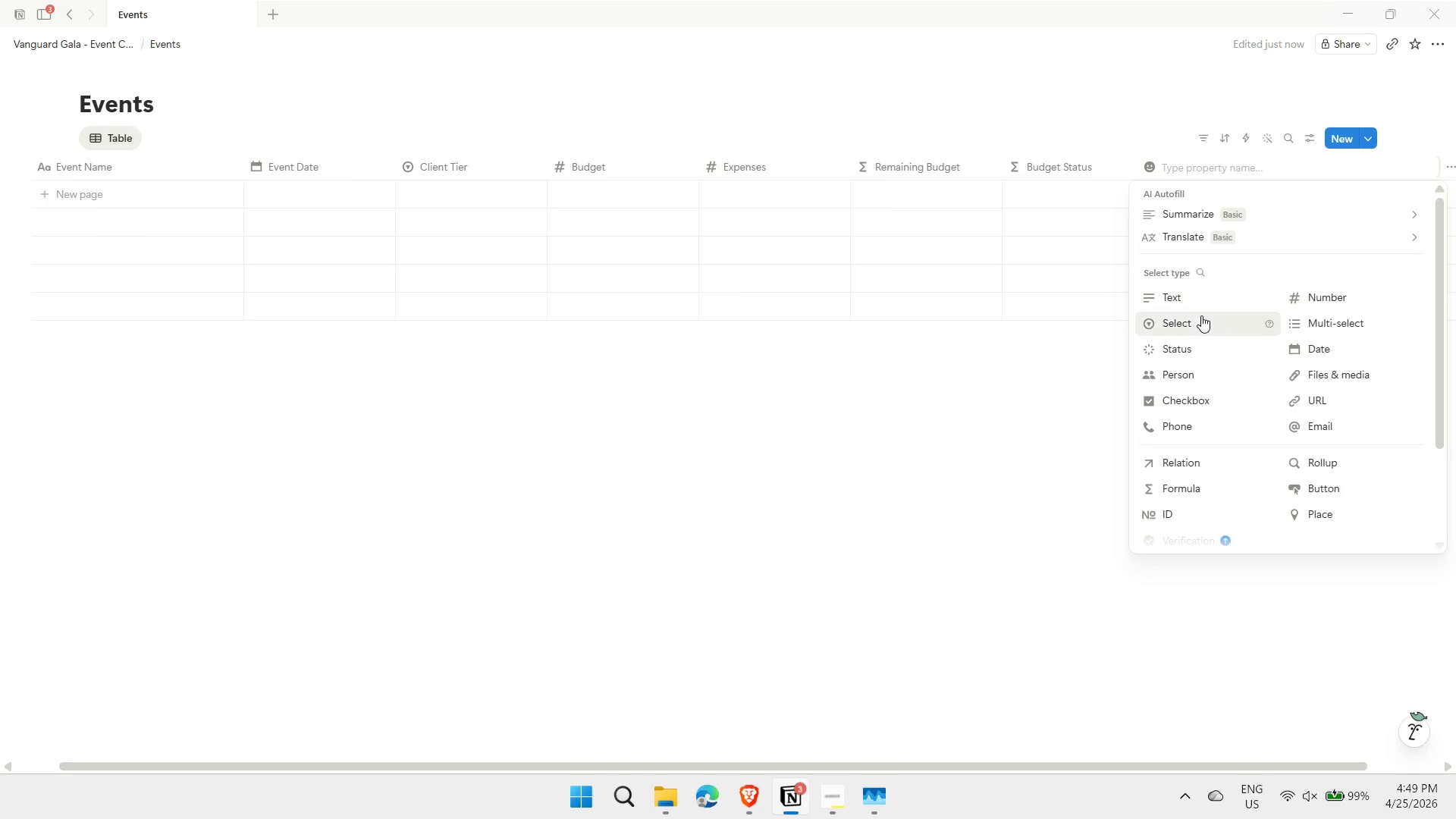 
left_click([1201, 315])
 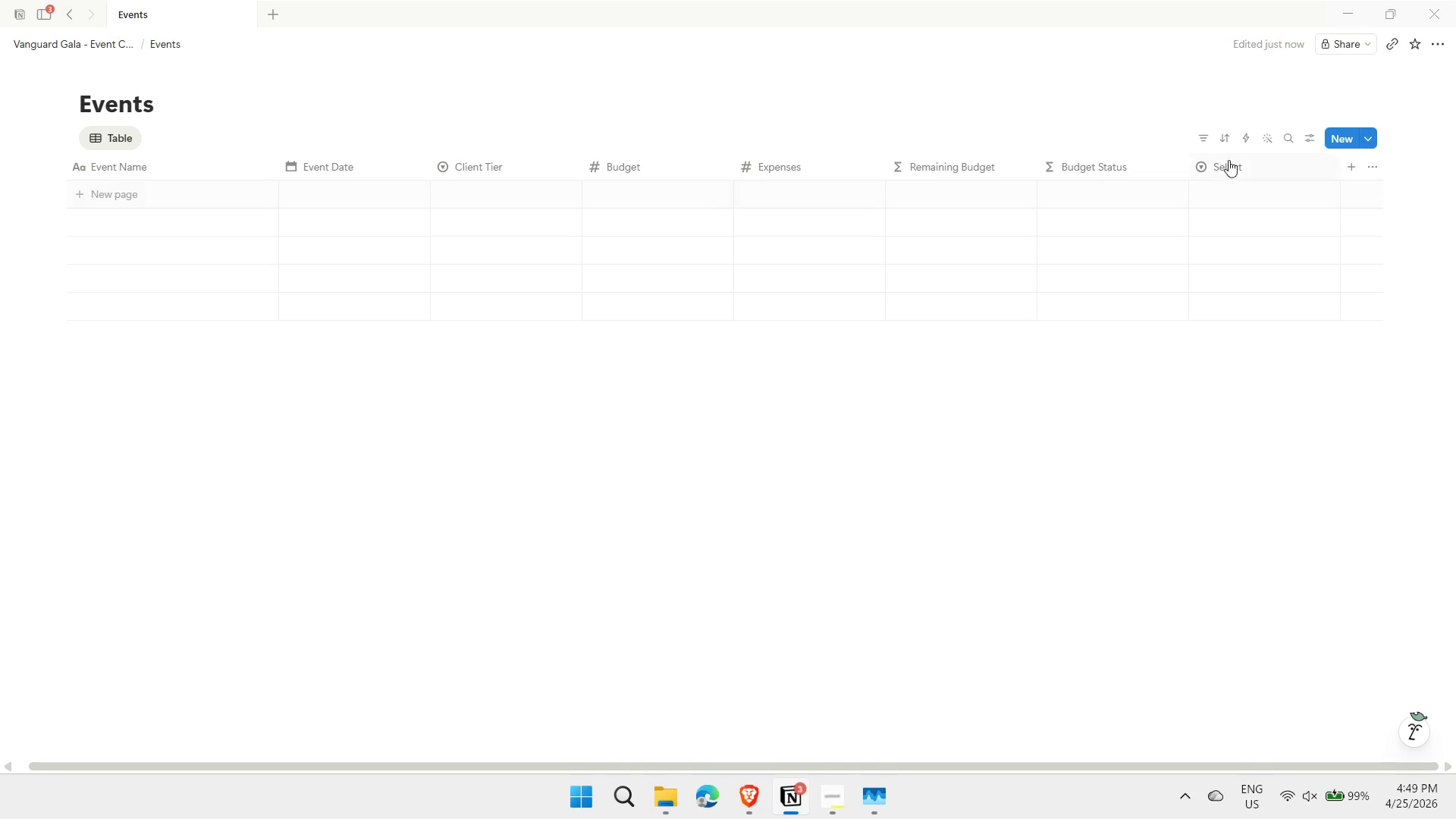 
left_click([1225, 162])
 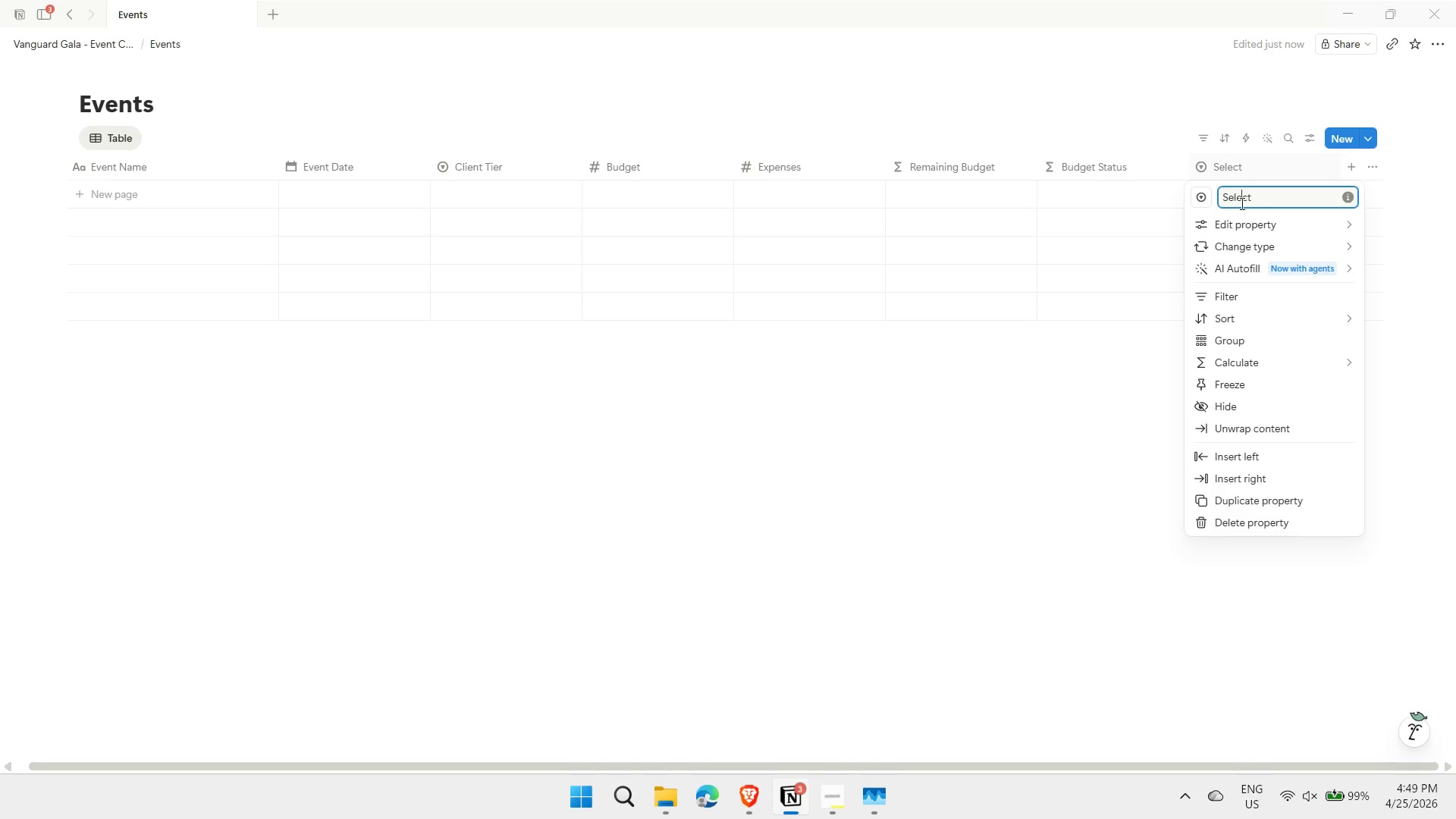 
double_click([1241, 203])
 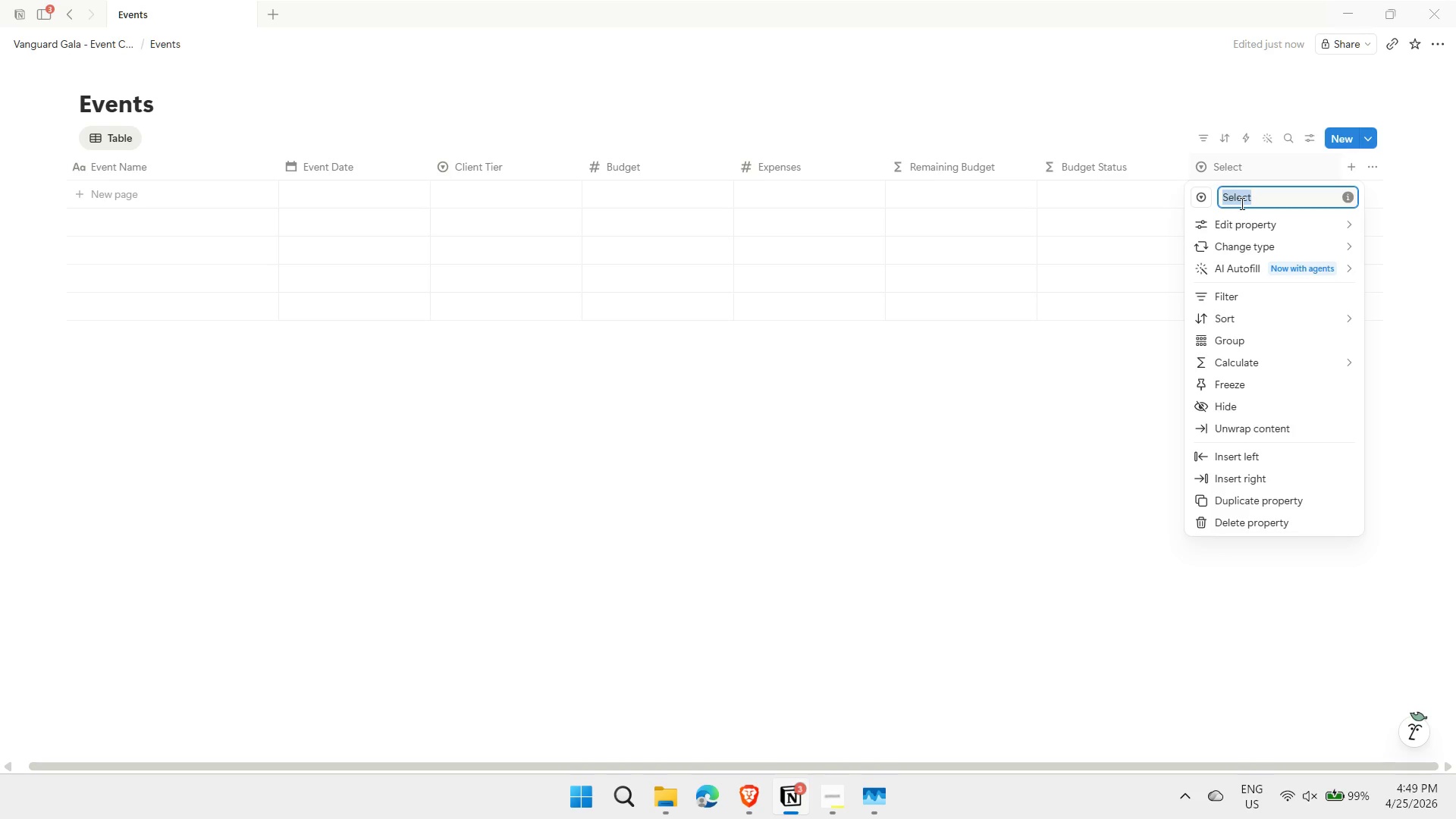 
type(Evet Status)
 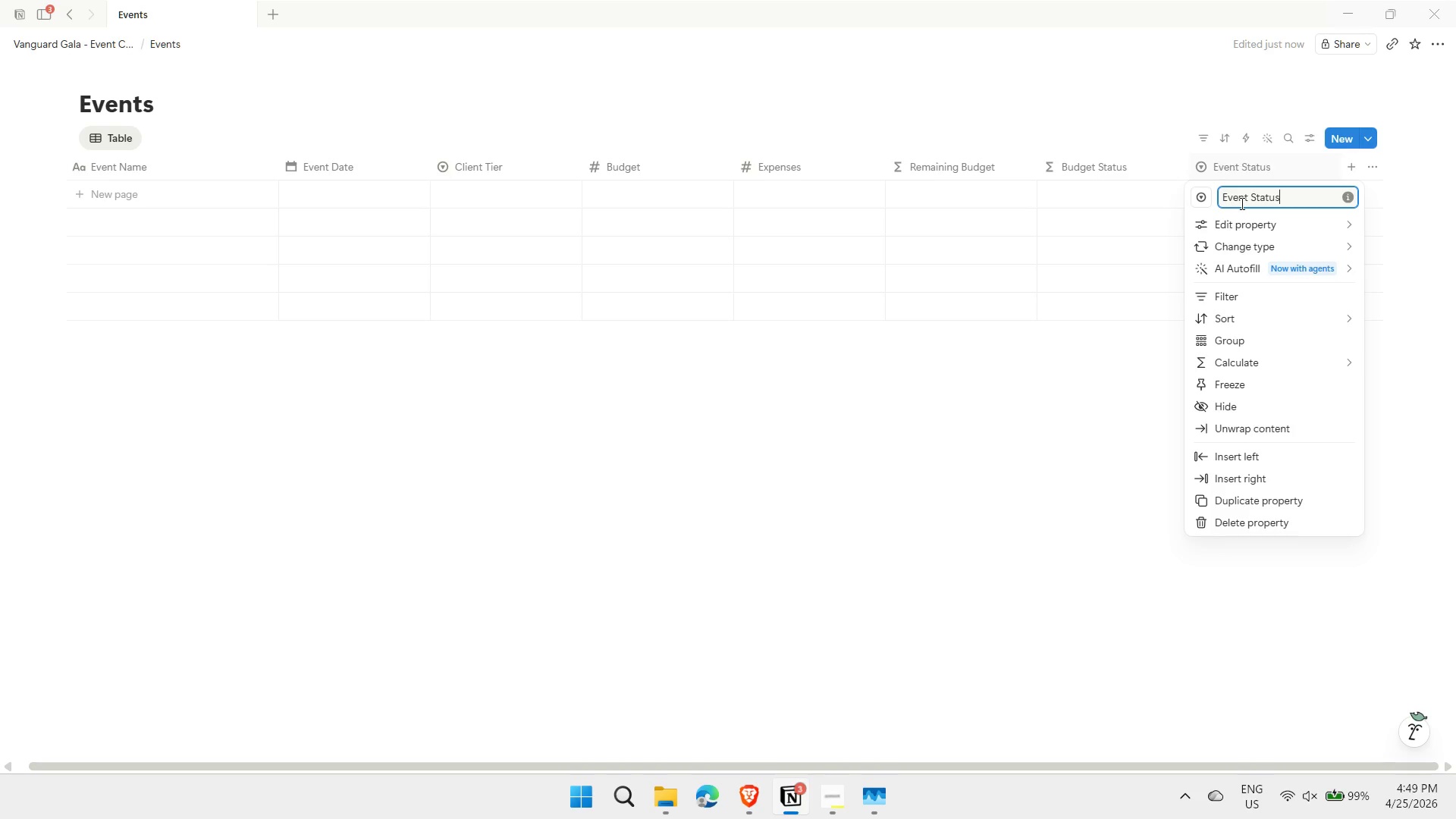 
key(Enter)
 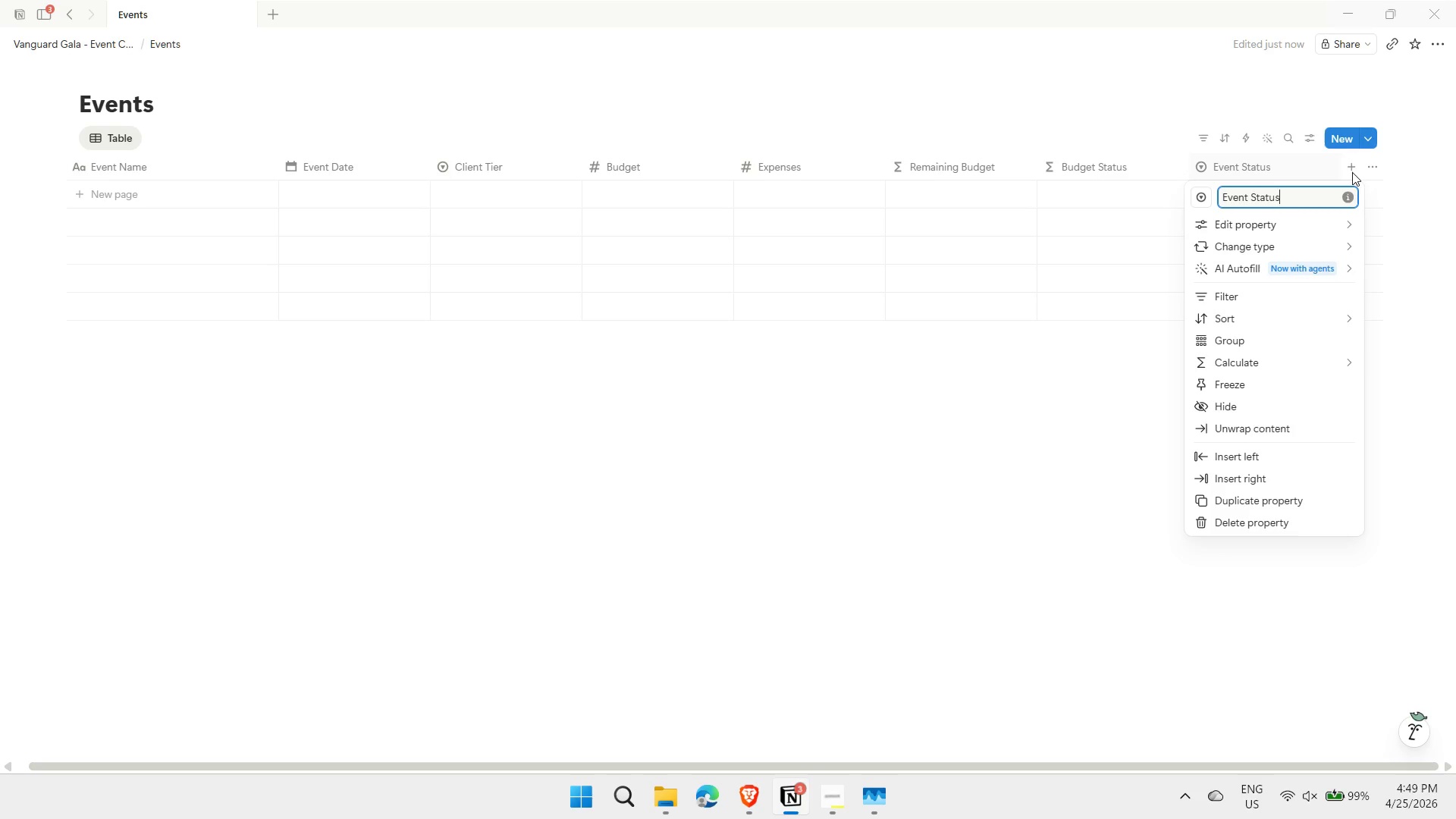 
double_click([1352, 170])
 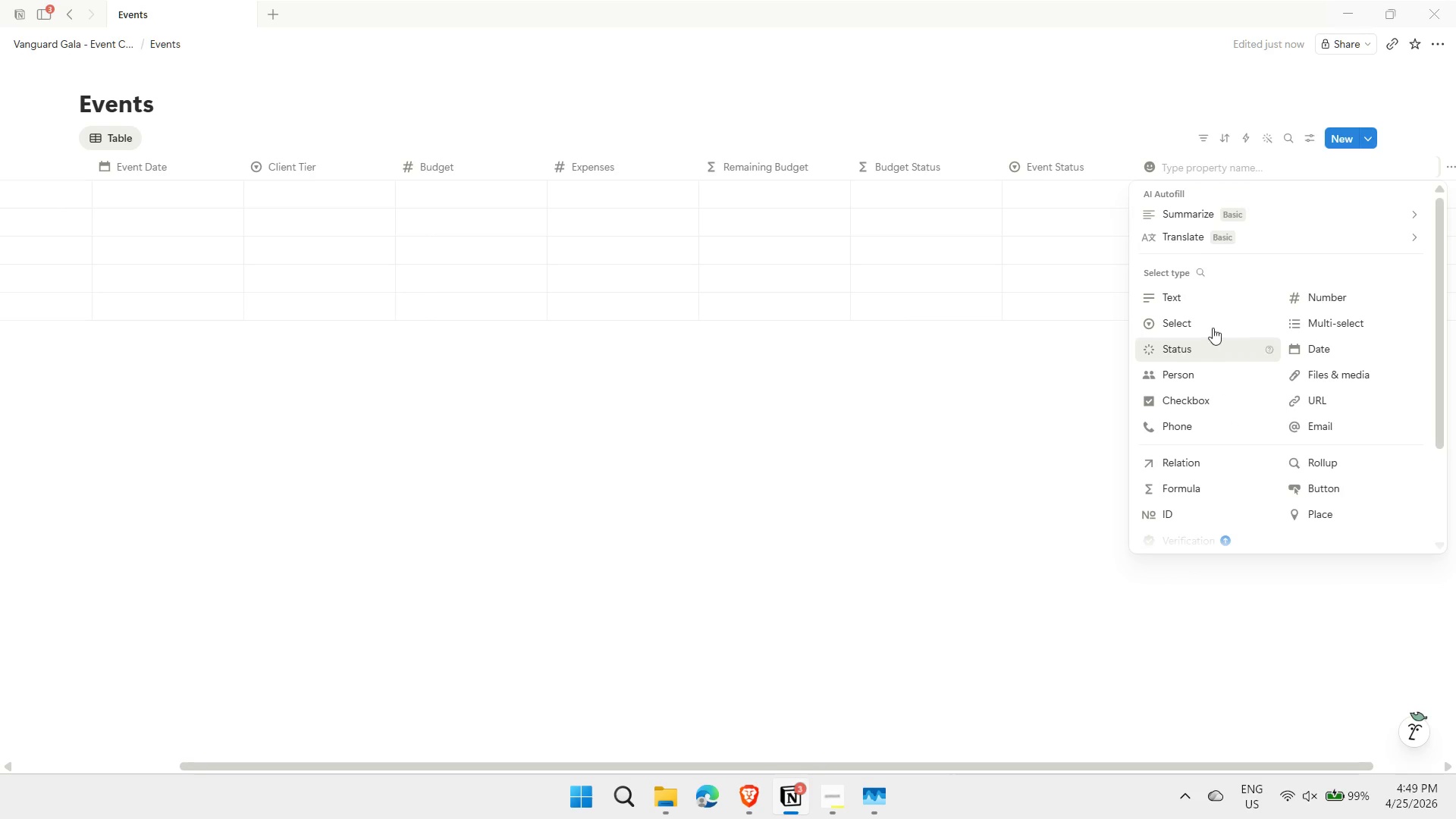 
left_click([1206, 317])
 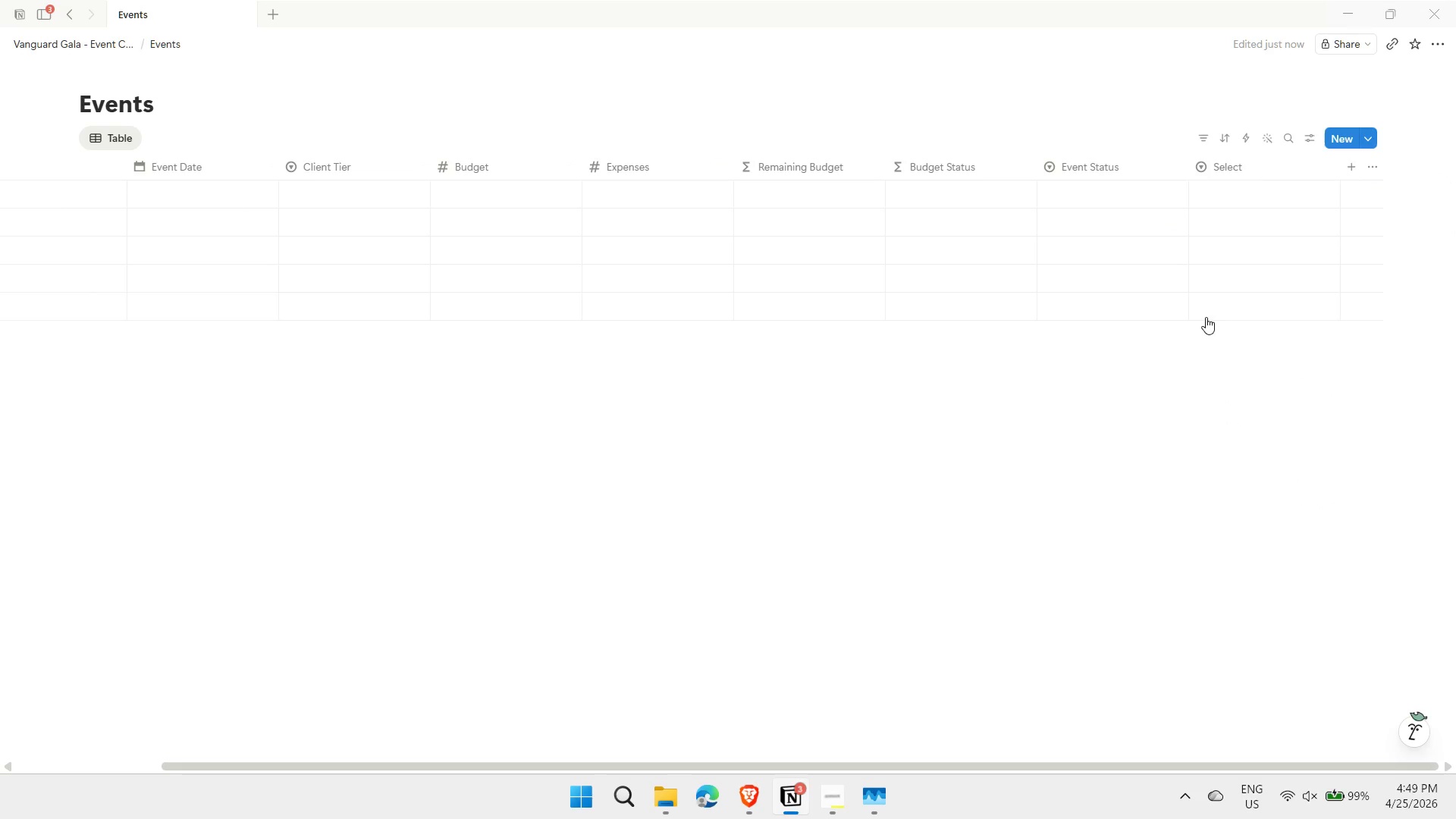 
left_click([1220, 178])
 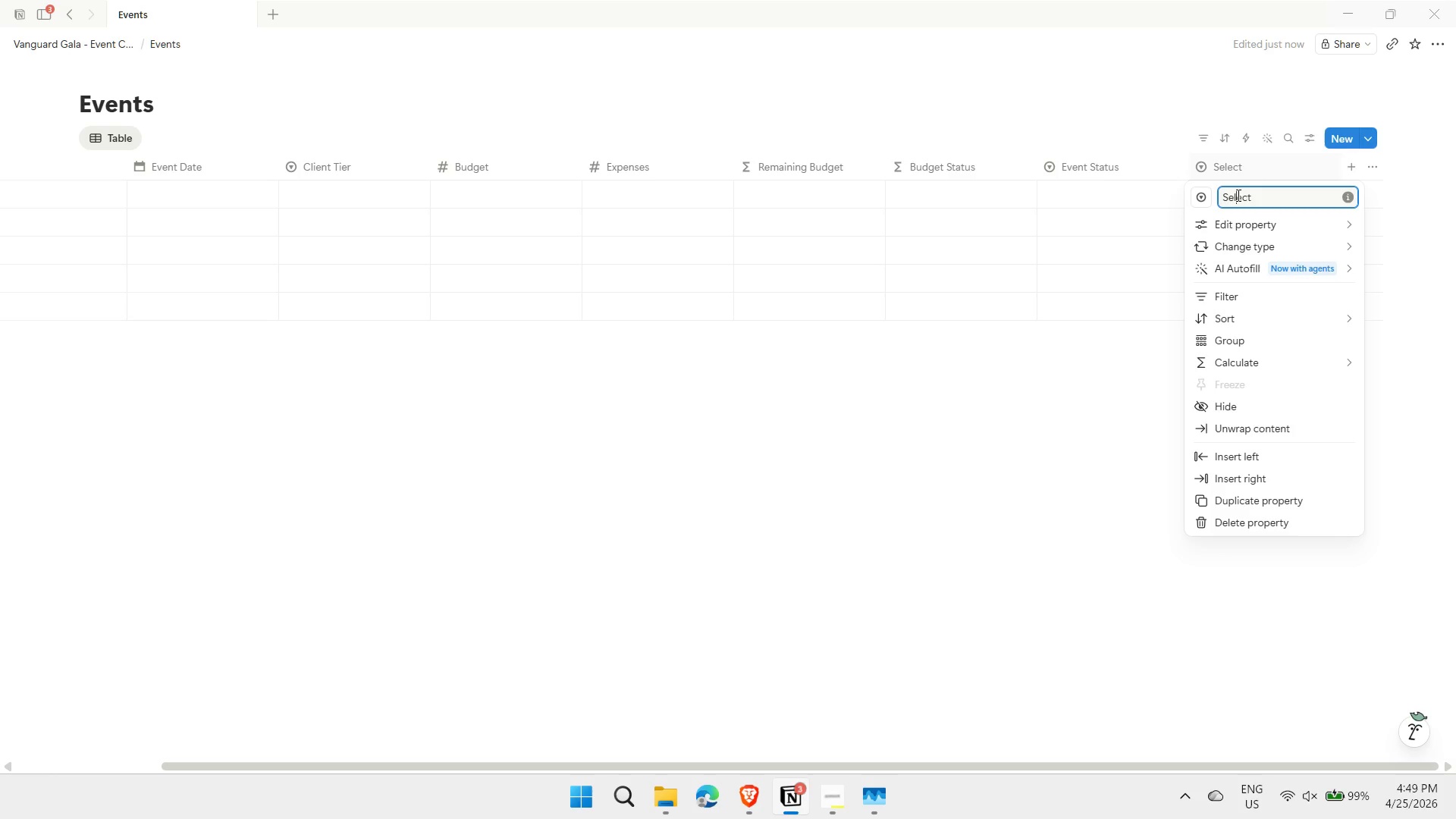 
double_click([1237, 195])
 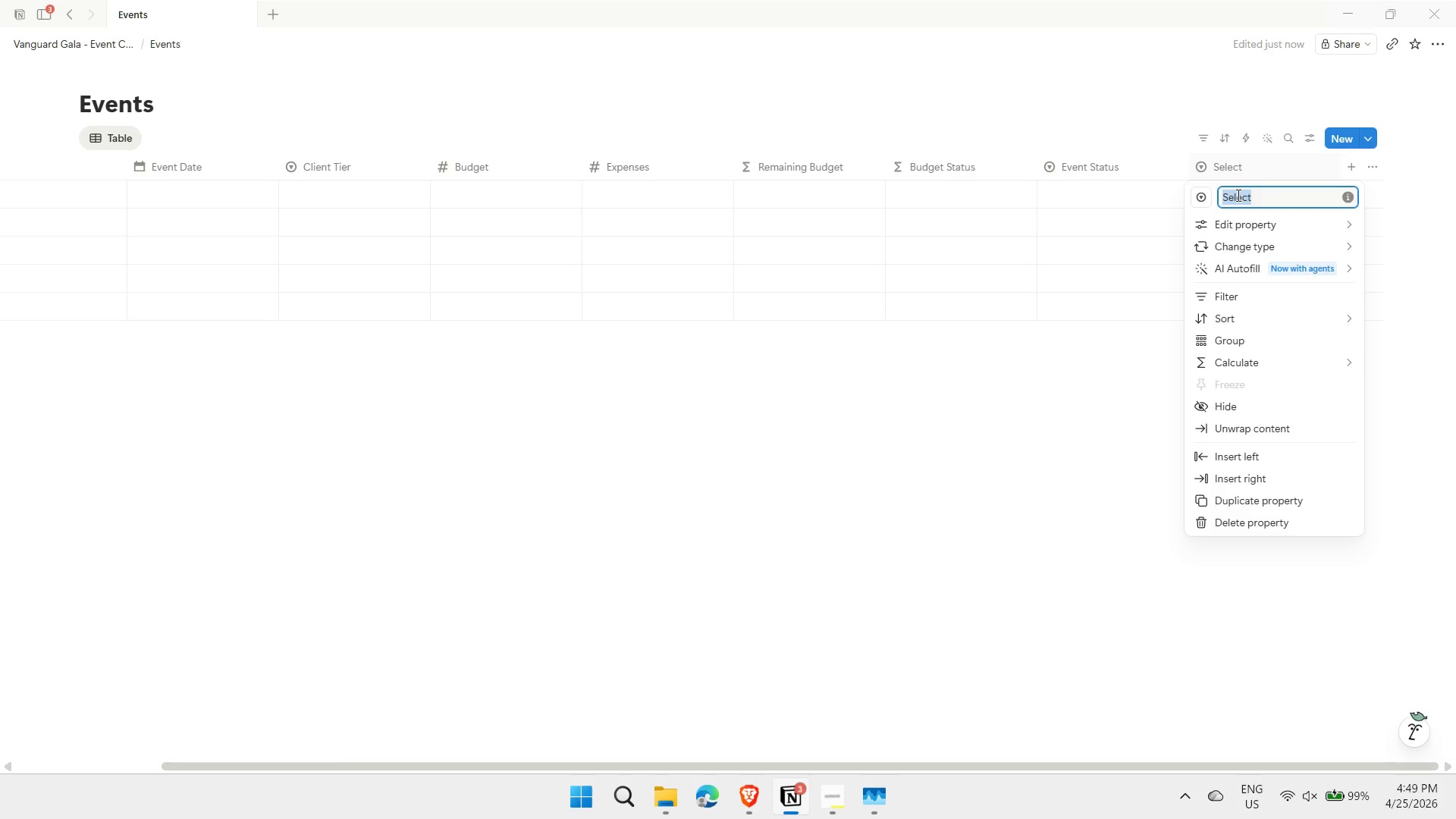 
type(Lead Coordinator)
 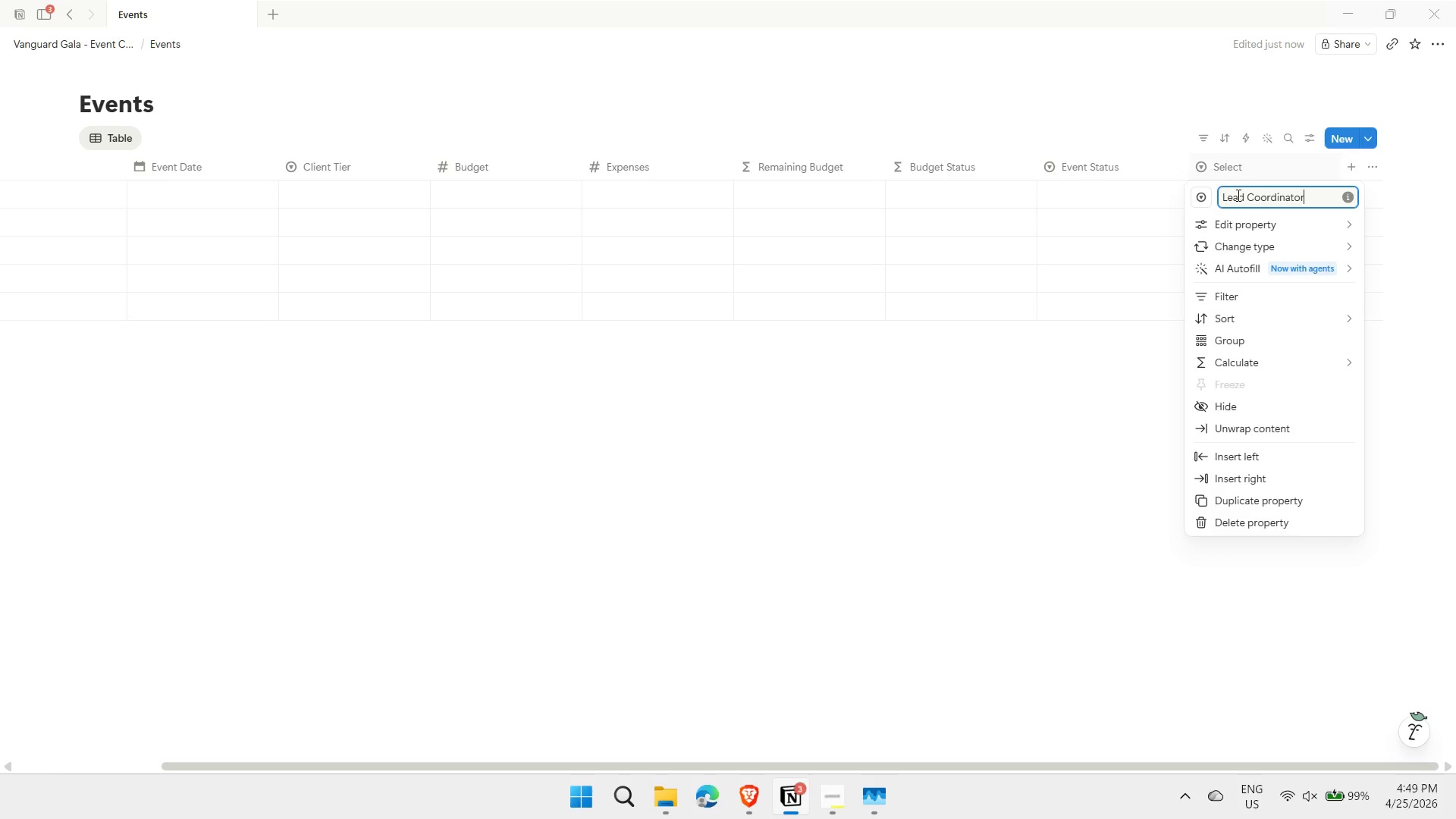 
key(Enter)
 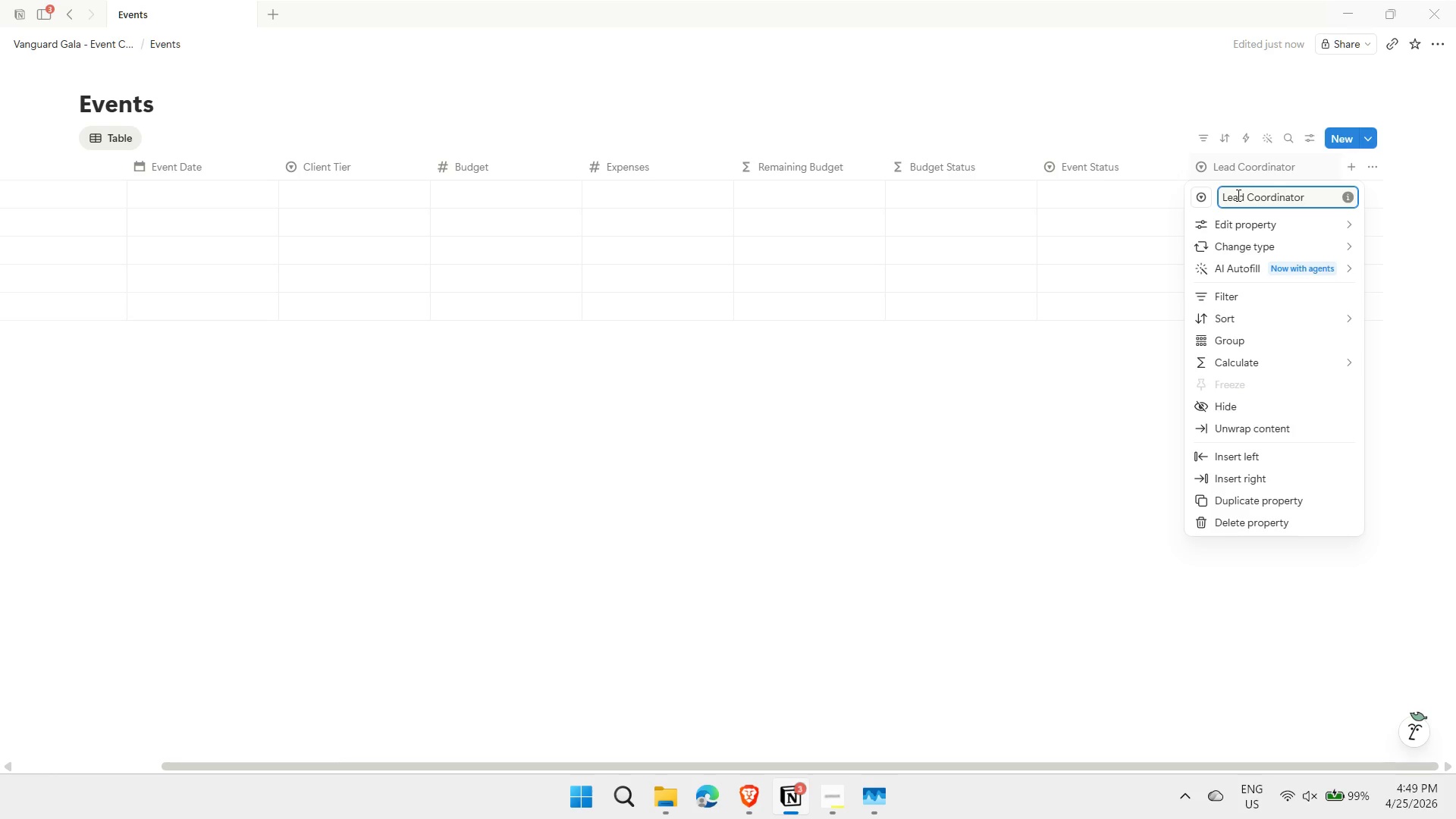 
left_click([1031, 430])
 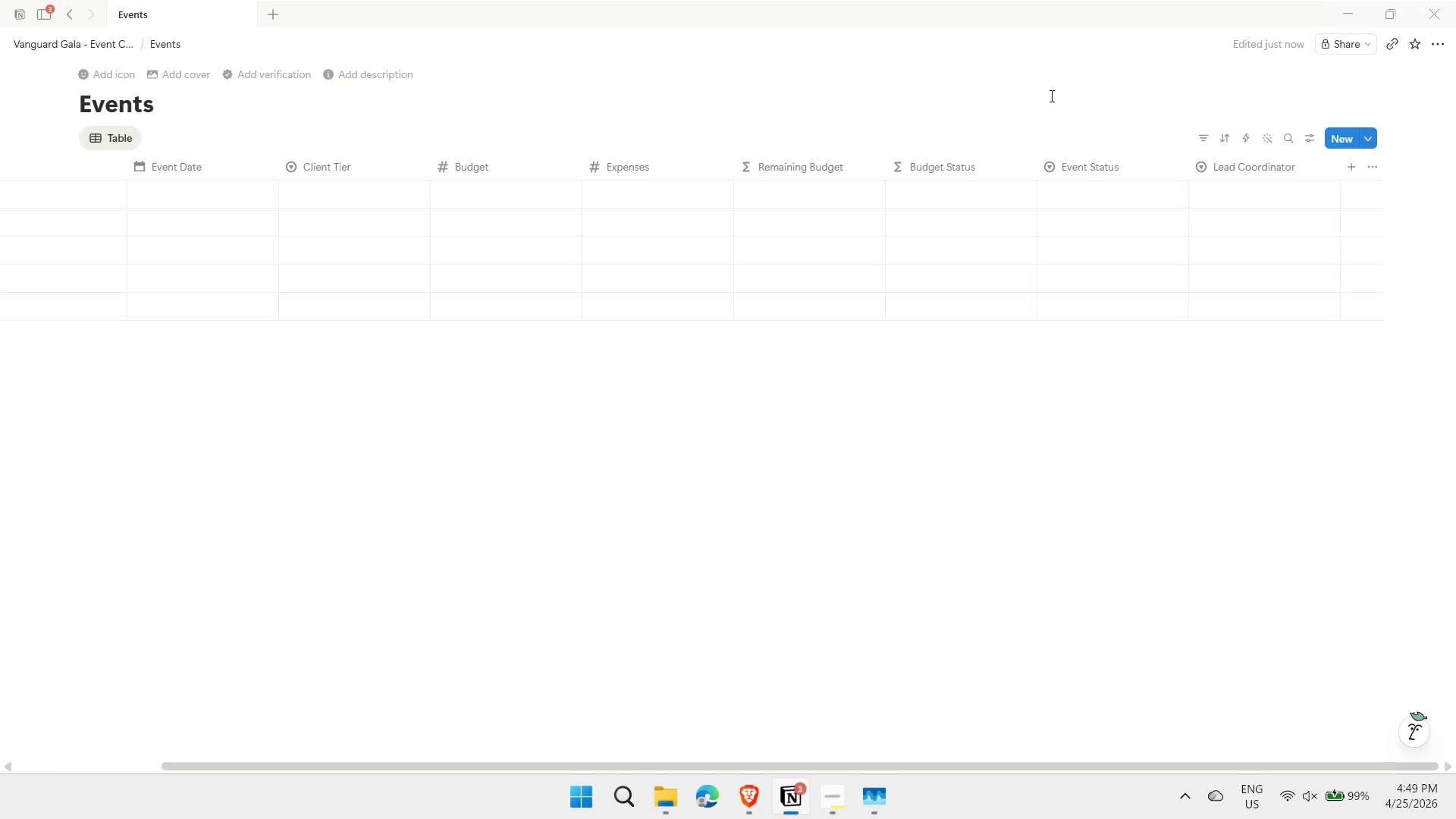 
wait(7.16)
 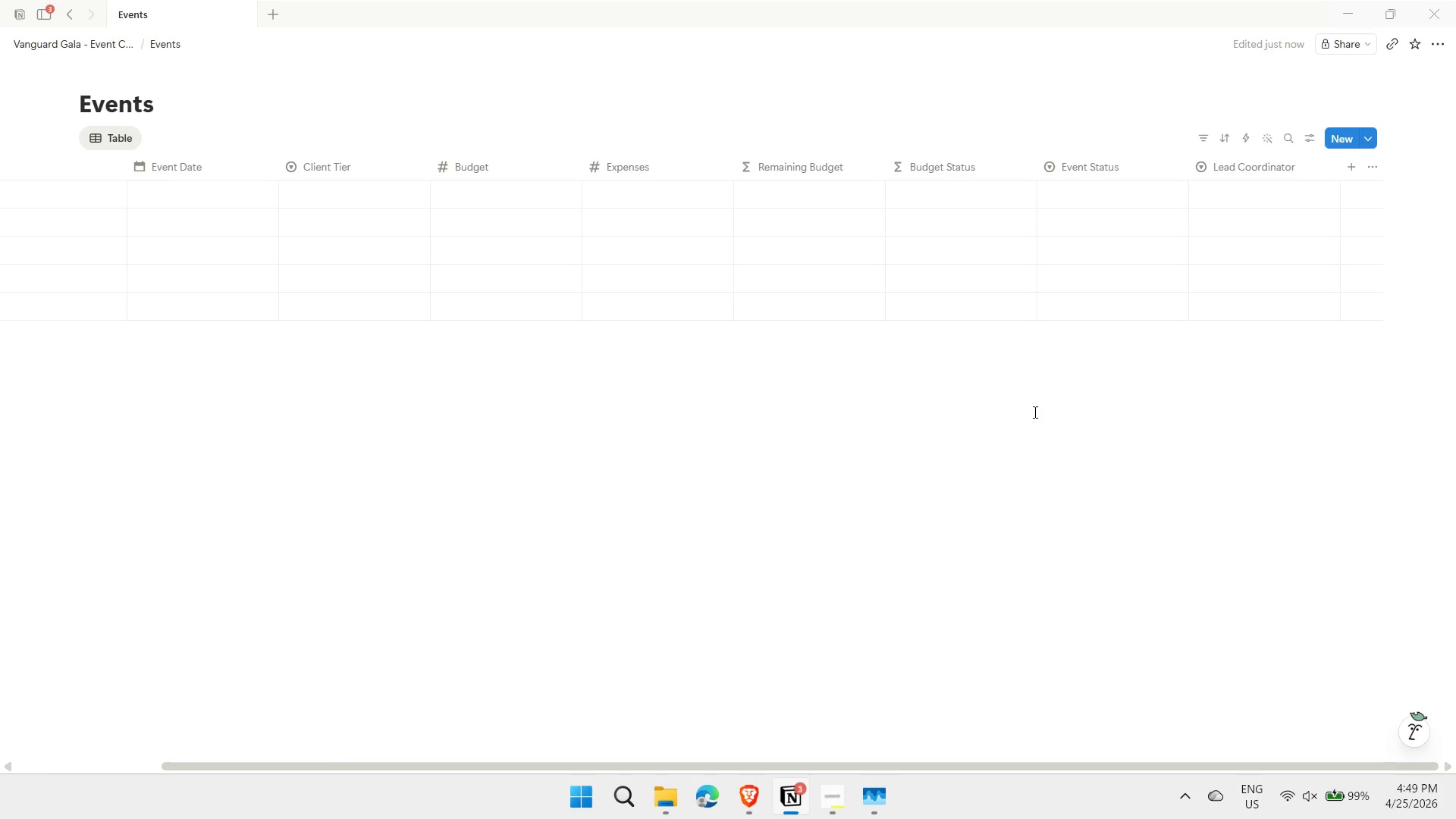 
left_click([794, 174])
 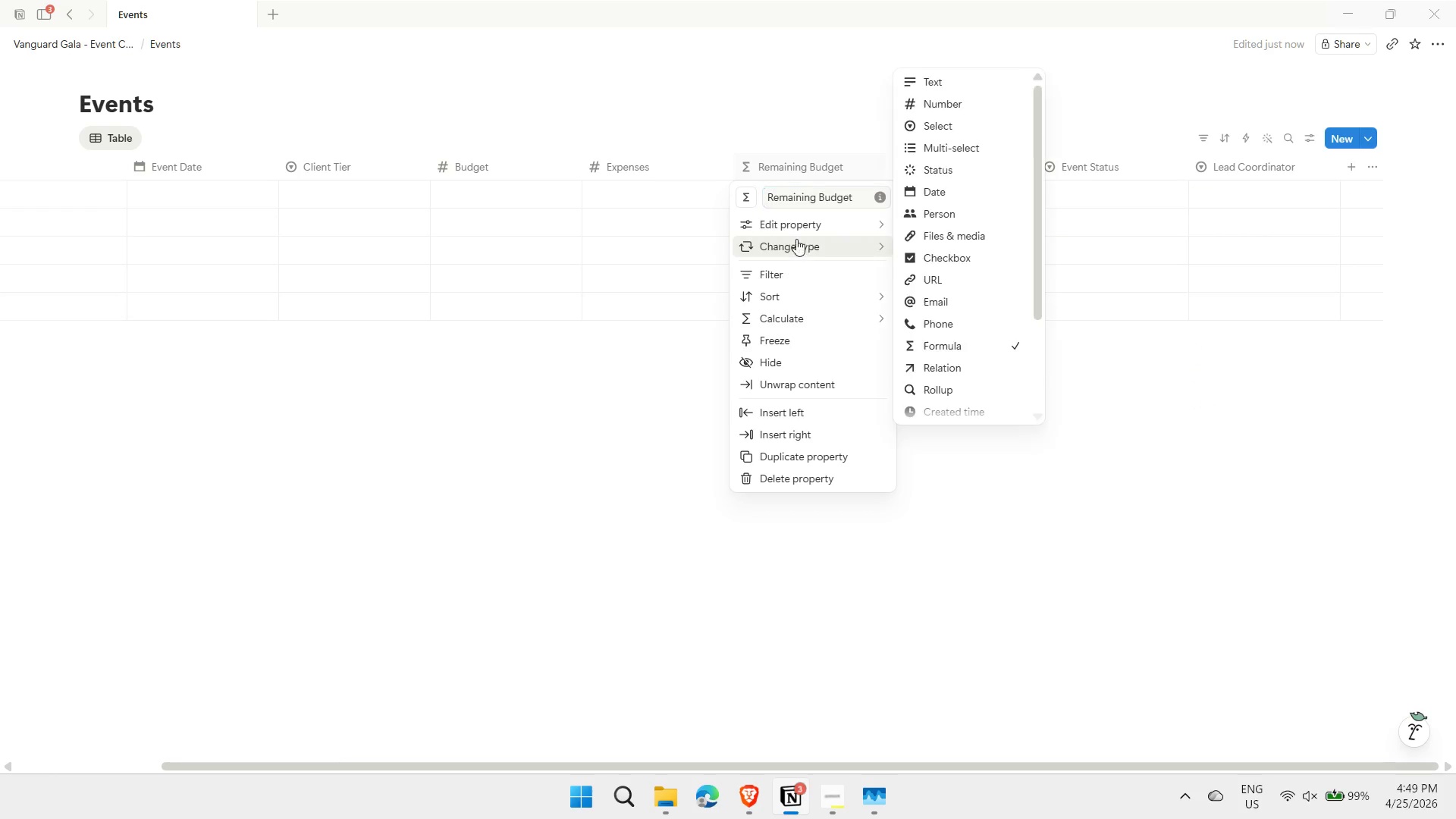 
left_click([796, 228])
 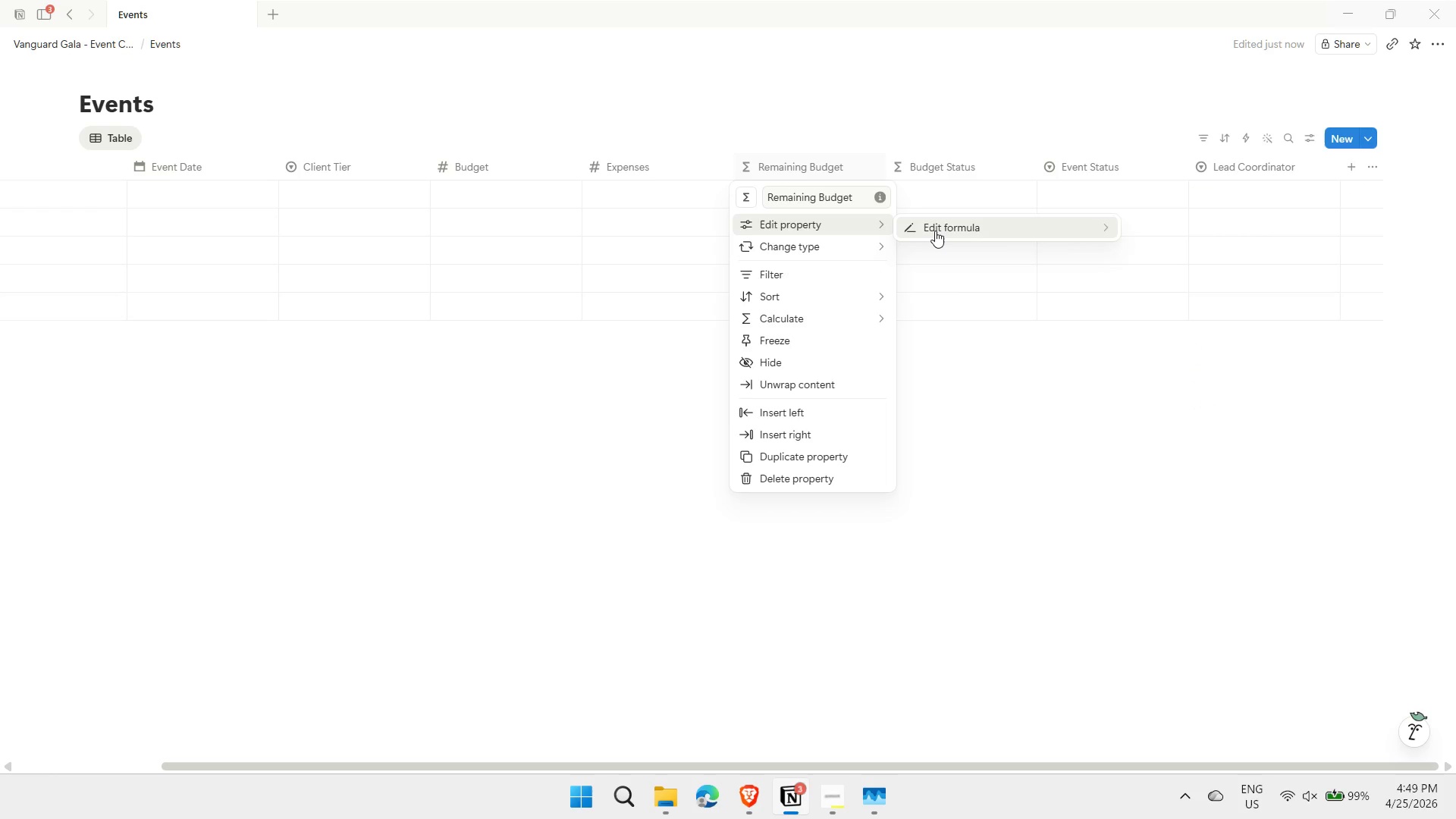 
left_click([936, 231])
 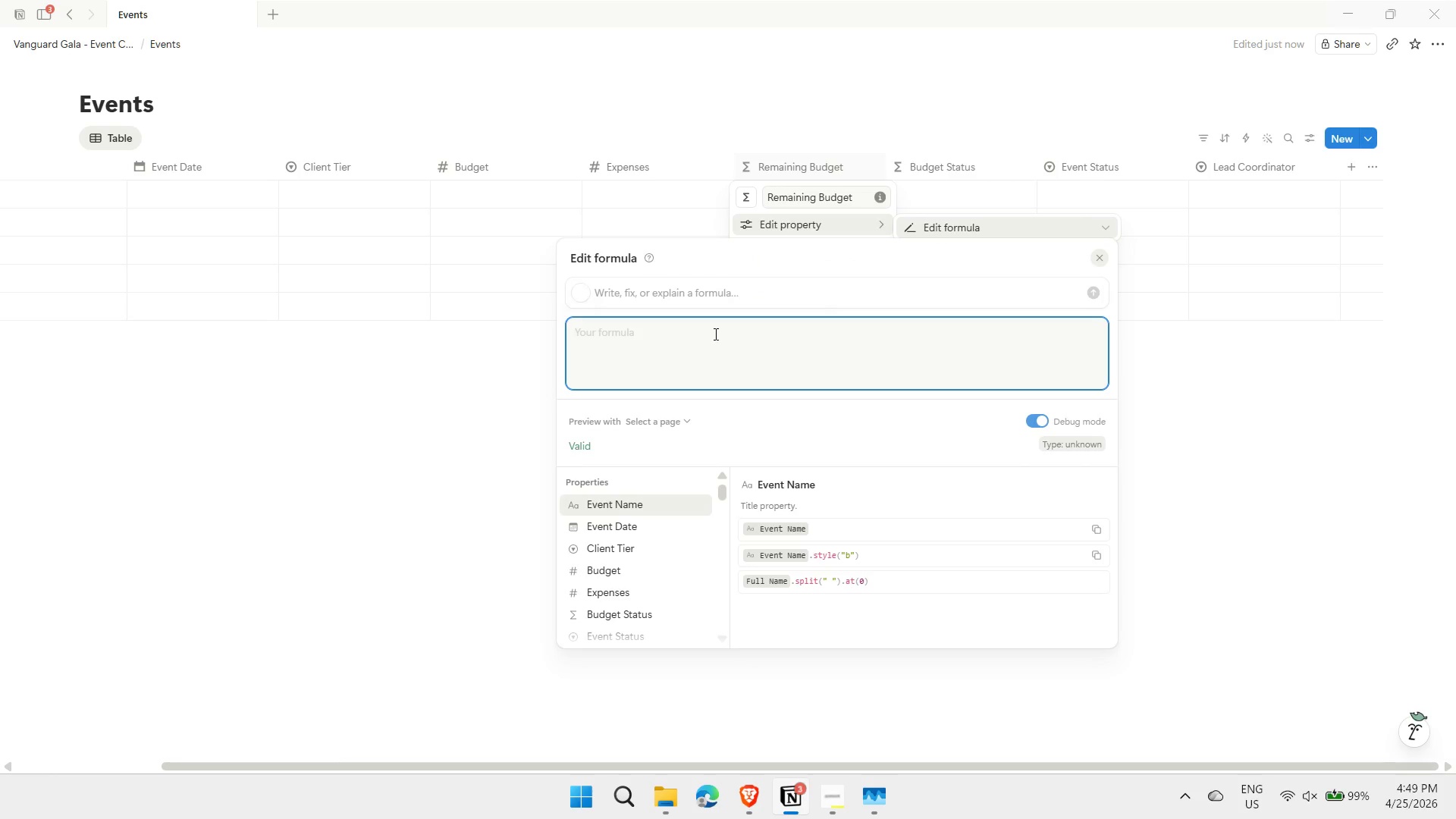 
left_click([657, 343])
 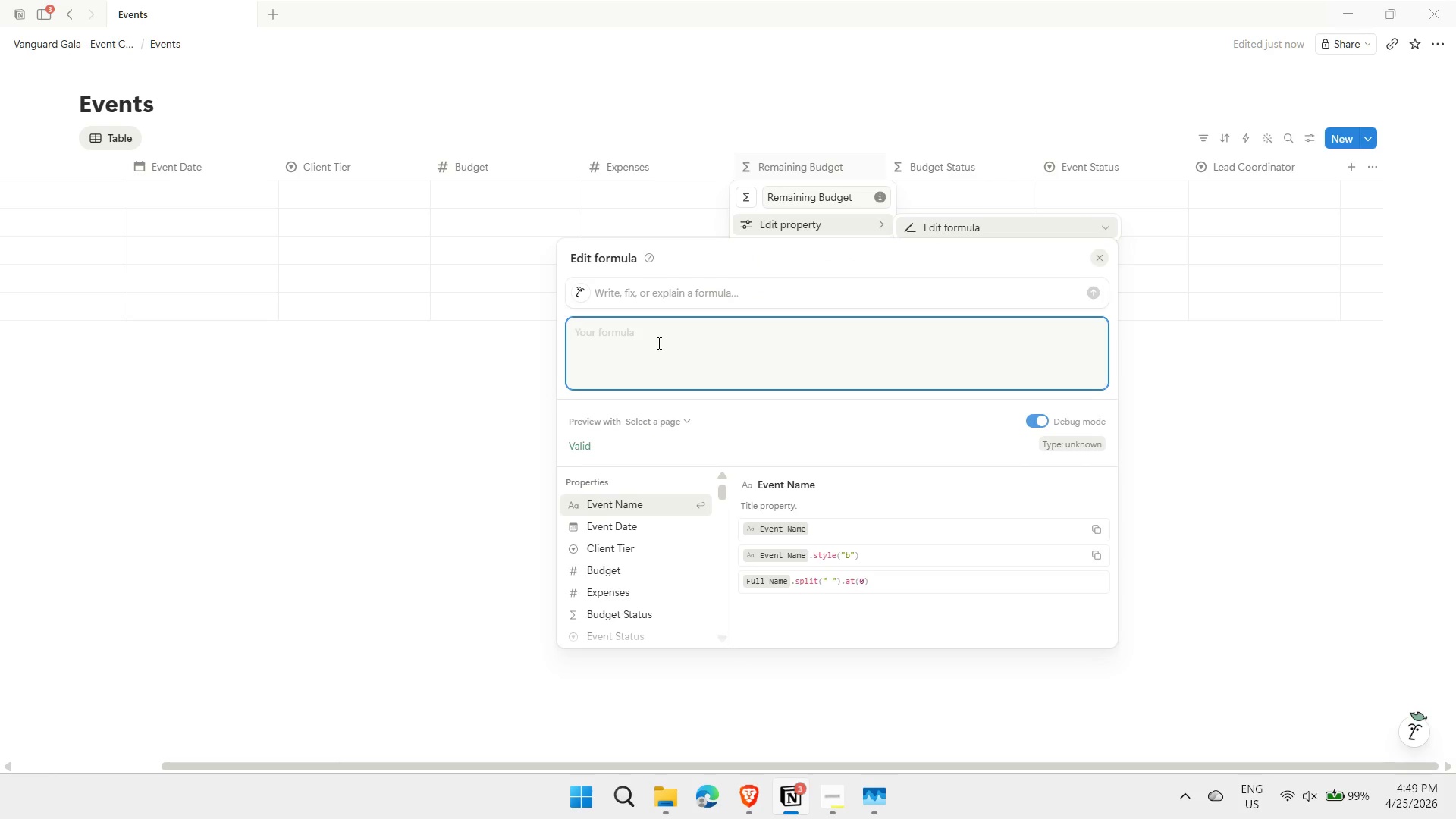 
type(if()
key(Backspace)
type(s(and)
 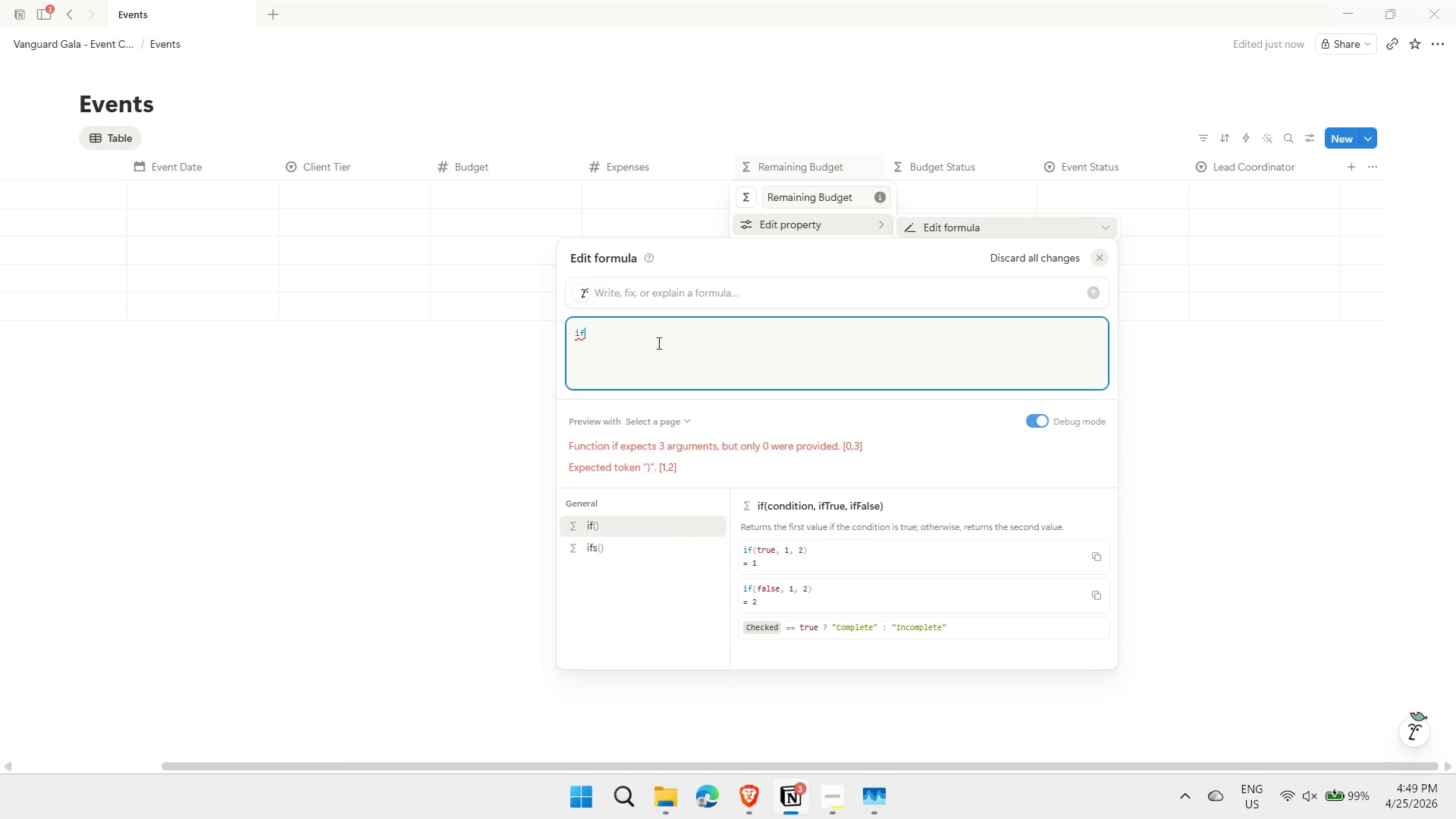 
type((not empty(prop("Budget)
 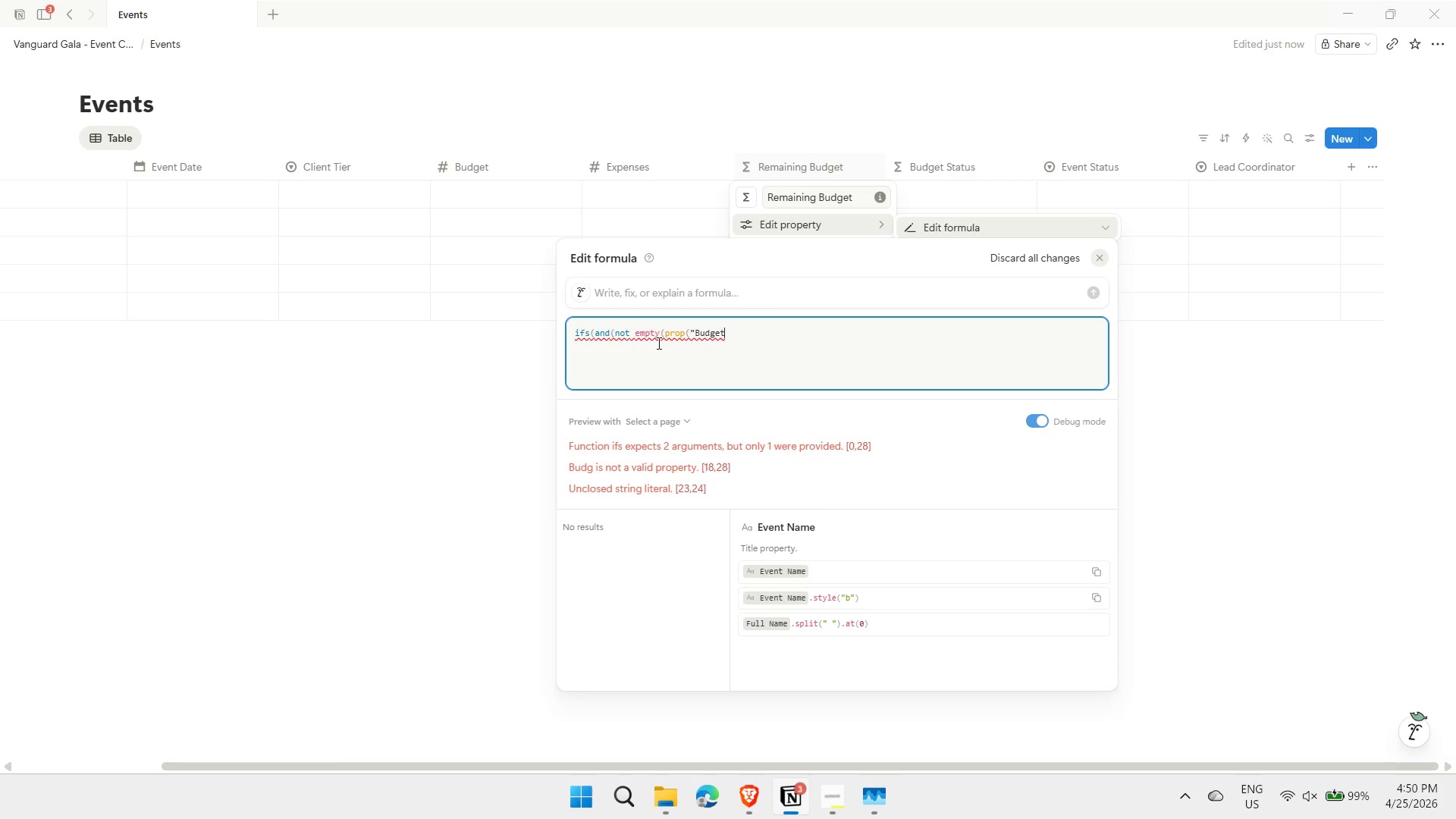 
wait(5.06)
 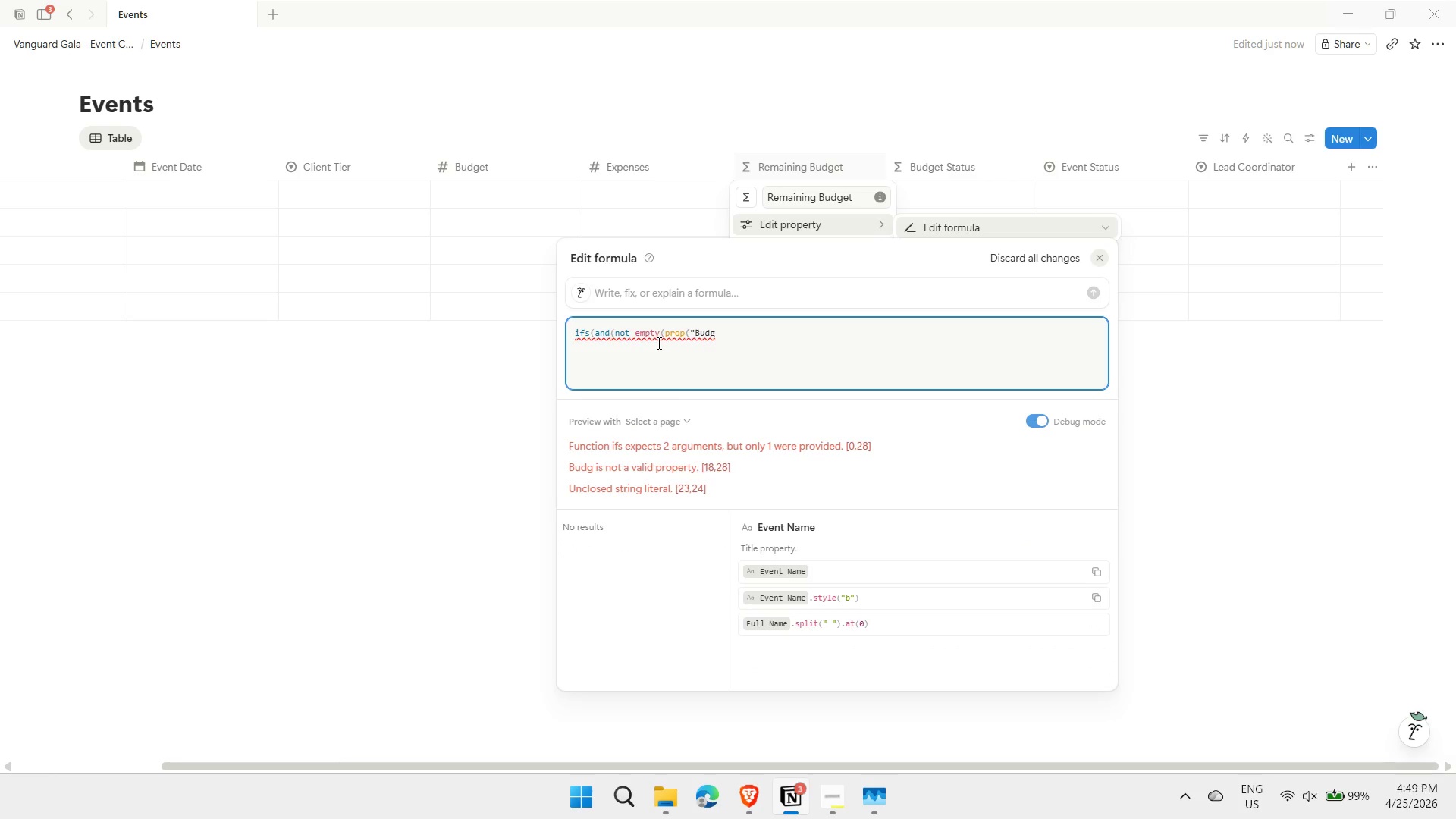 
type(")), not empty(prop(")
 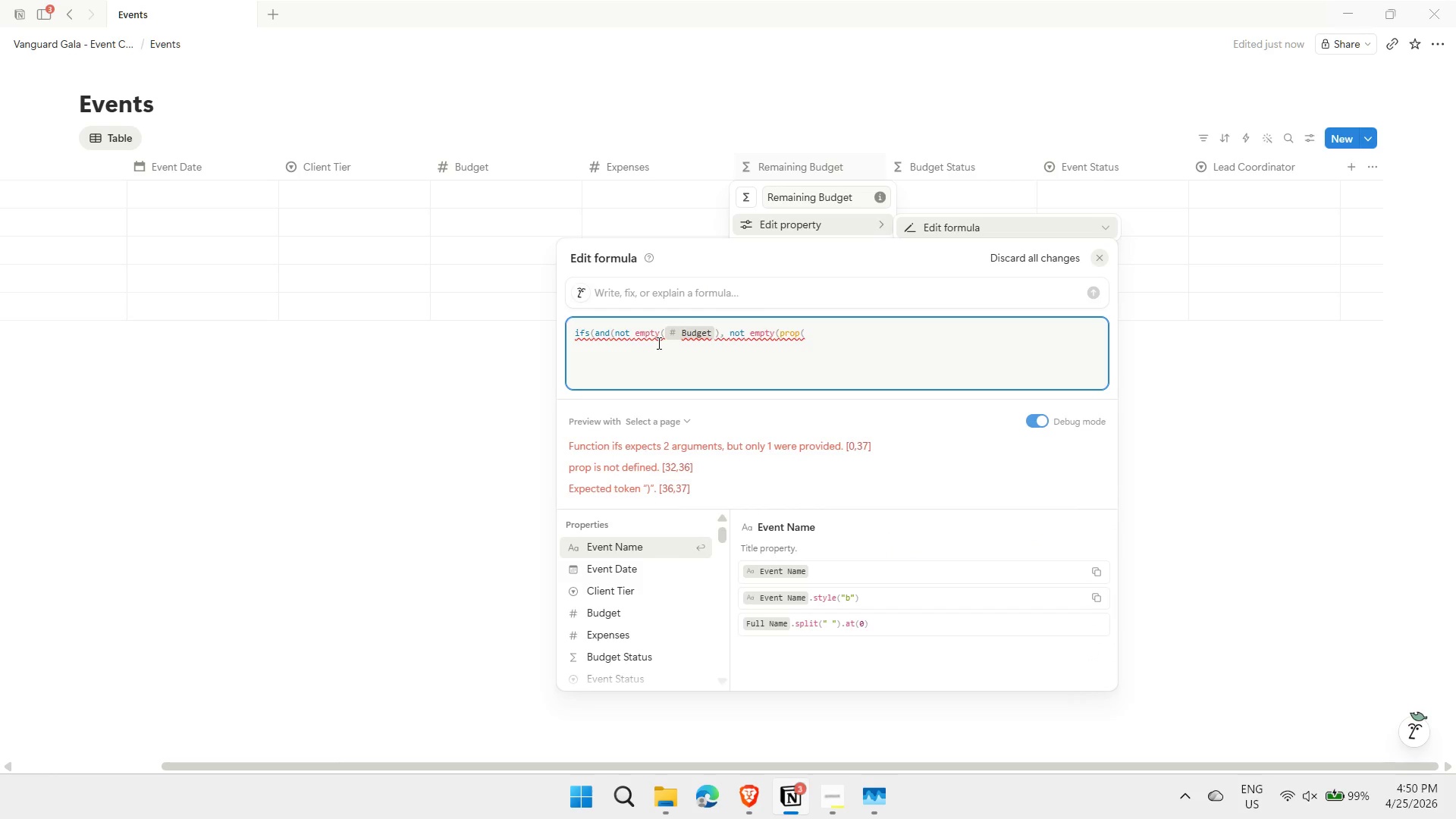 
wait(127.98)
 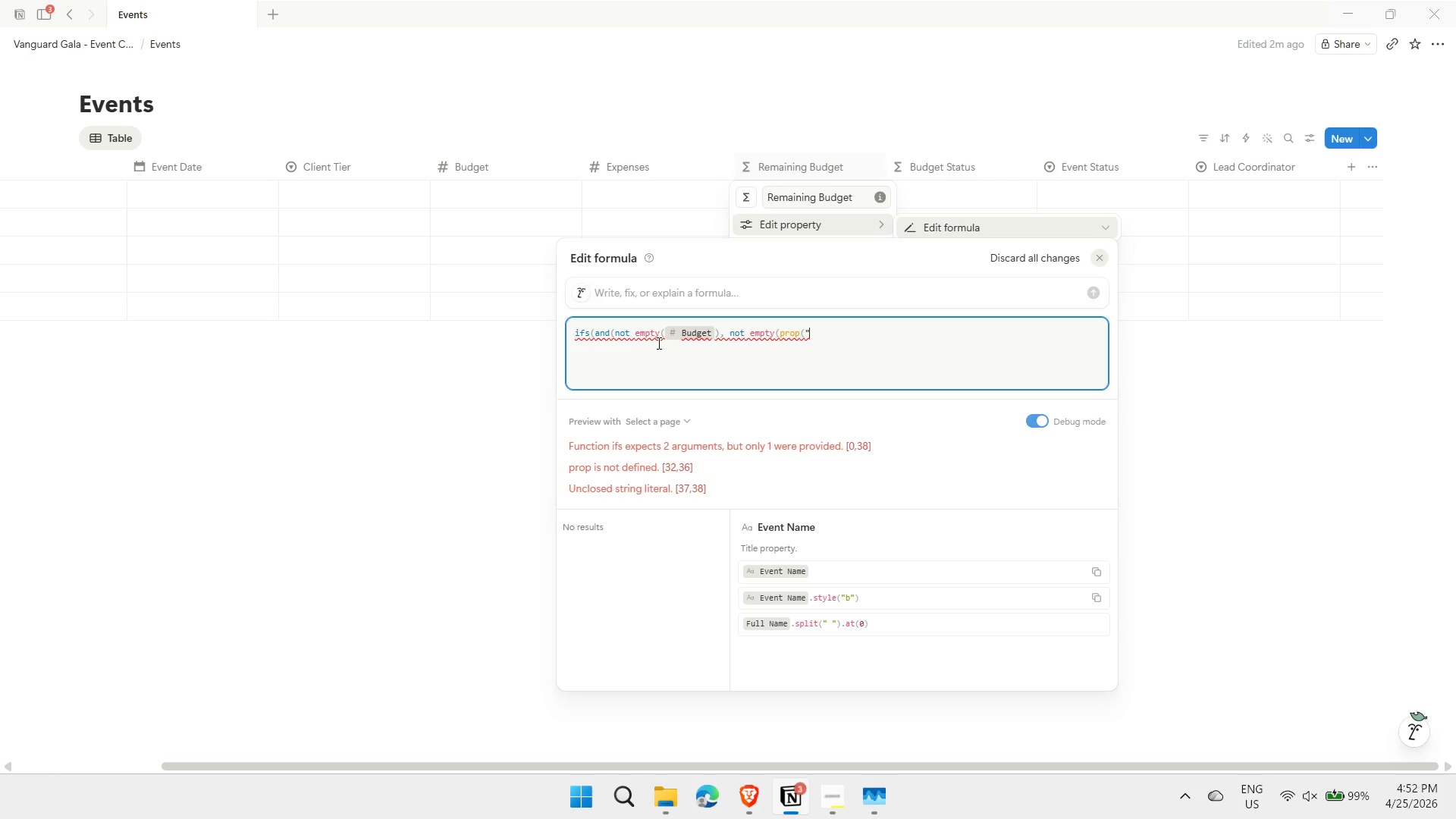 
type(Expenses)
 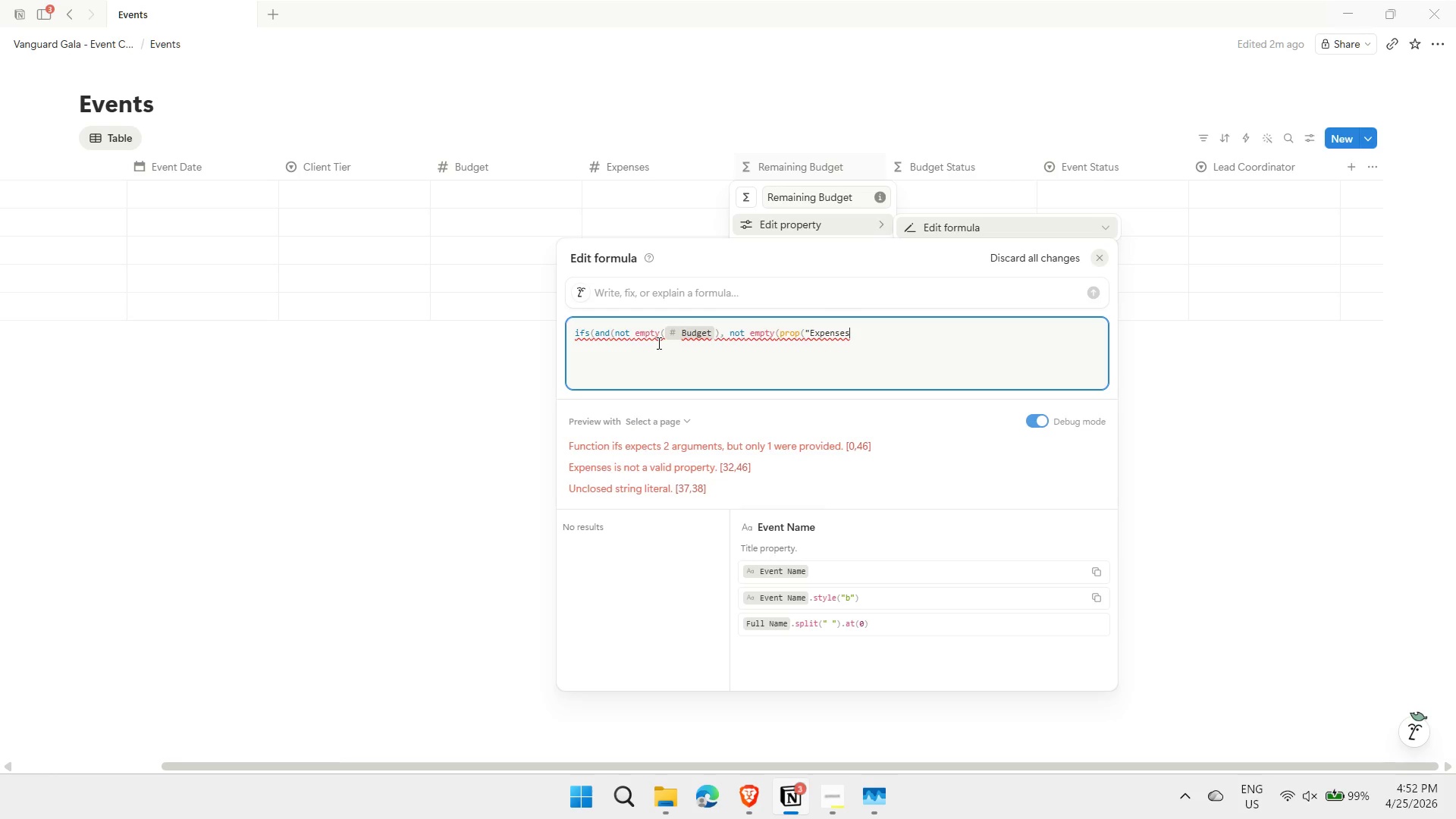 
type("))), pro)
 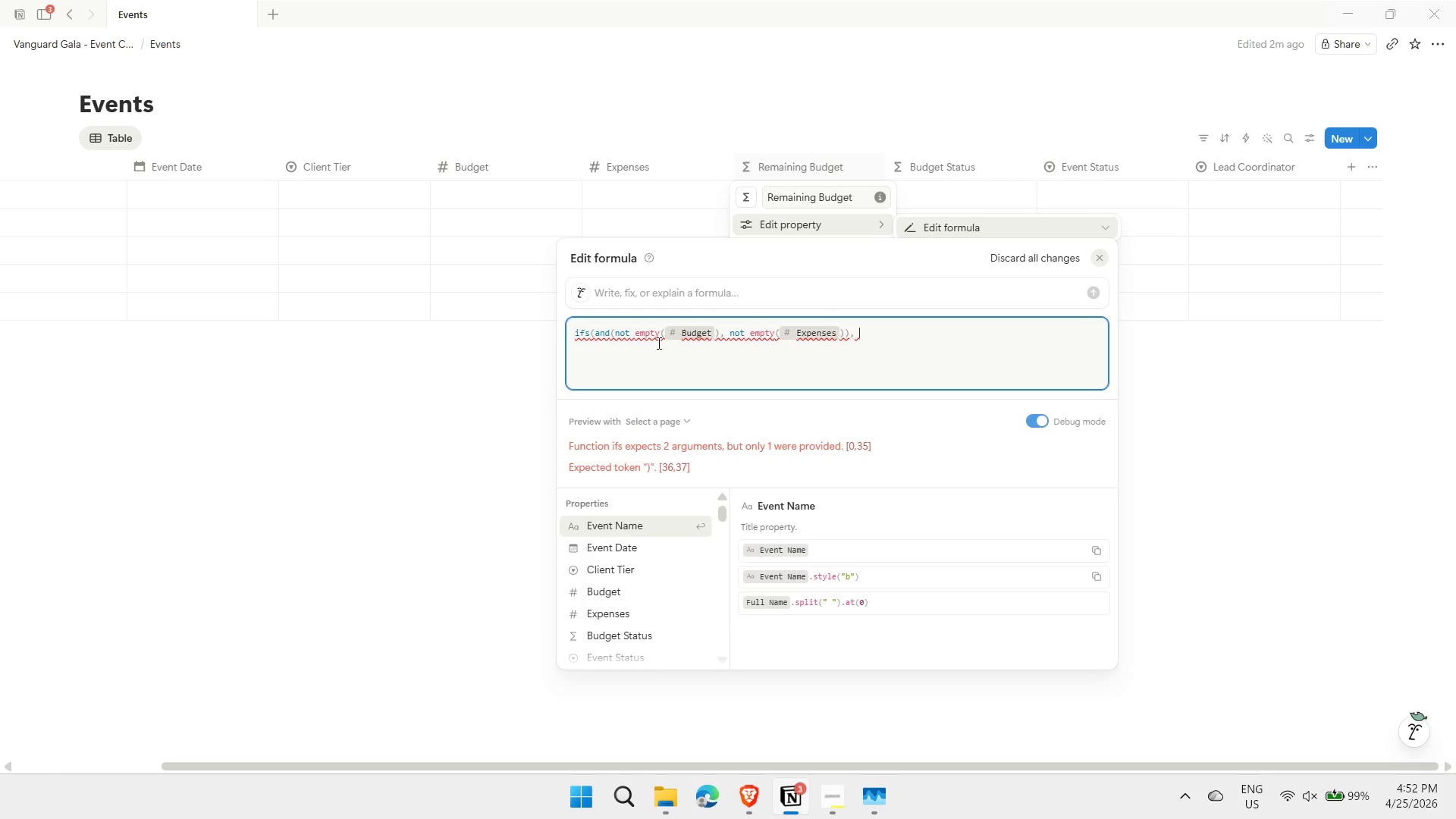 
type(p("Budget"))
 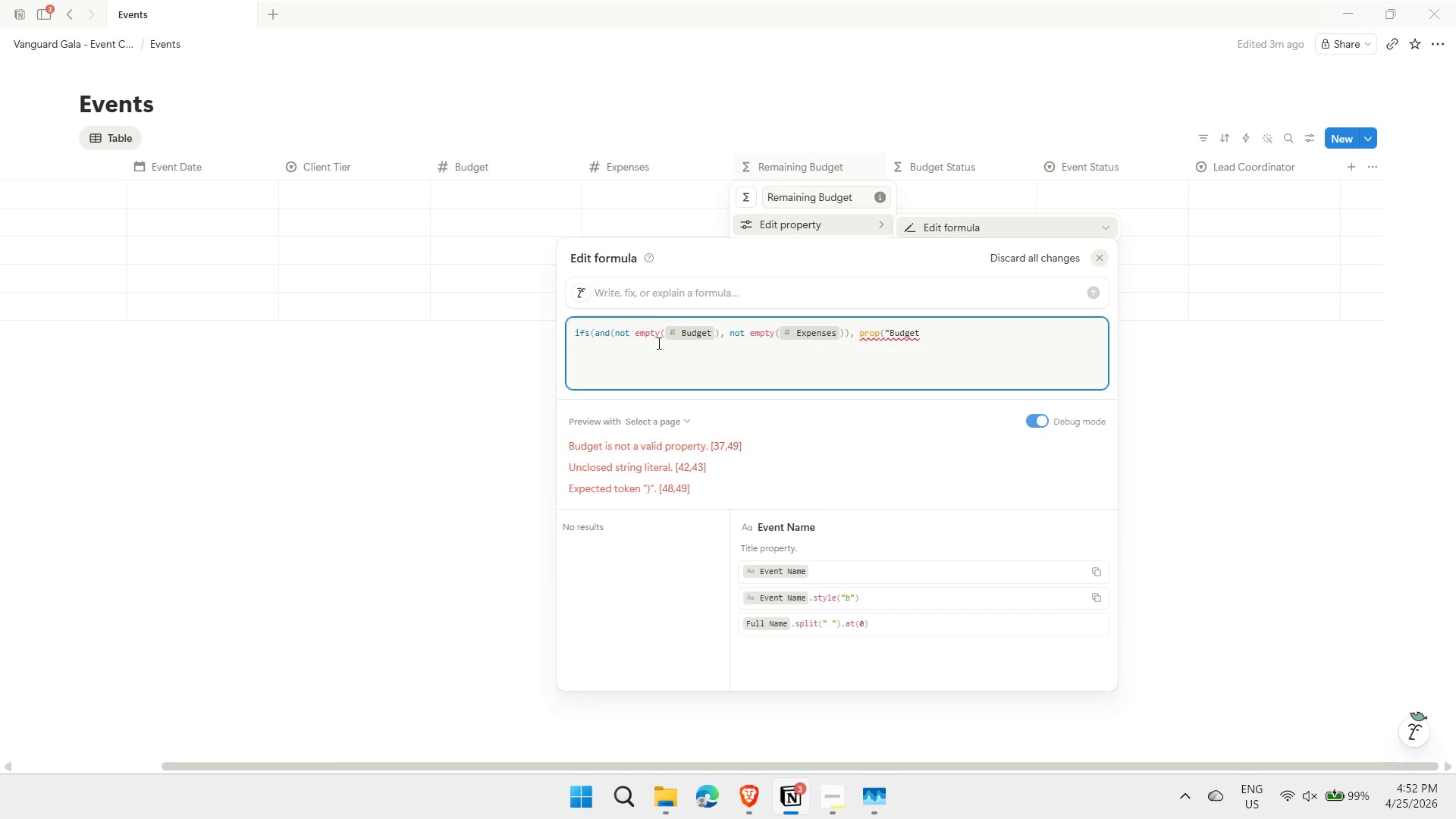 
type( - pro(")
 